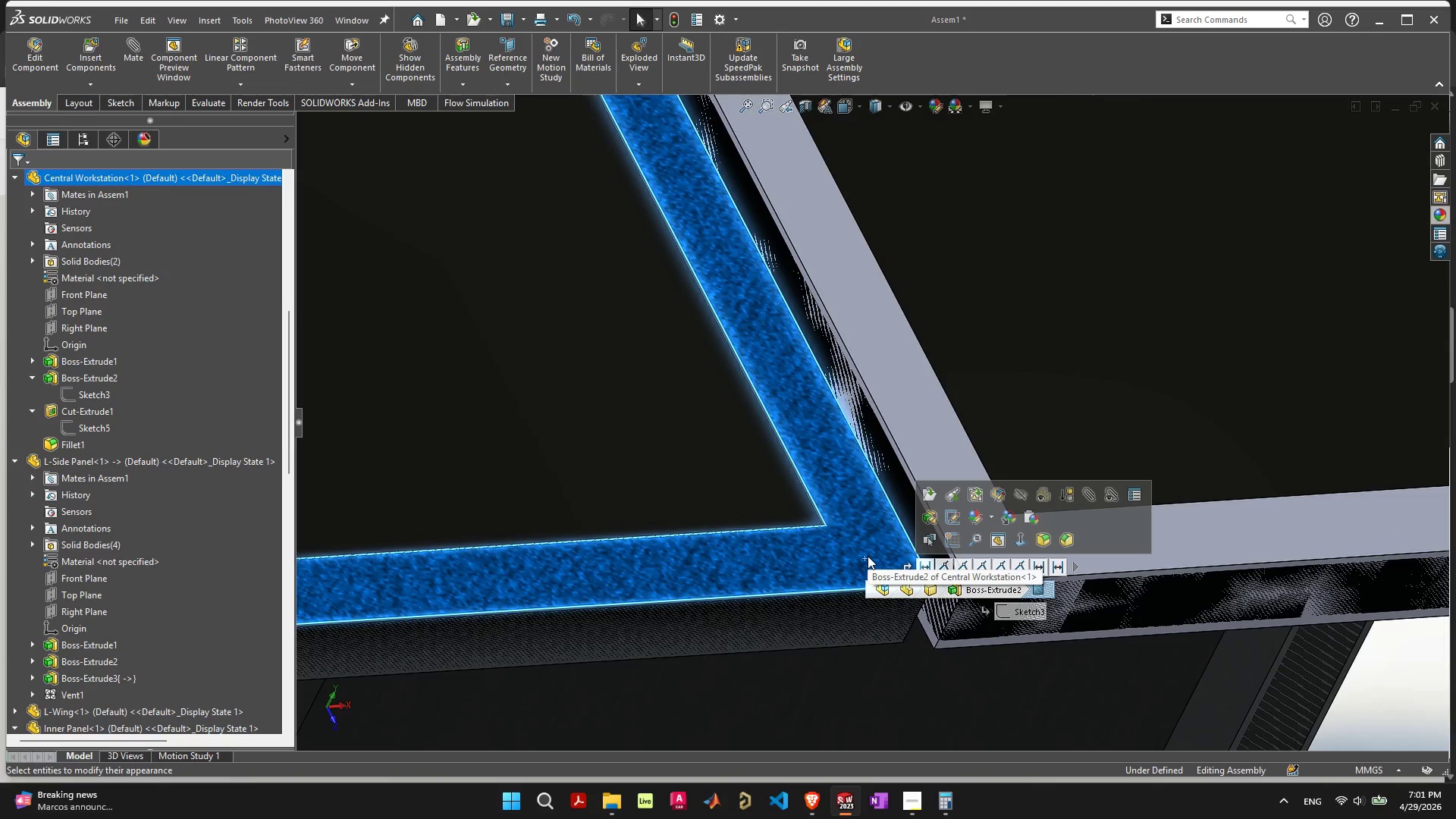 
scroll: coordinate [875, 573], scroll_direction: up, amount: 15.0
 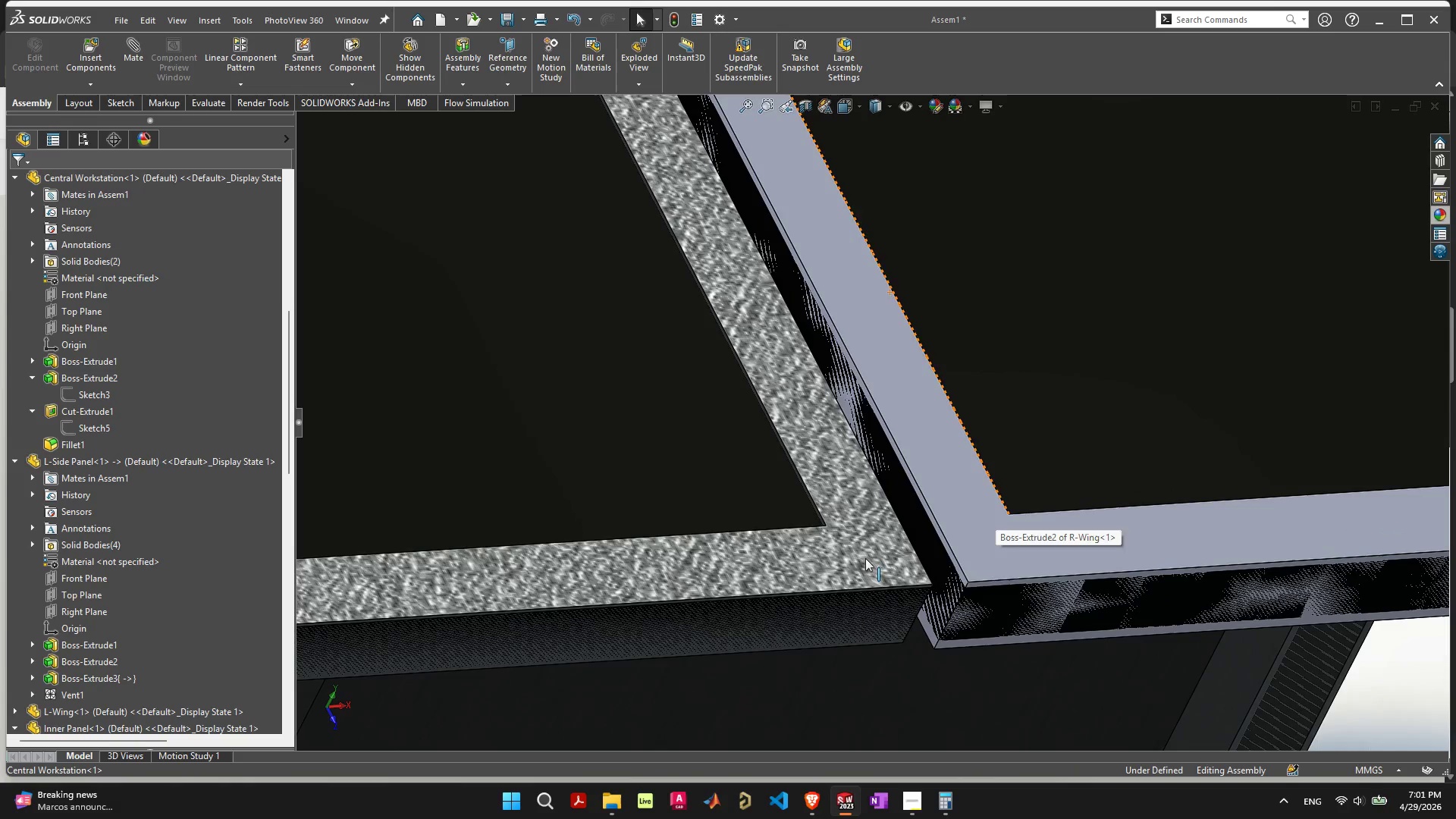 
right_click([868, 556])
 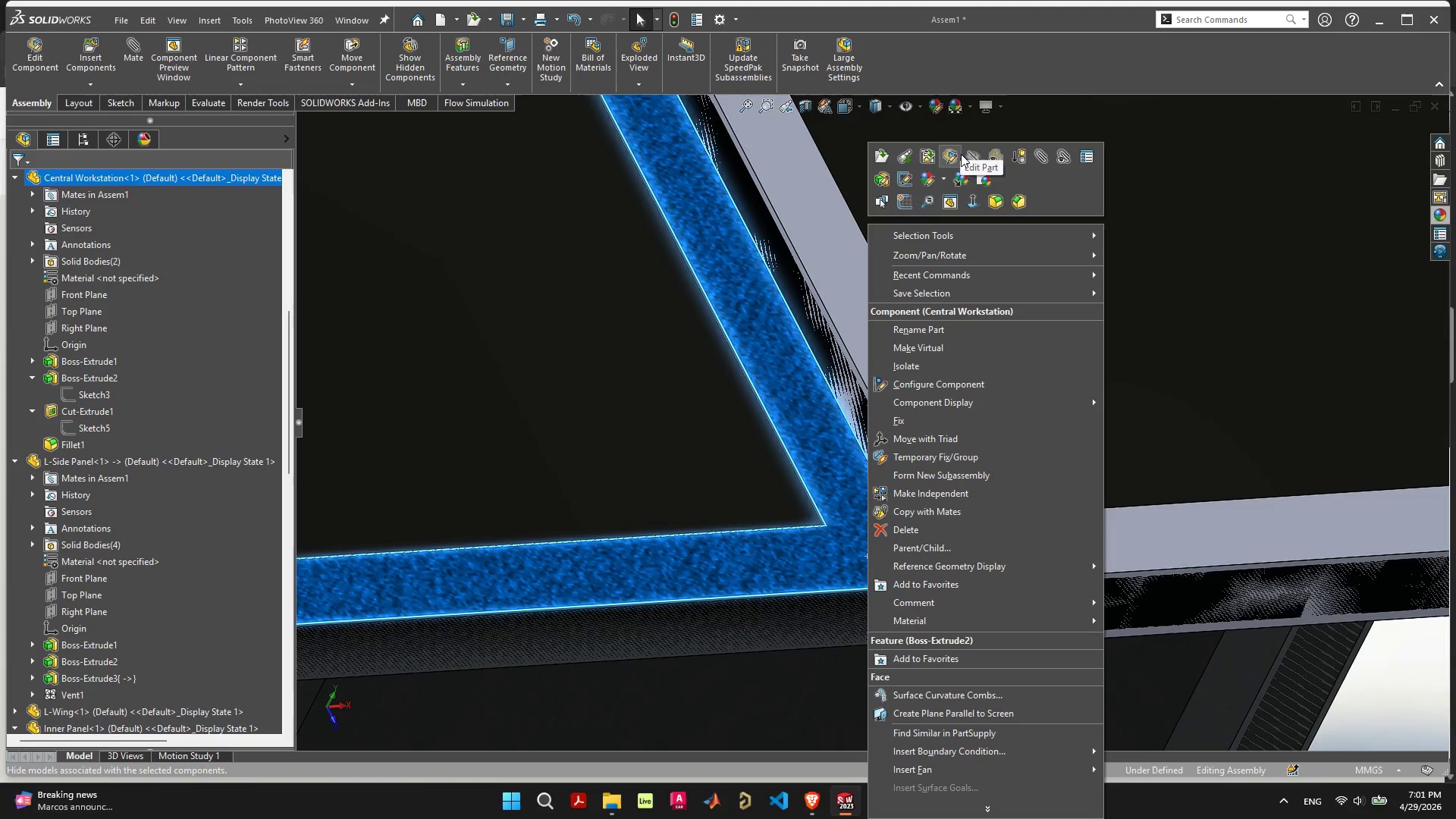 
mouse_move([949, 199])
 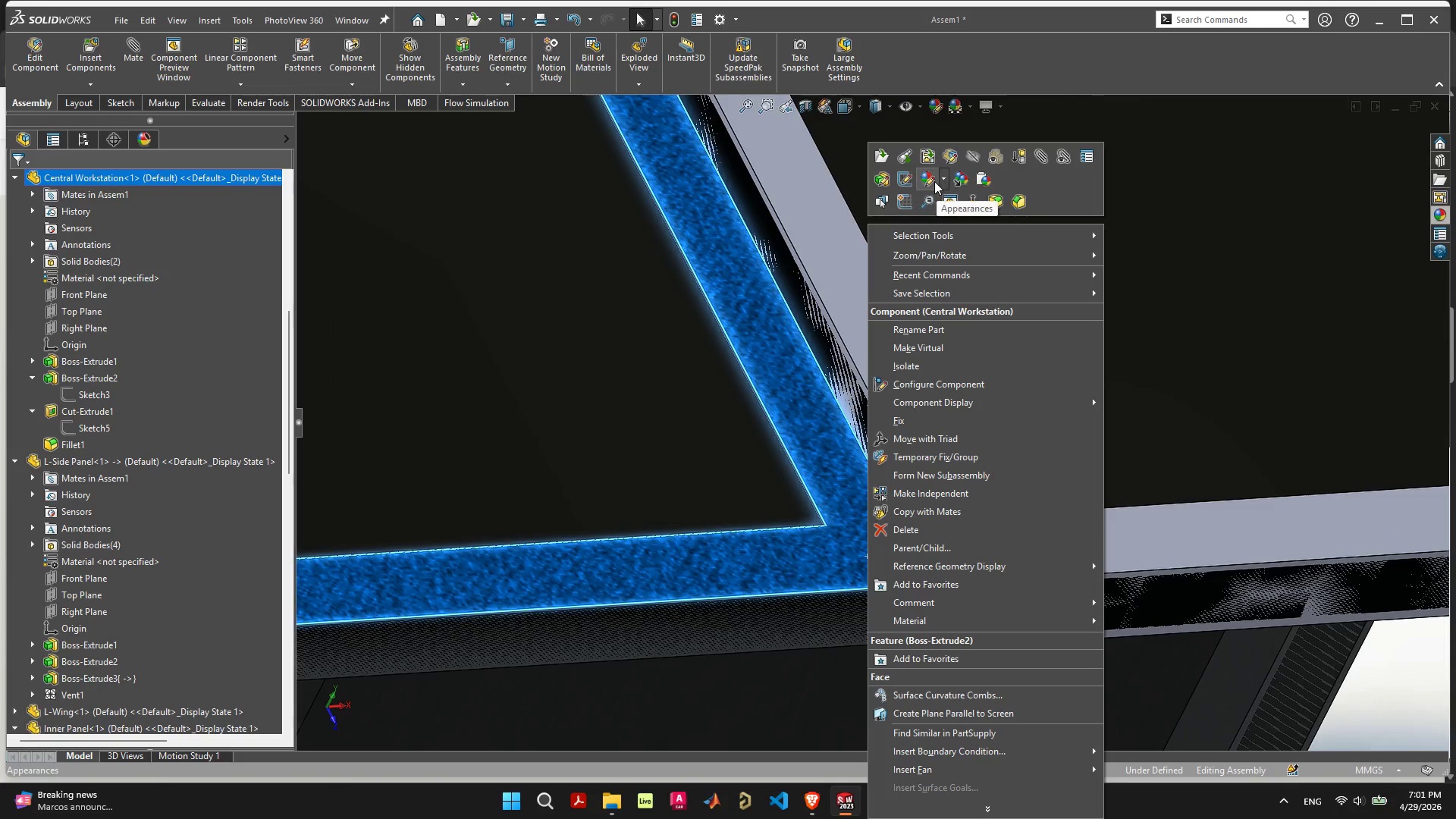 
left_click([947, 178])
 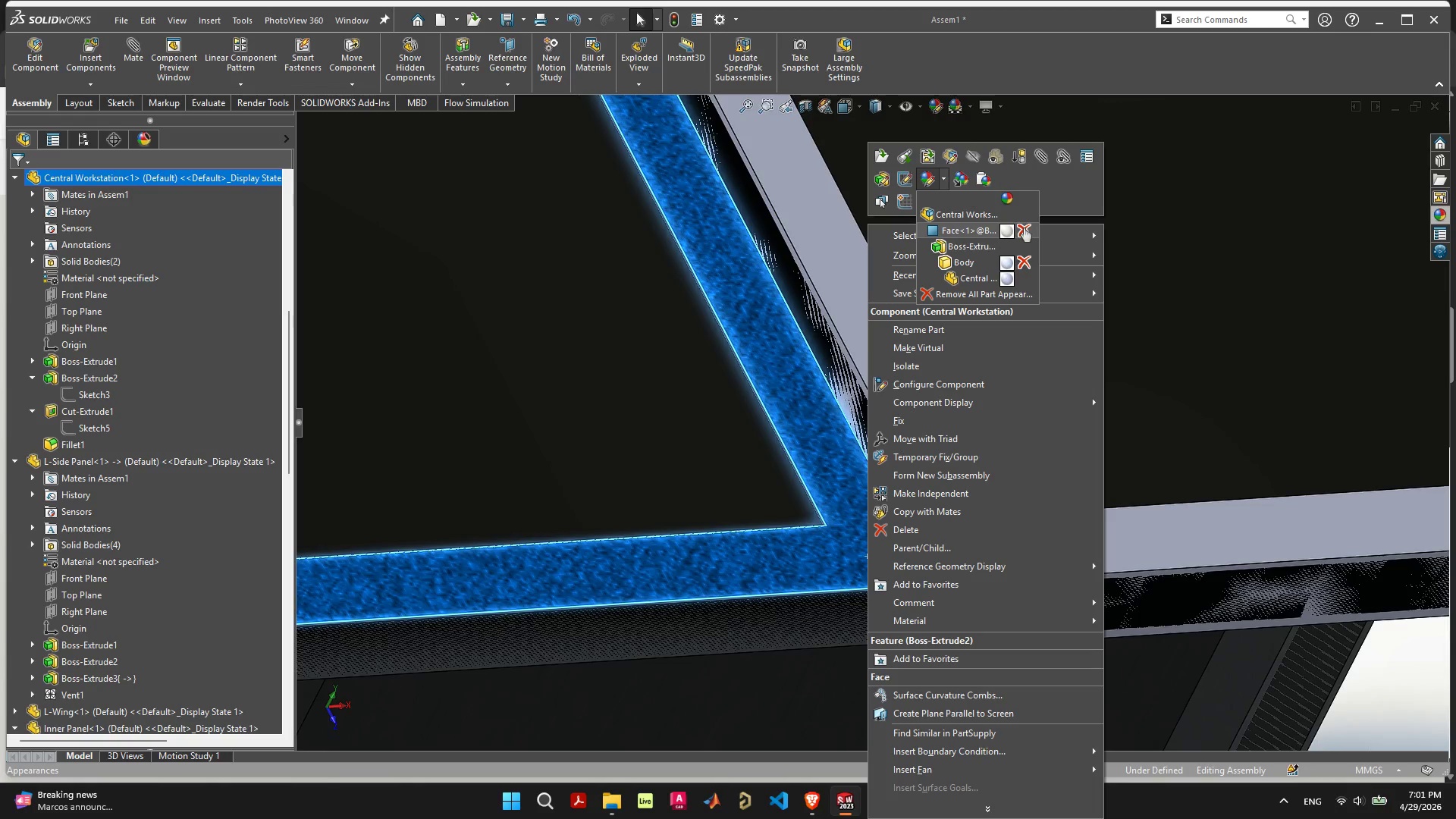 
wait(8.67)
 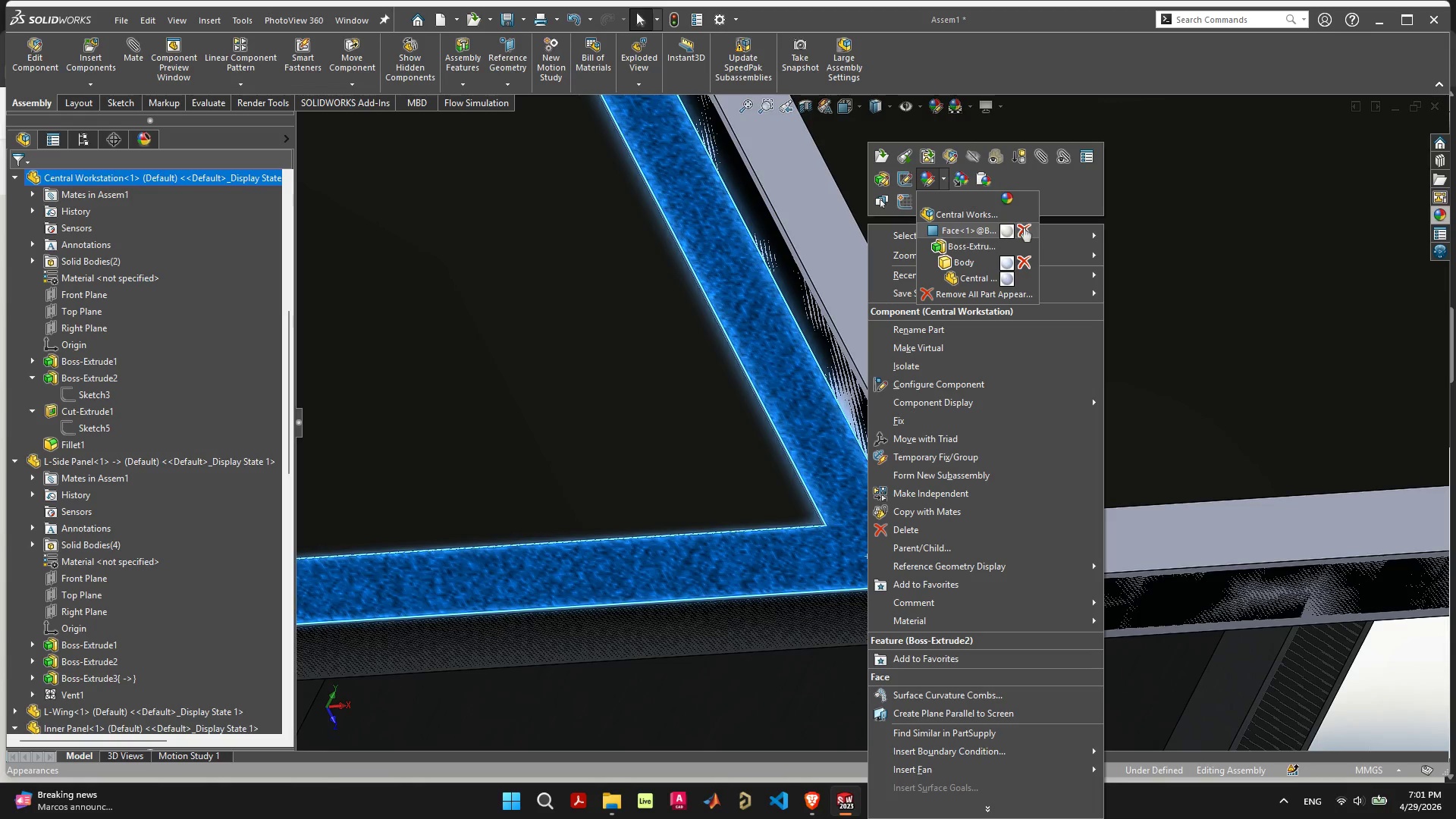 
left_click([1024, 228])
 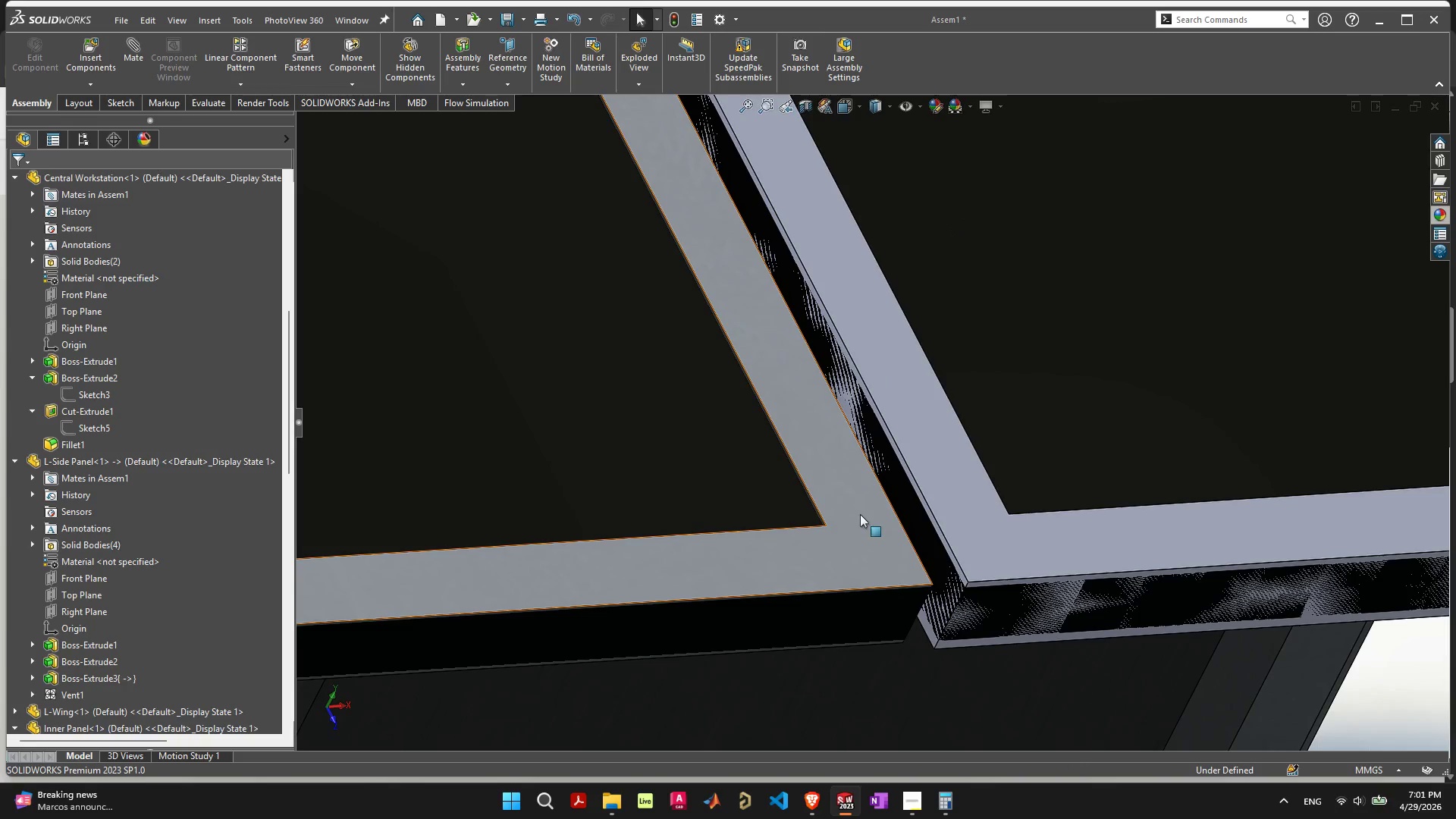 
scroll: coordinate [727, 474], scroll_direction: down, amount: 5.0
 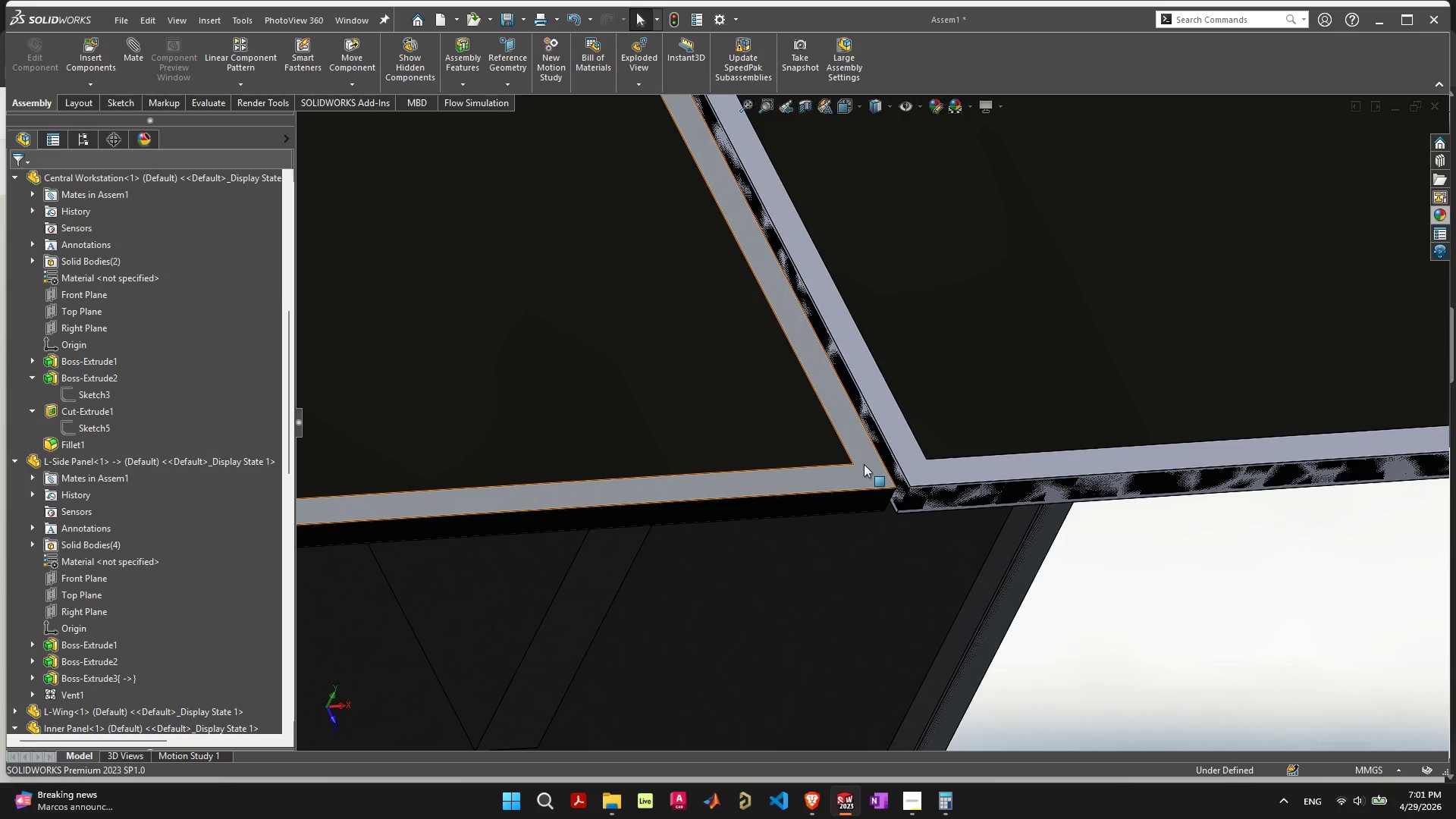 
left_click([864, 464])
 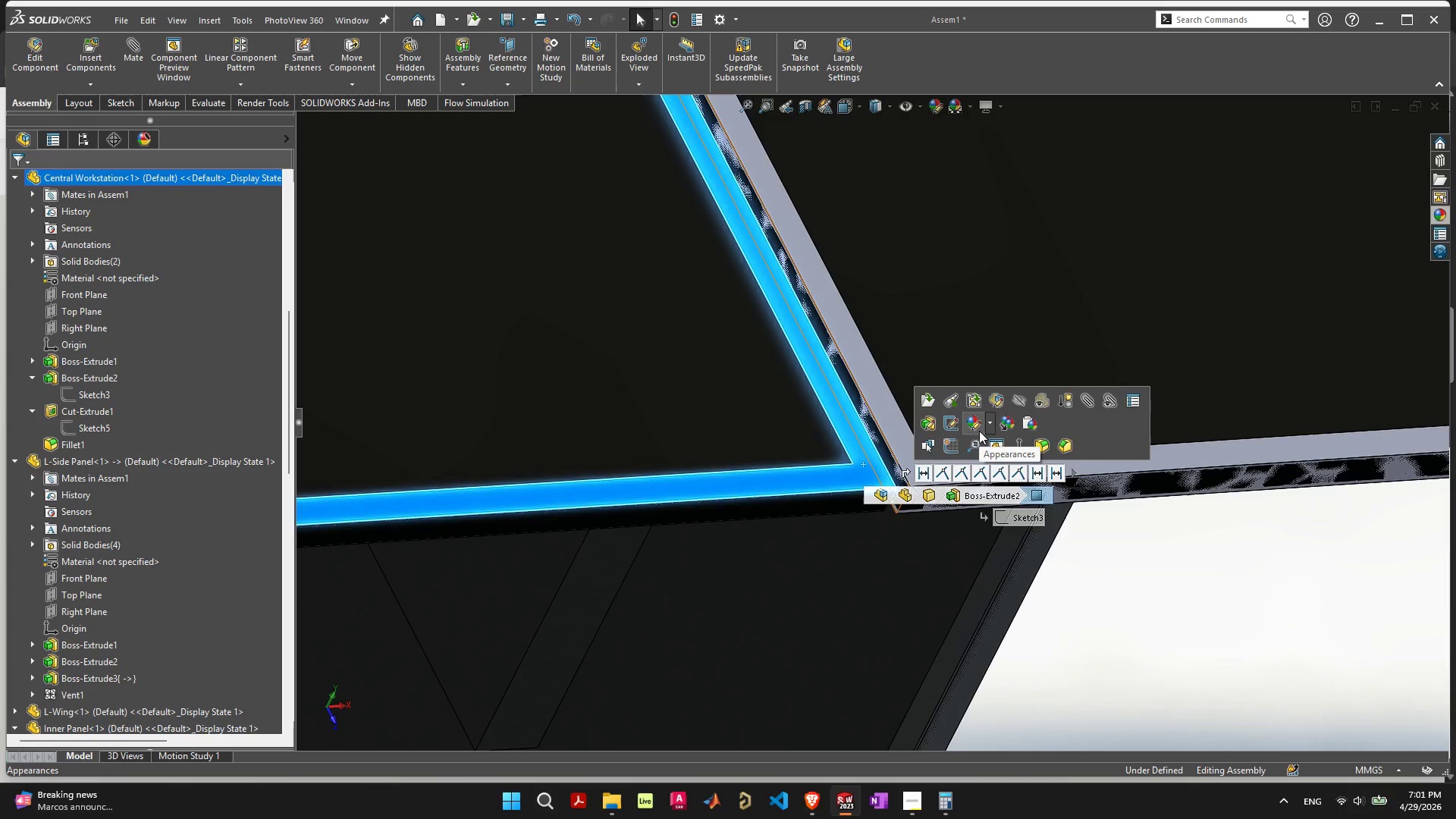 
left_click([974, 429])
 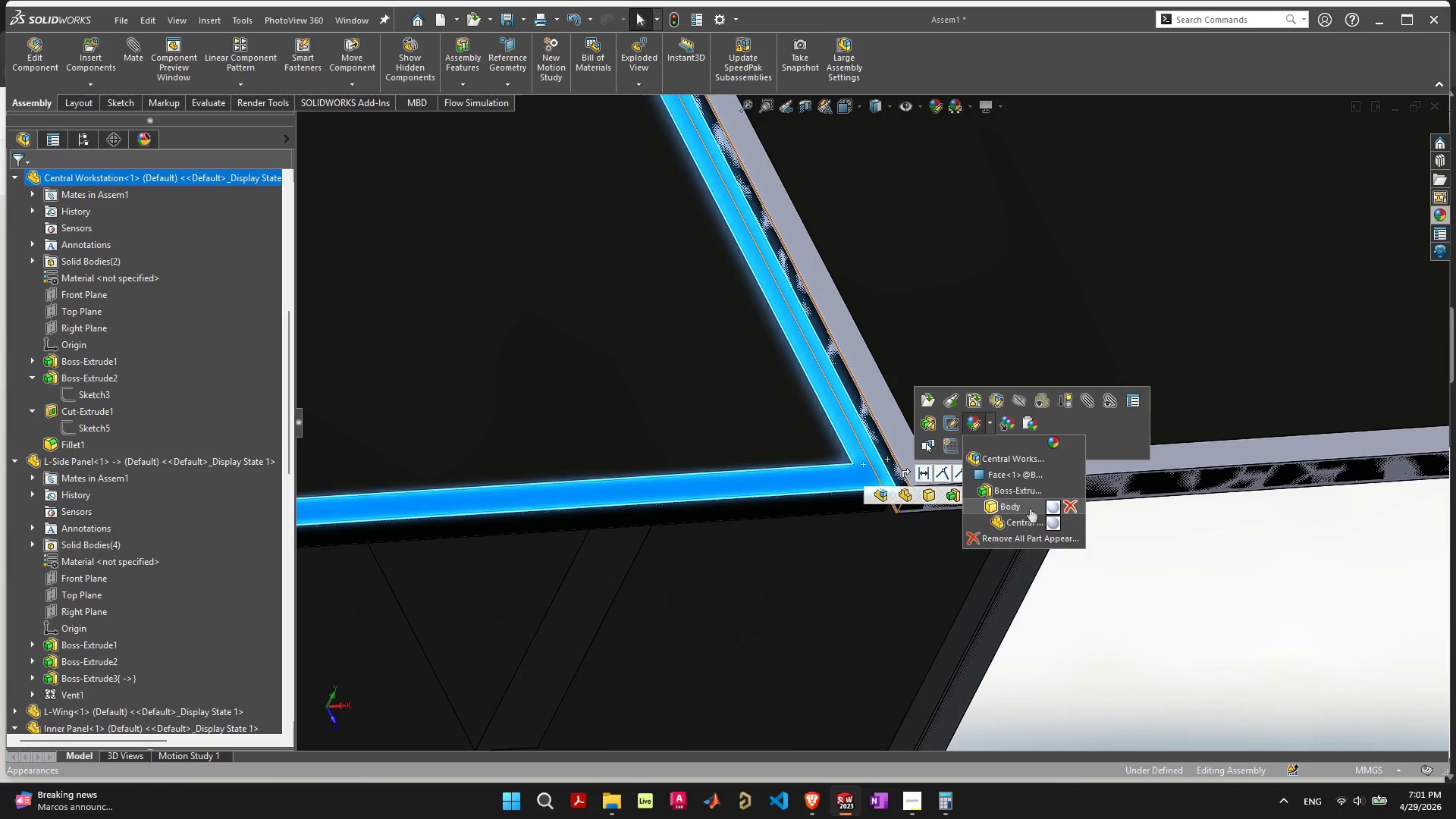 
left_click([1030, 508])
 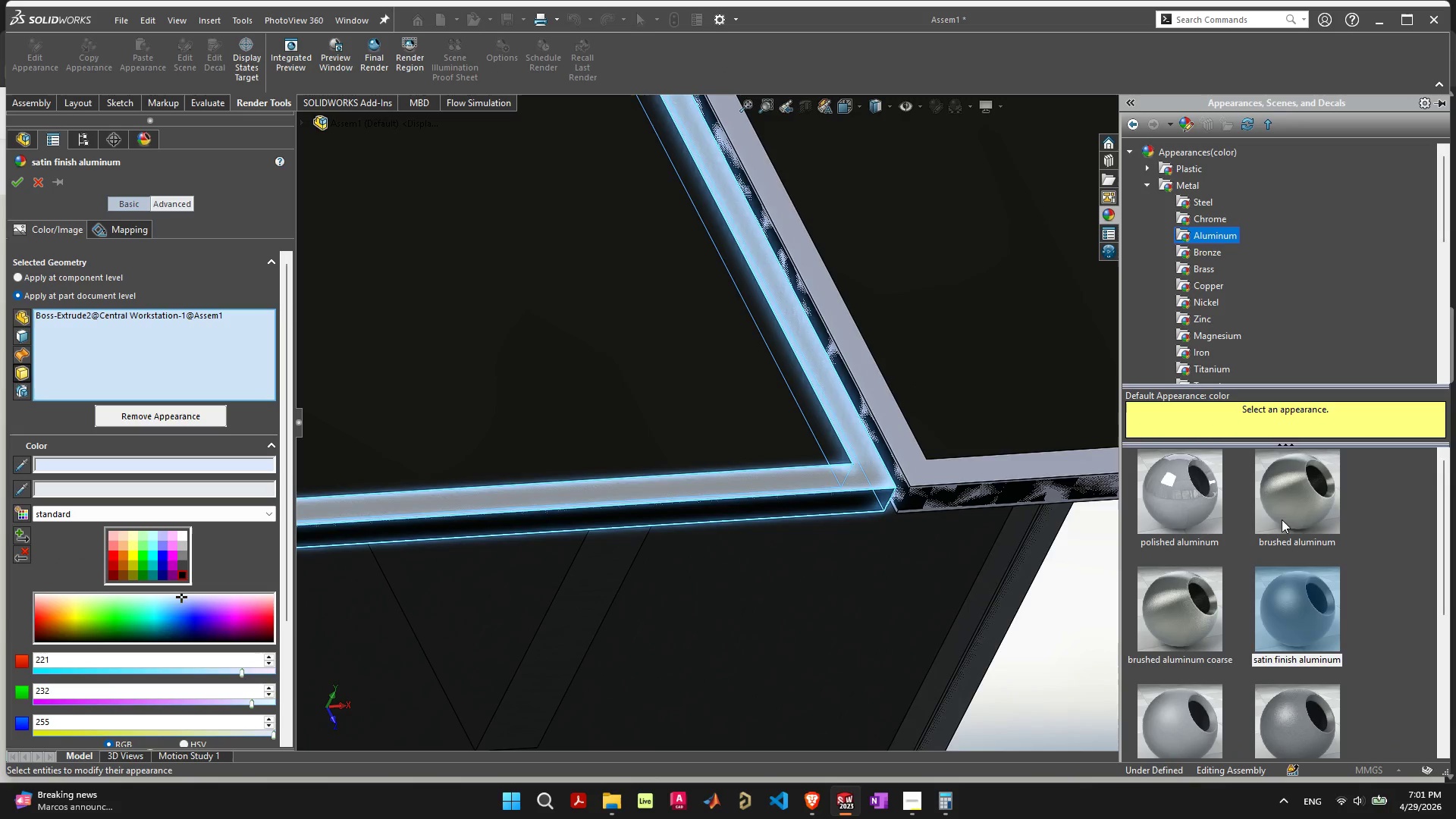 
scroll: coordinate [1298, 554], scroll_direction: up, amount: 3.0
 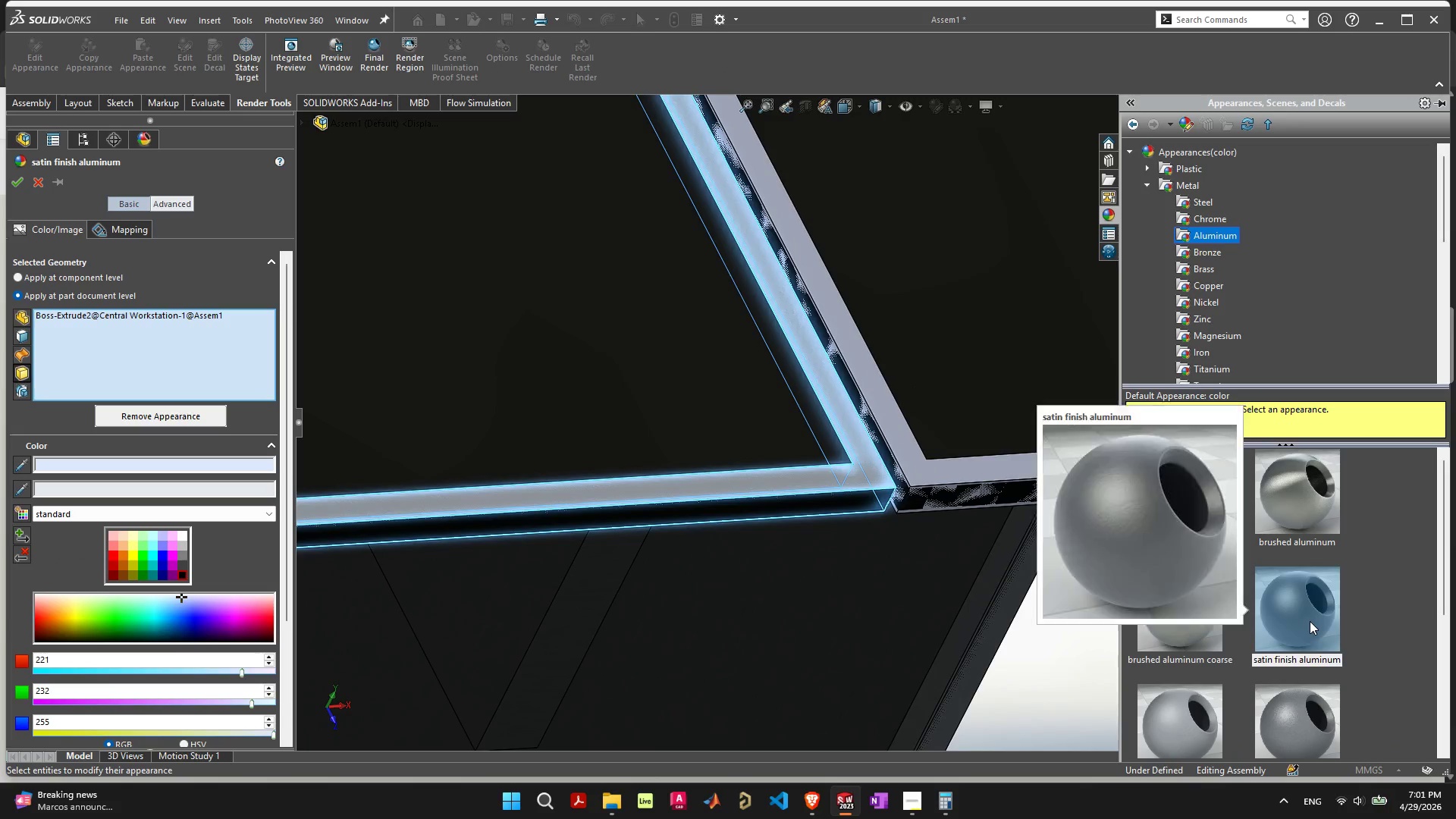 
double_click([1310, 621])
 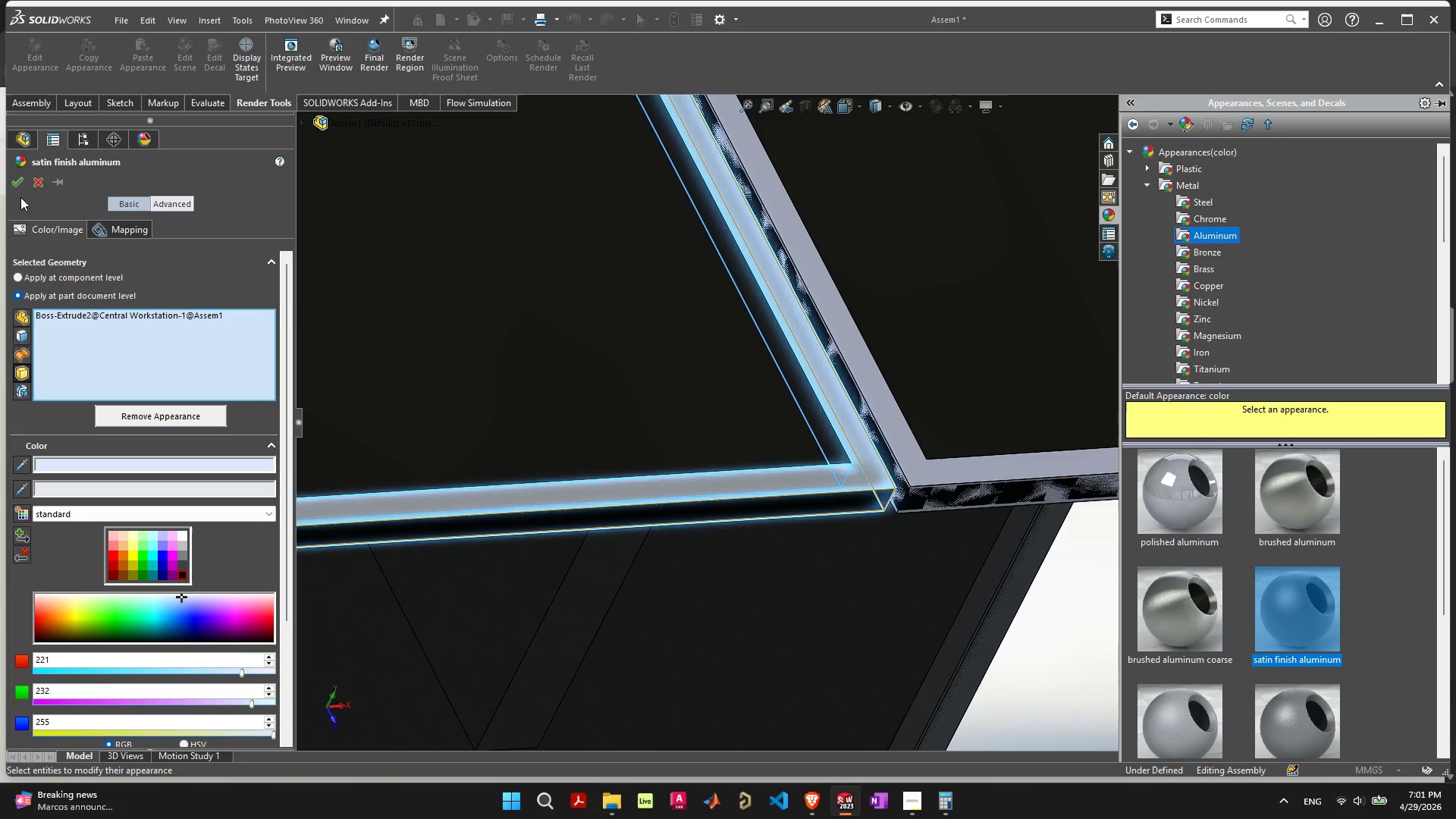 
left_click([19, 183])
 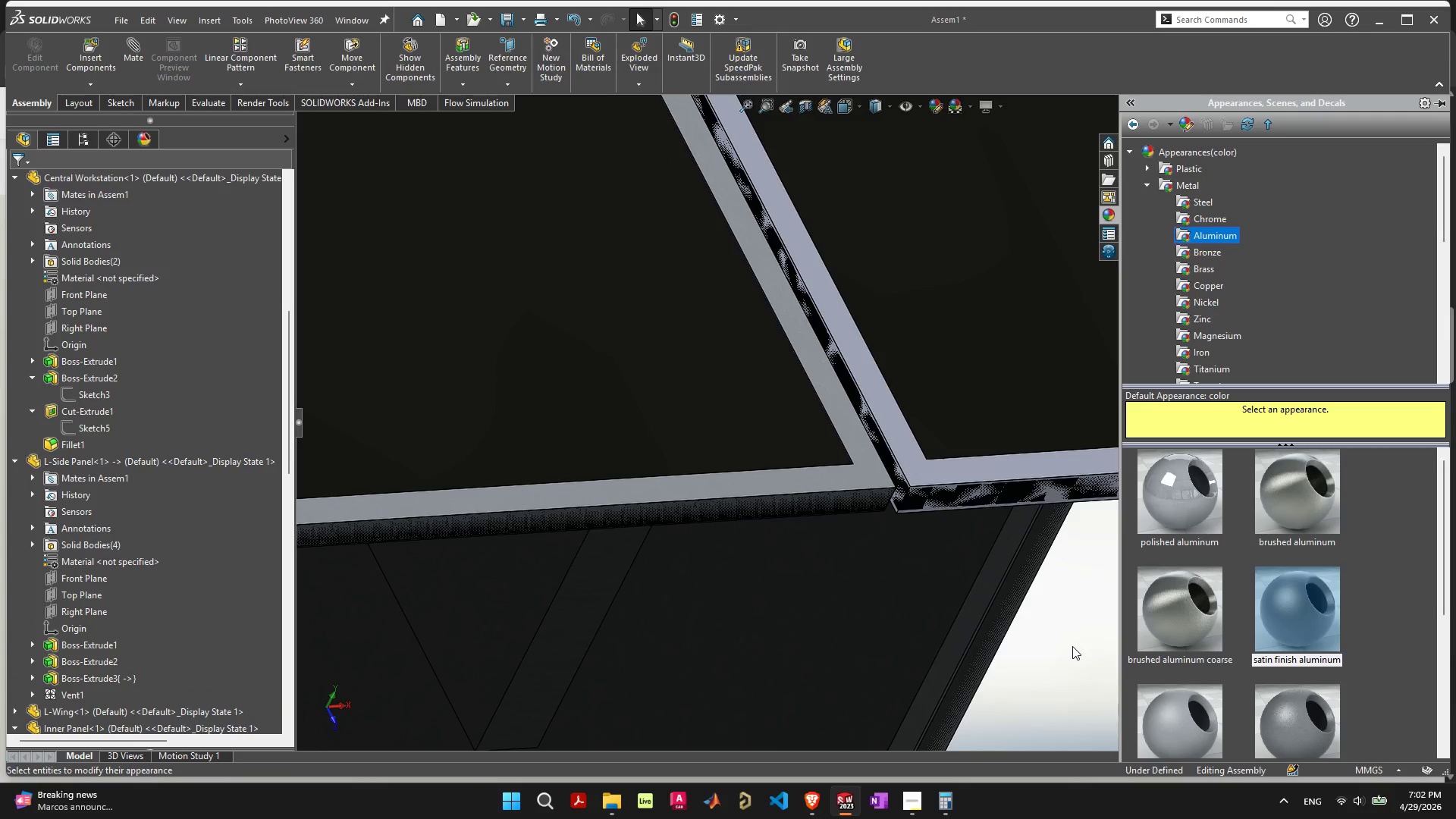 
left_click([1076, 648])
 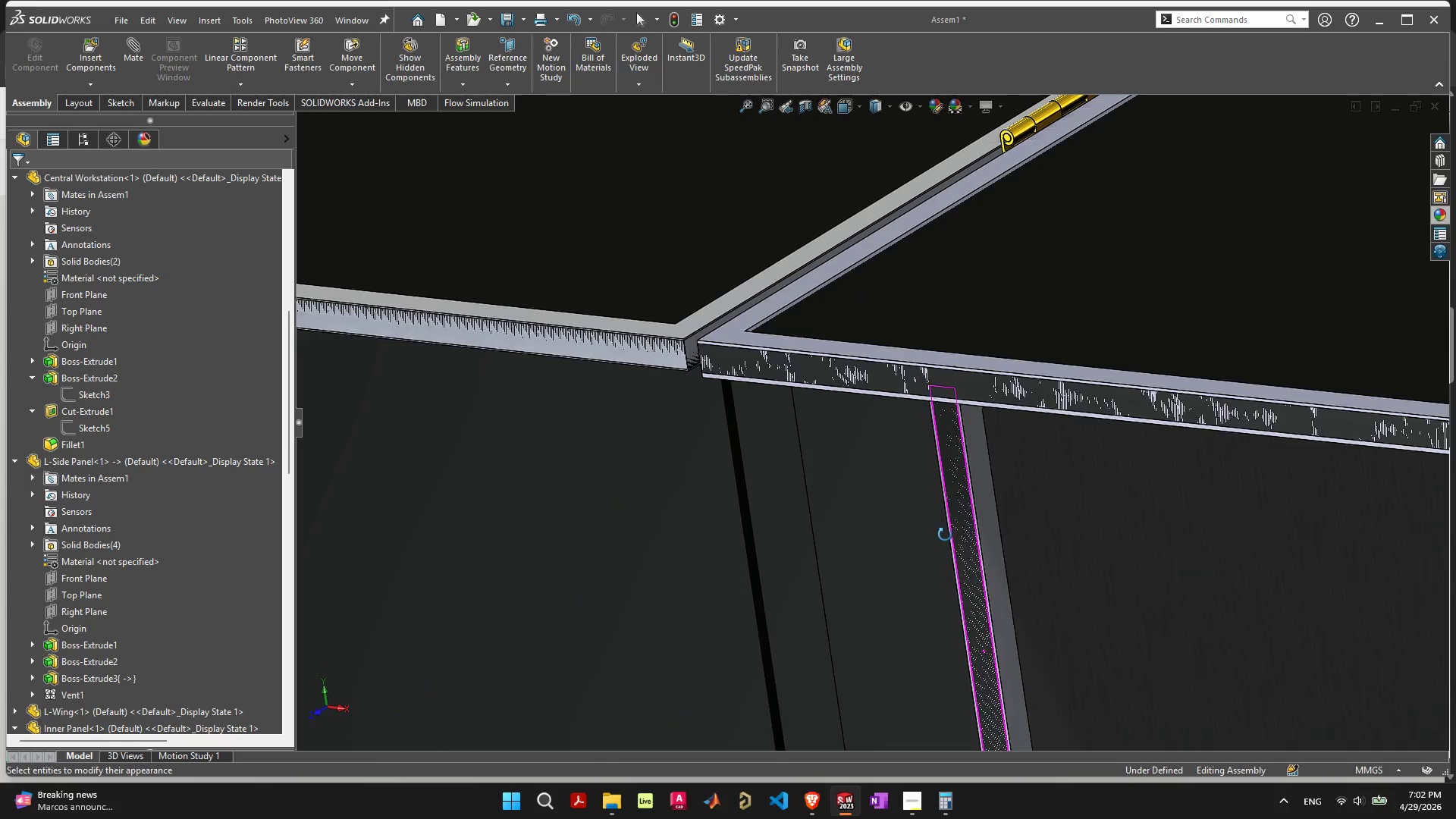 
wait(7.72)
 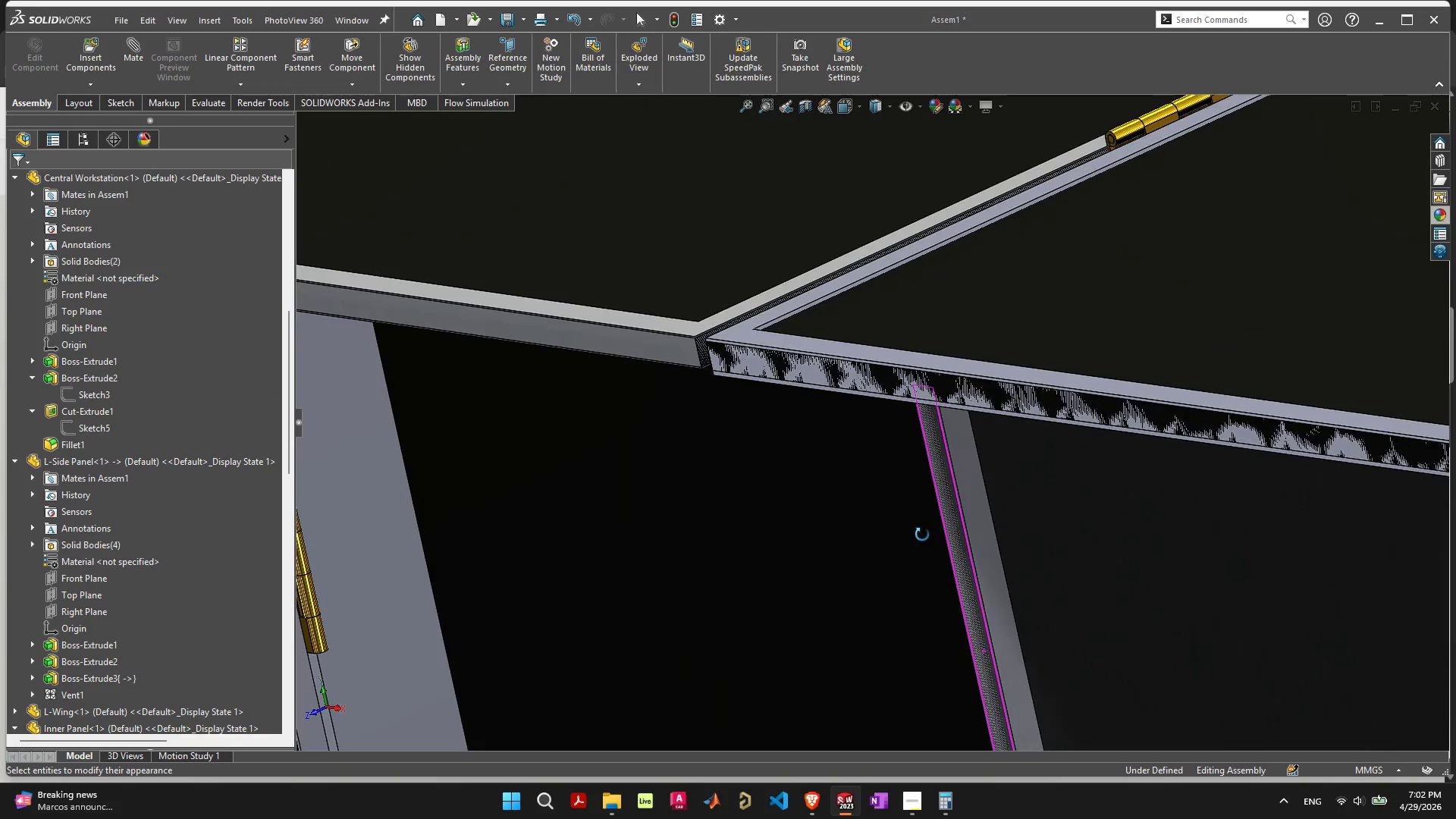 
scroll: coordinate [838, 604], scroll_direction: down, amount: 13.0
 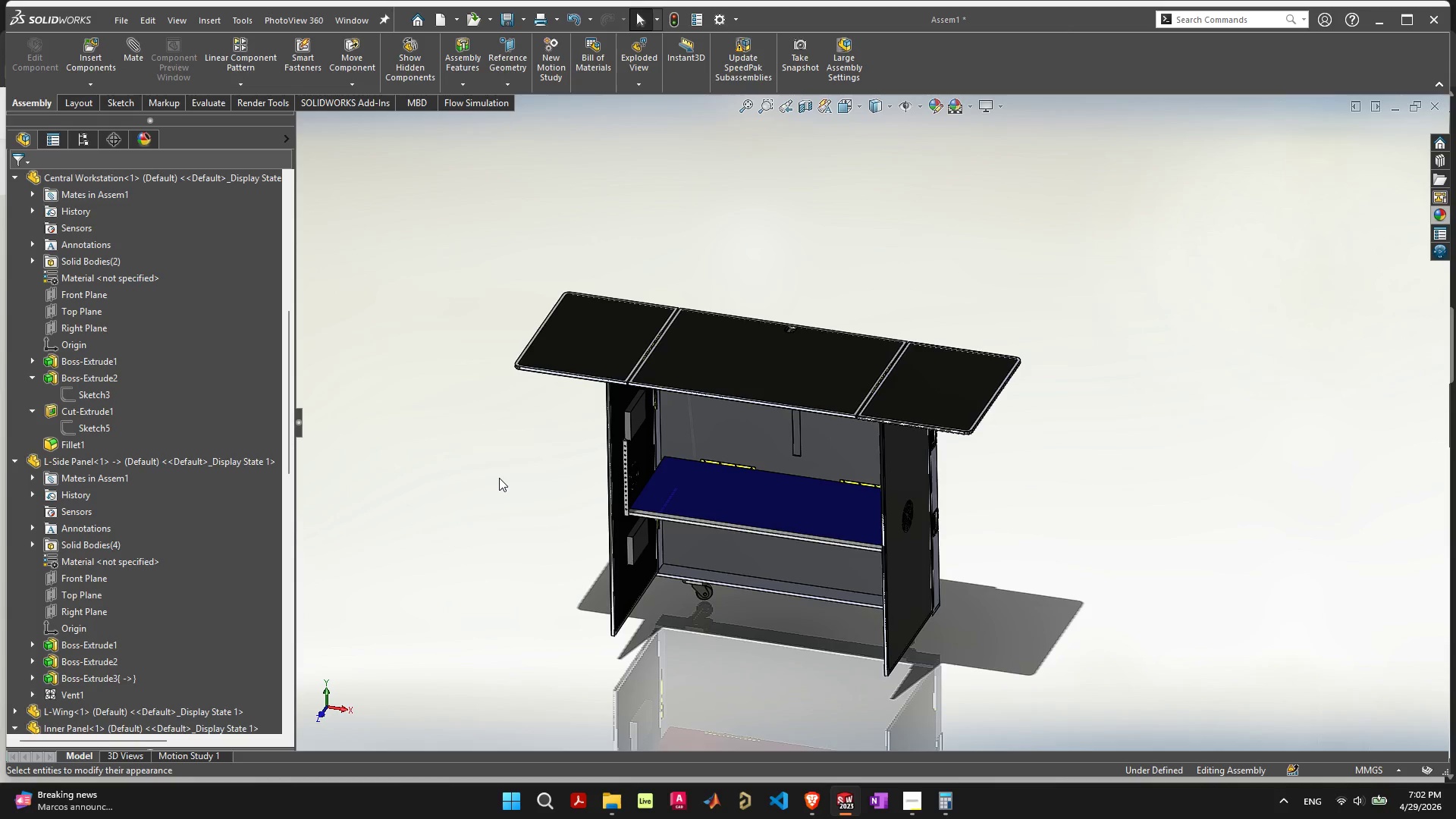 
left_click([499, 476])
 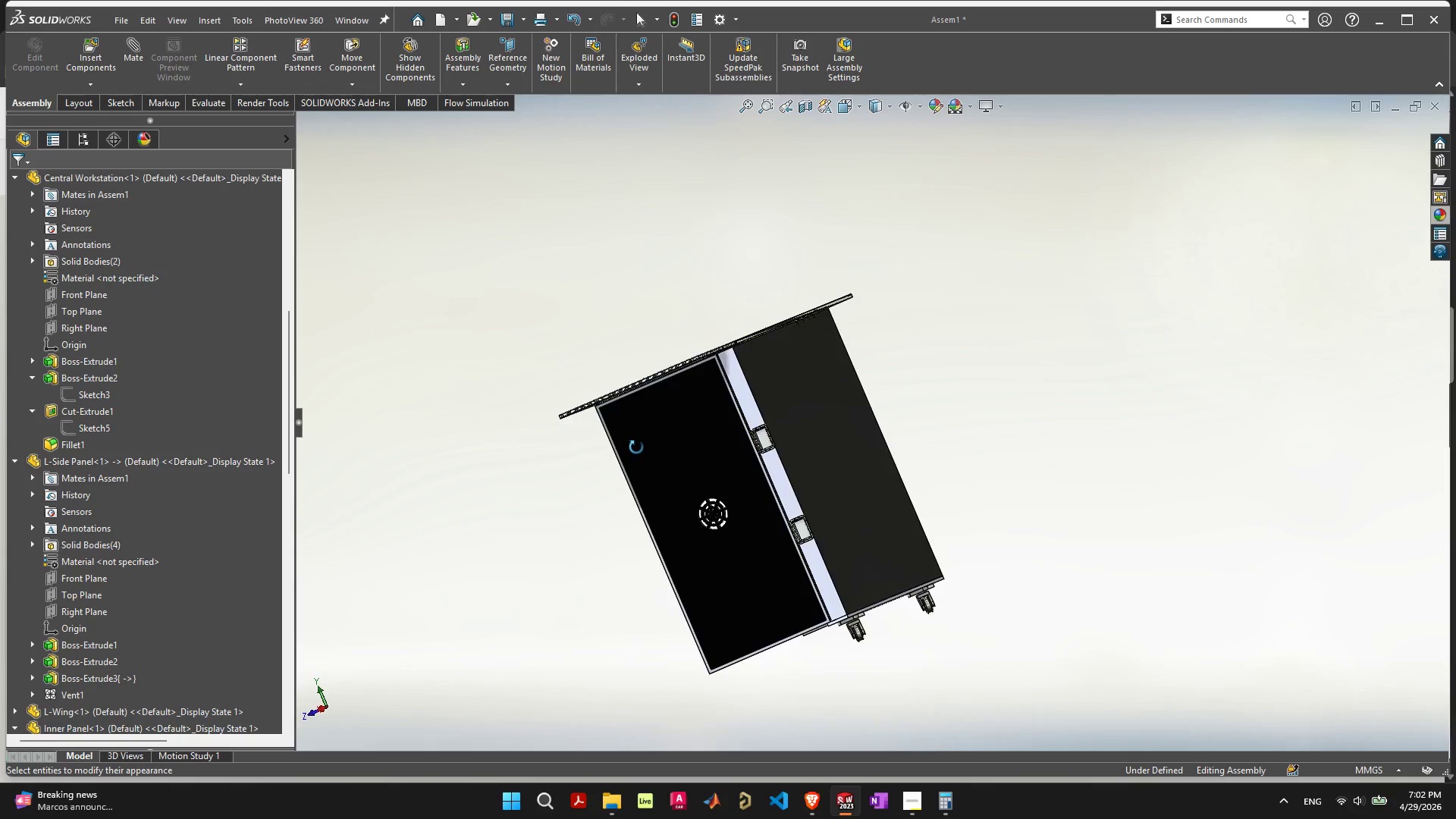 
wait(5.66)
 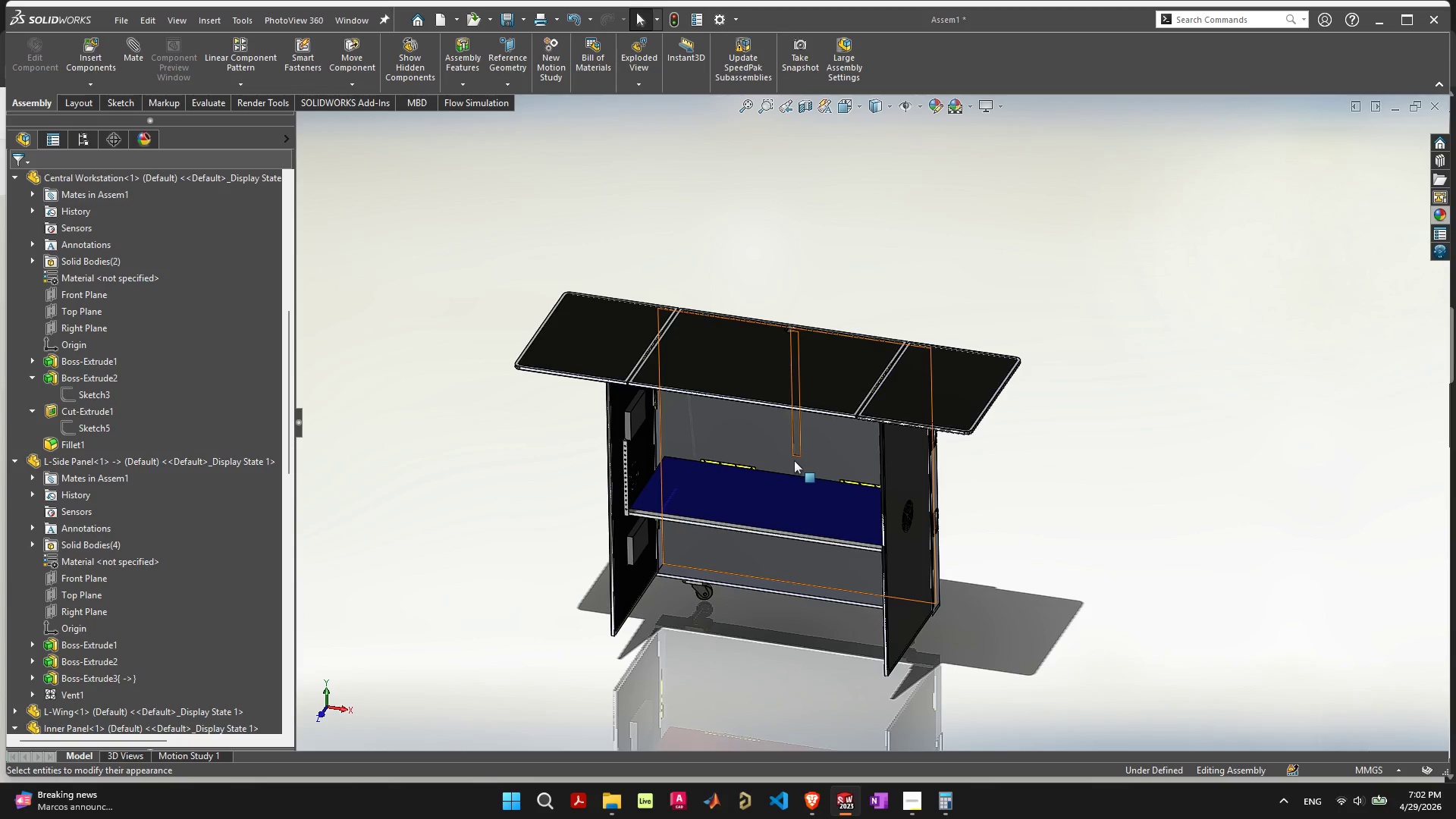 
key(Control+S)
 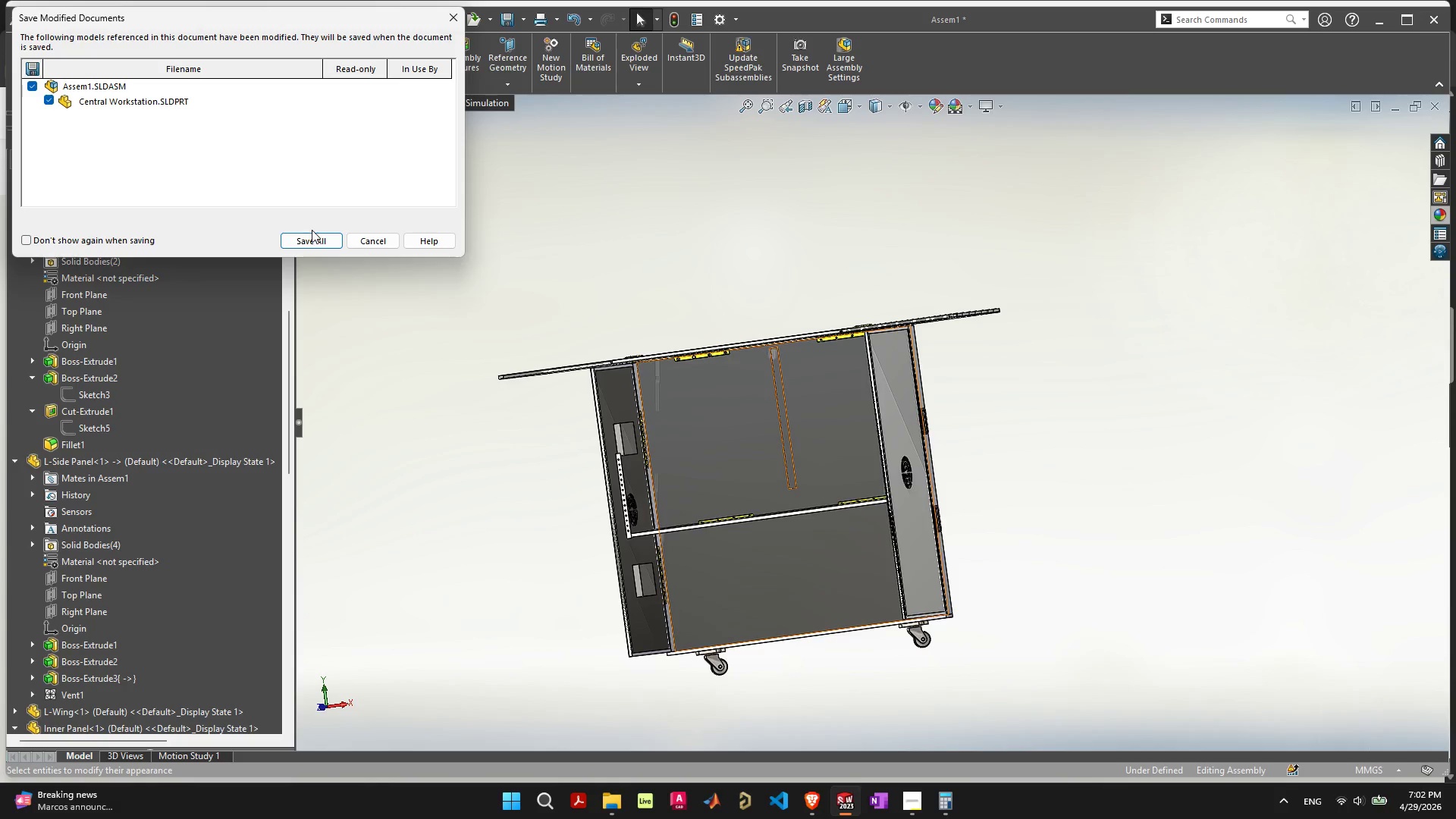 
left_click([325, 239])
 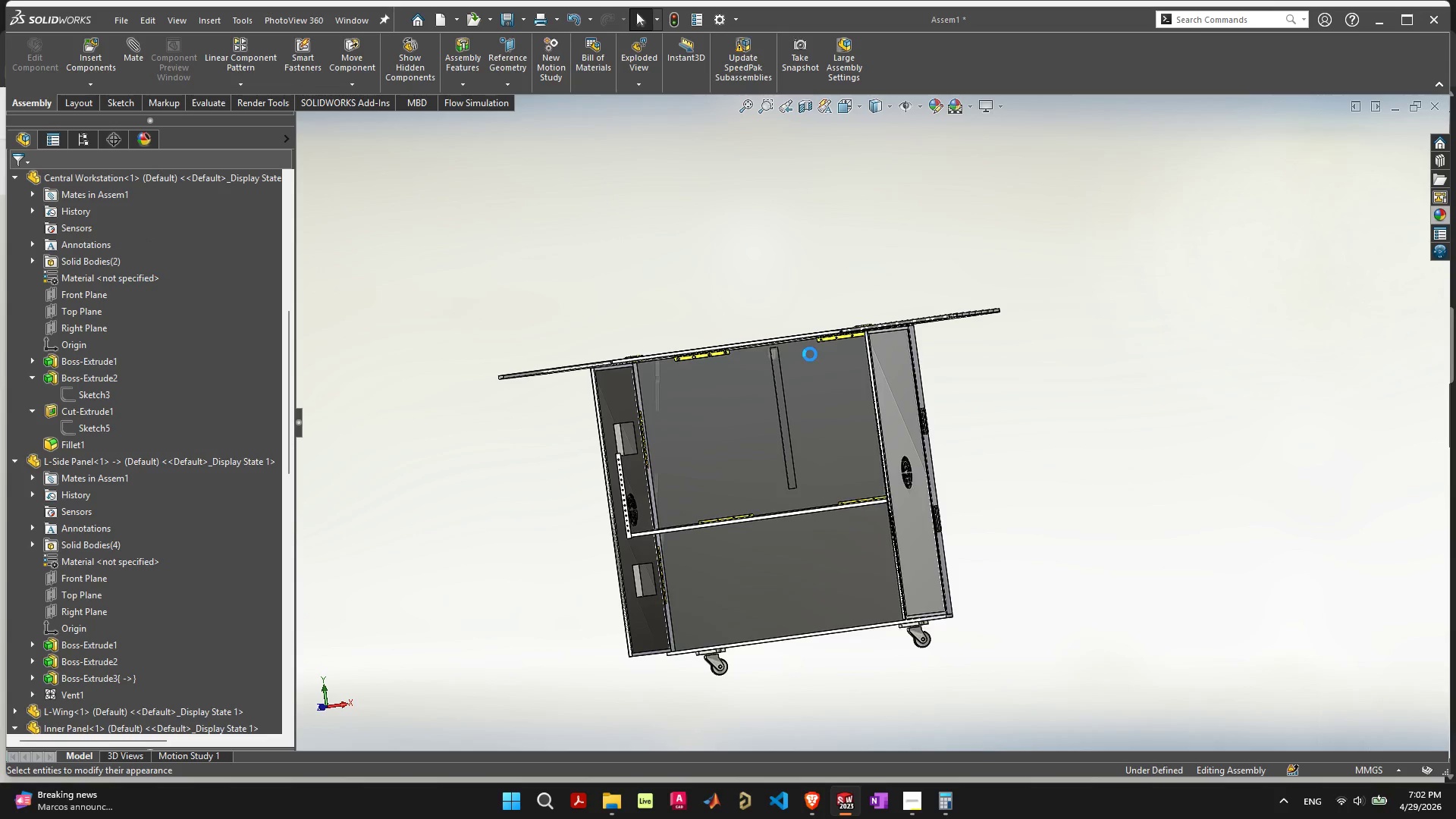 
scroll: coordinate [896, 298], scroll_direction: up, amount: 11.0
 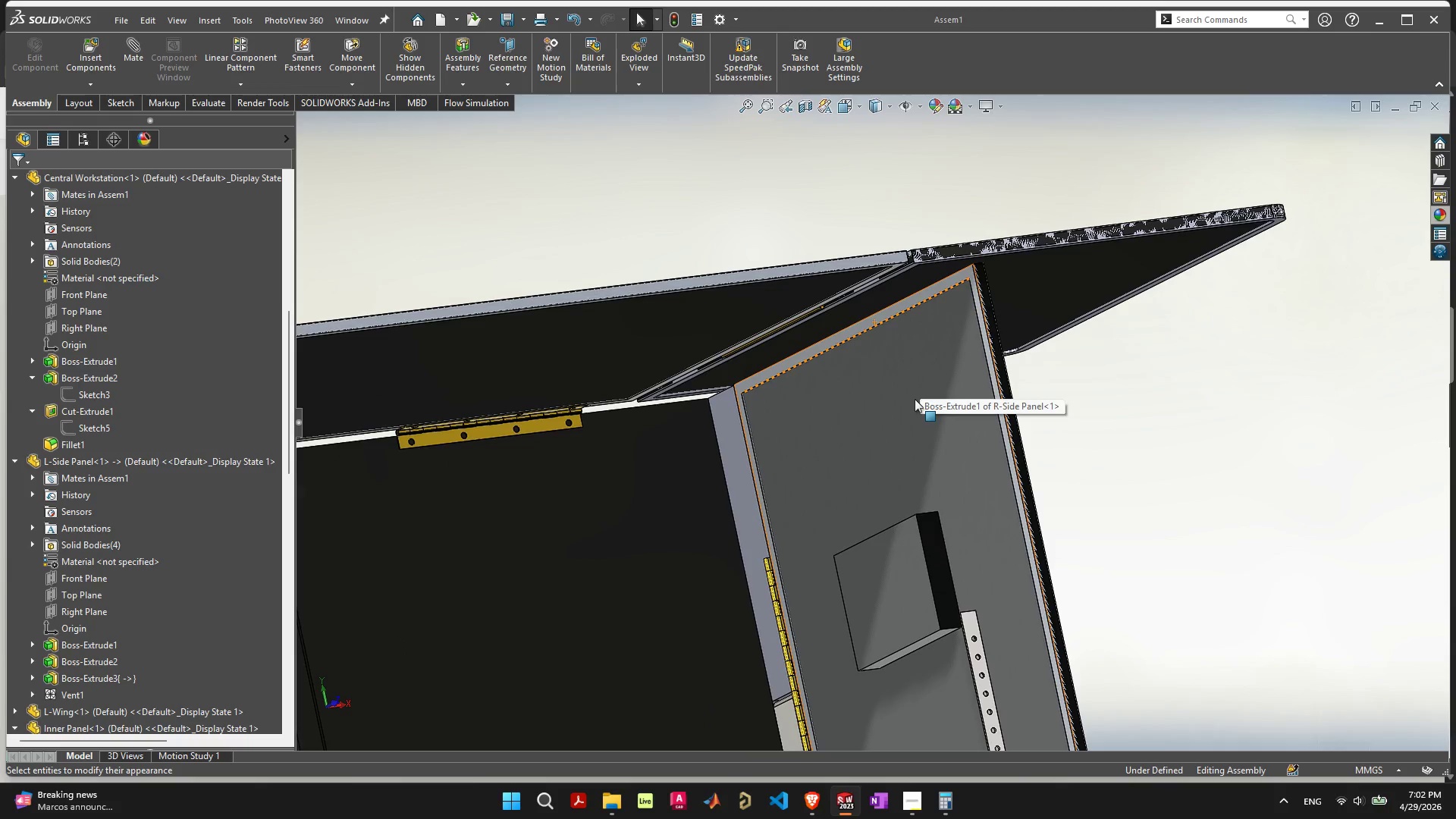 
mouse_move([920, 814])
 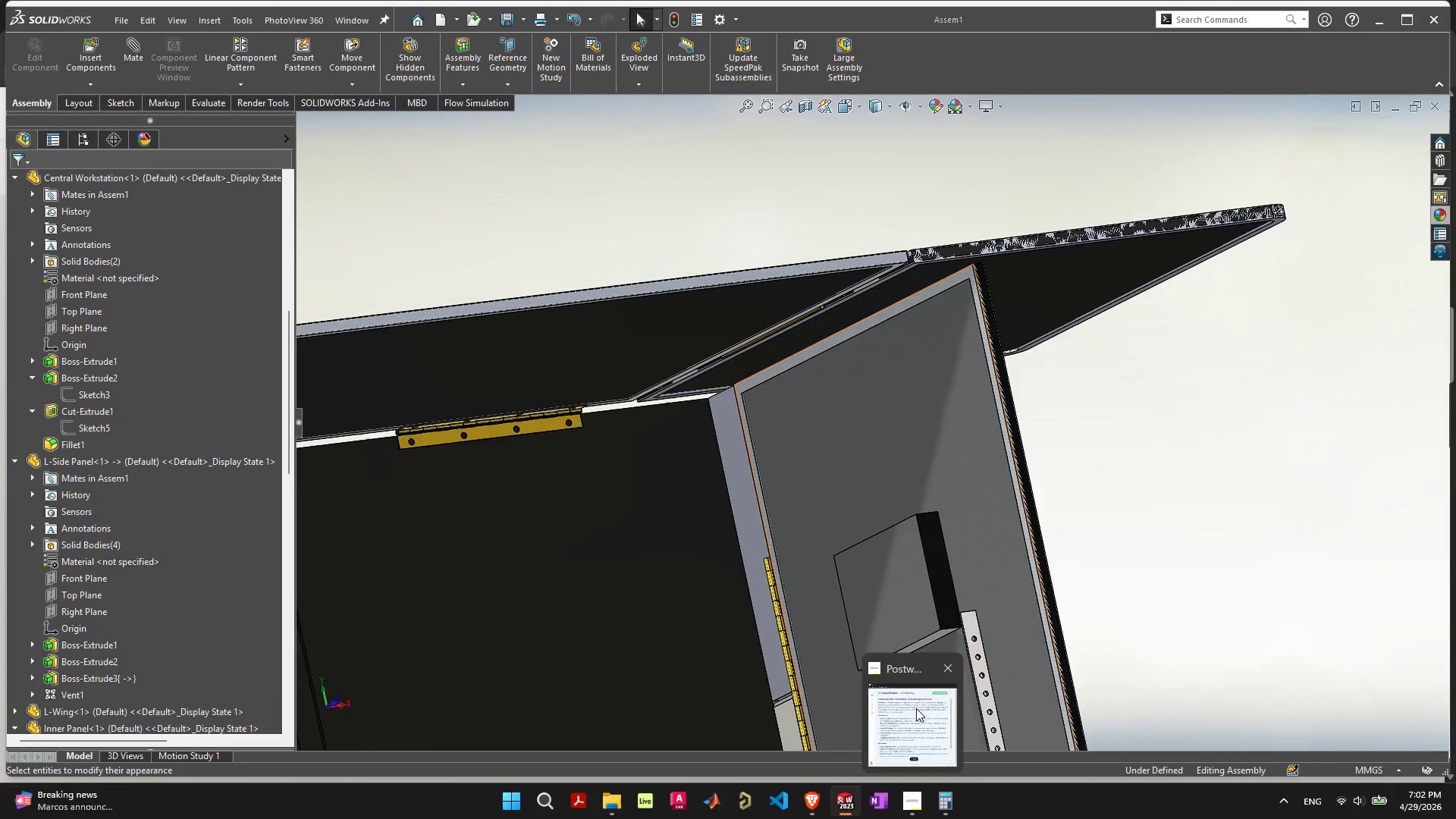 
scroll: coordinate [913, 708], scroll_direction: down, amount: 5.0
 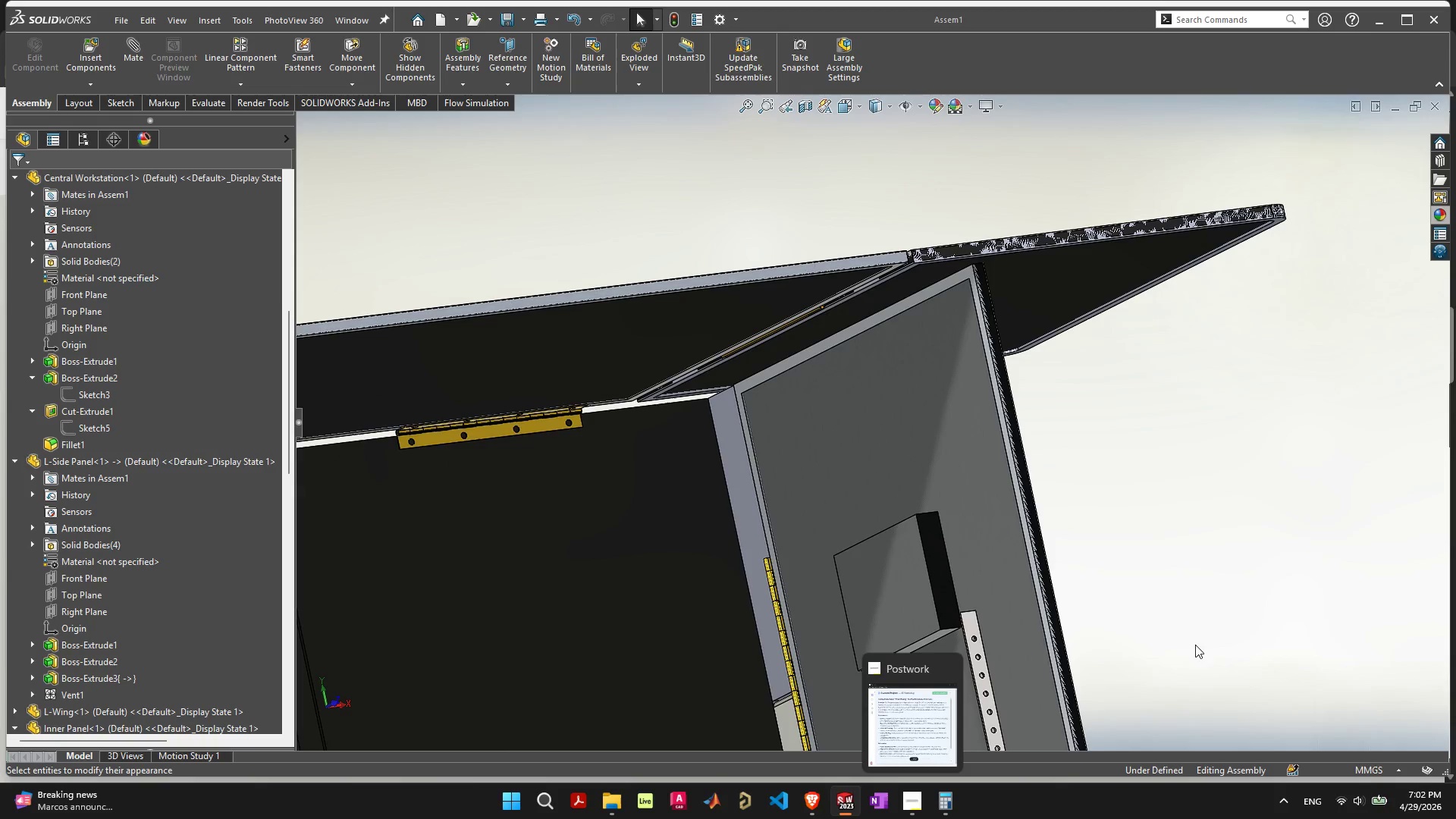 
left_click([1196, 629])
 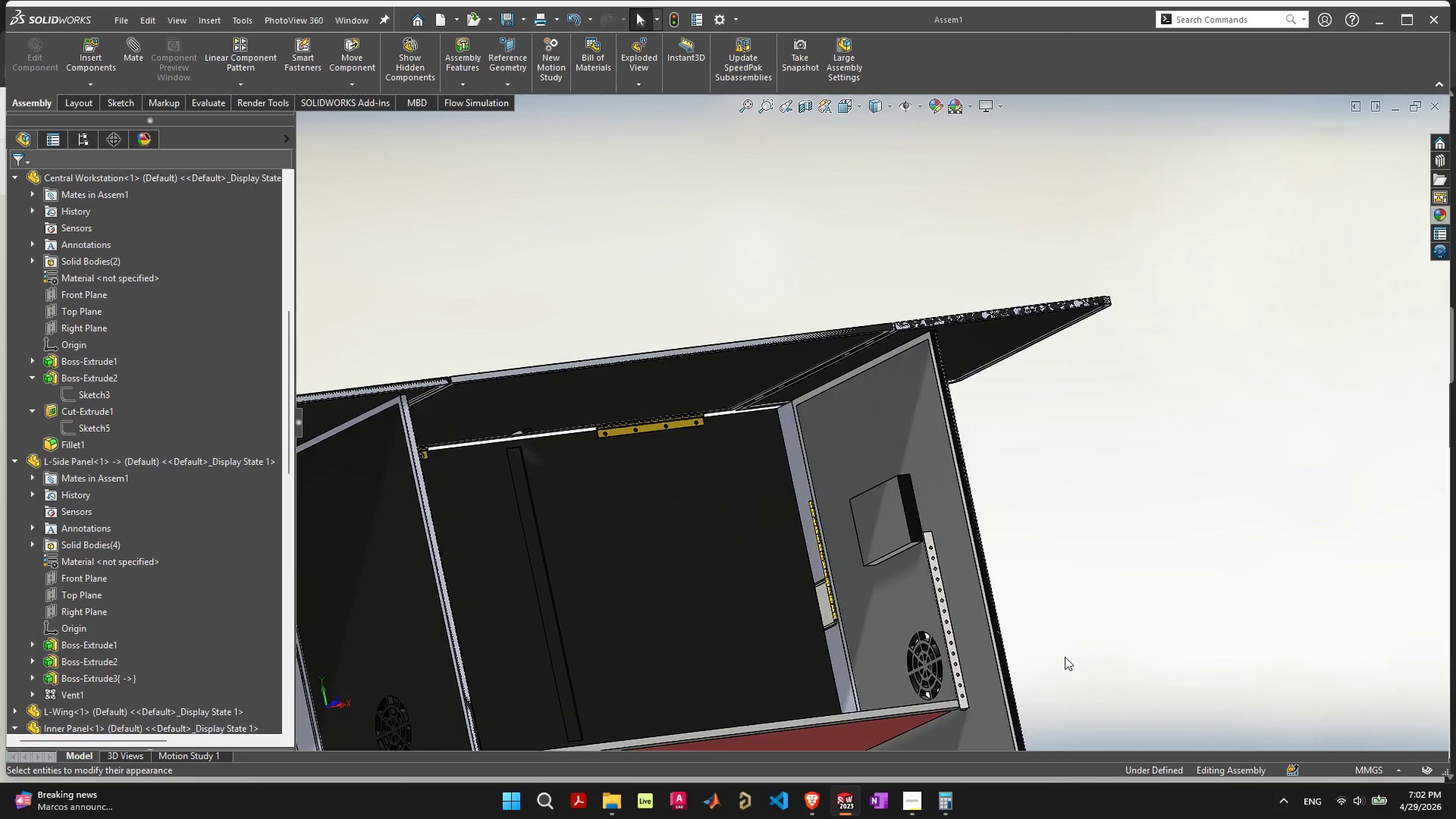 
scroll: coordinate [1065, 657], scroll_direction: down, amount: 4.0
 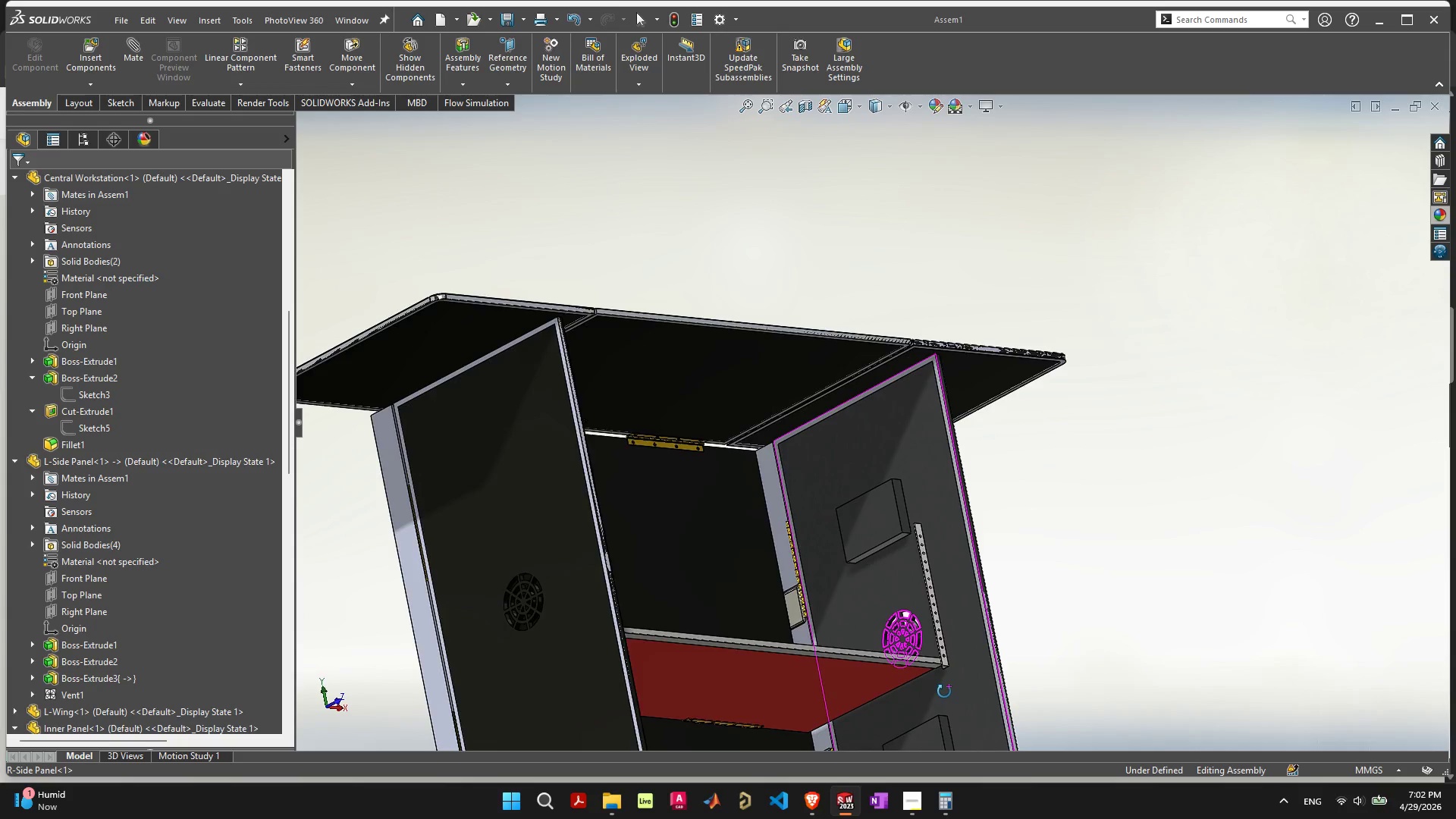 
wait(27.95)
 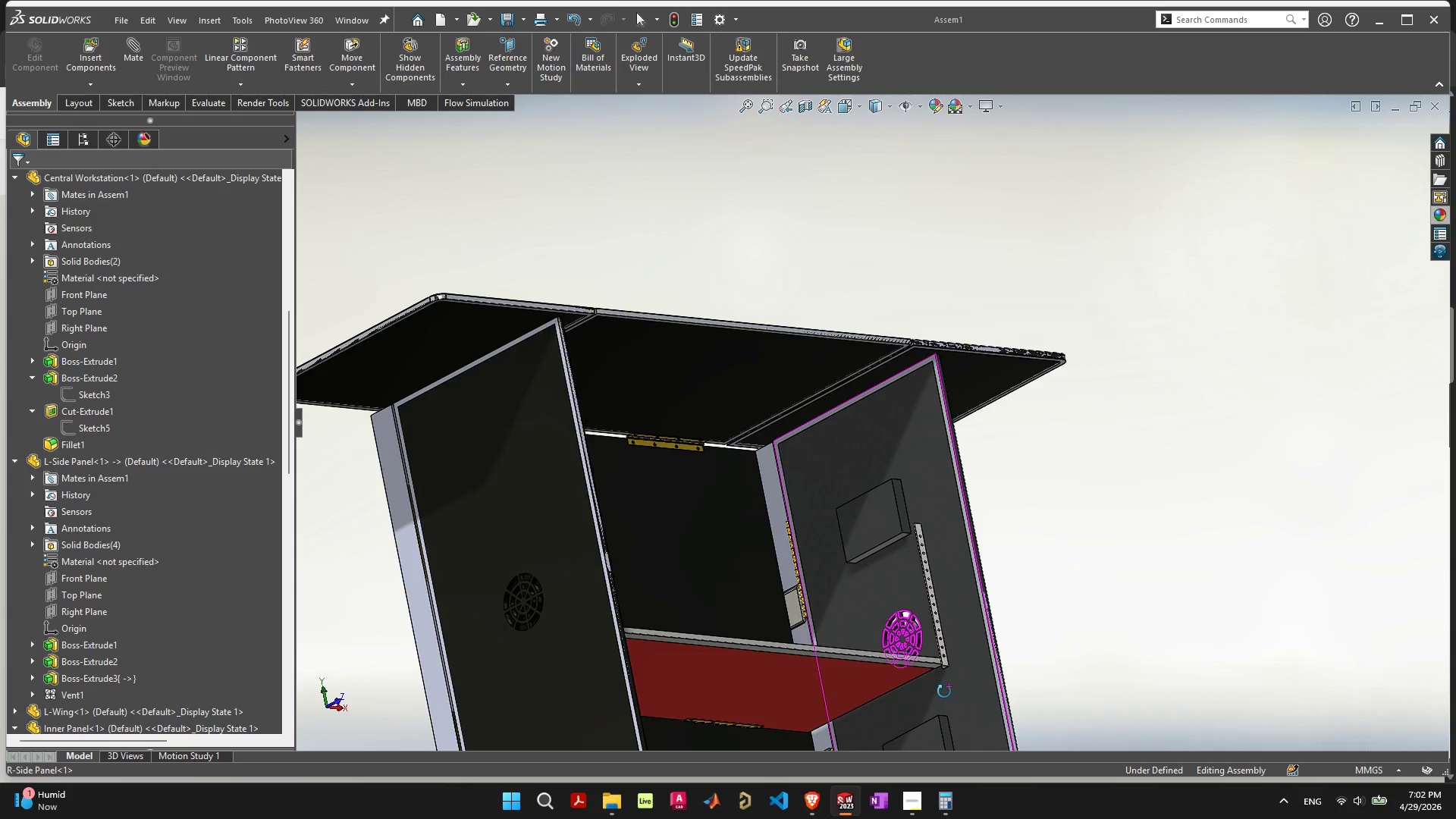 
scroll: coordinate [742, 588], scroll_direction: down, amount: 5.0
 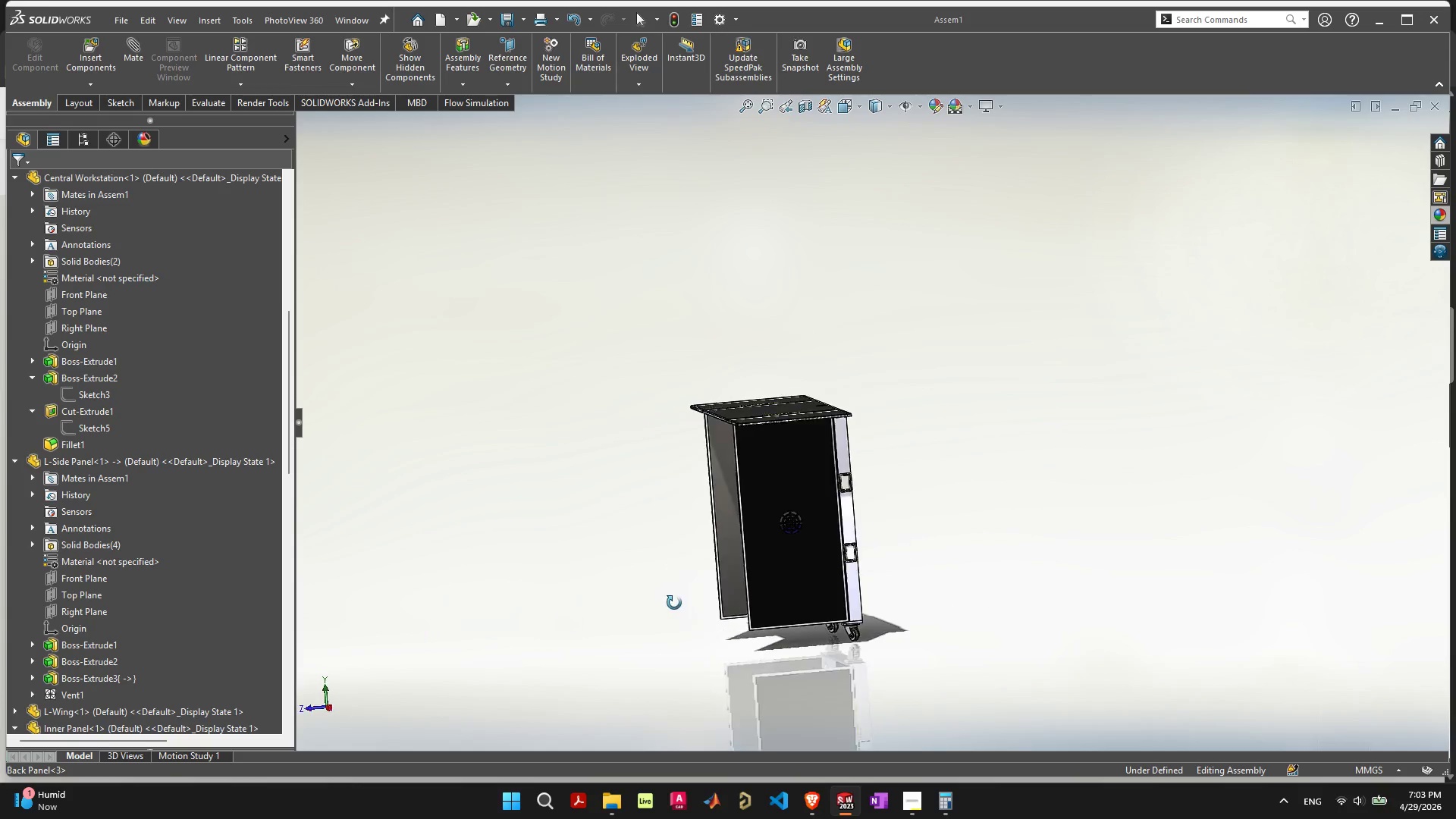 
scroll: coordinate [786, 529], scroll_direction: up, amount: 8.0
 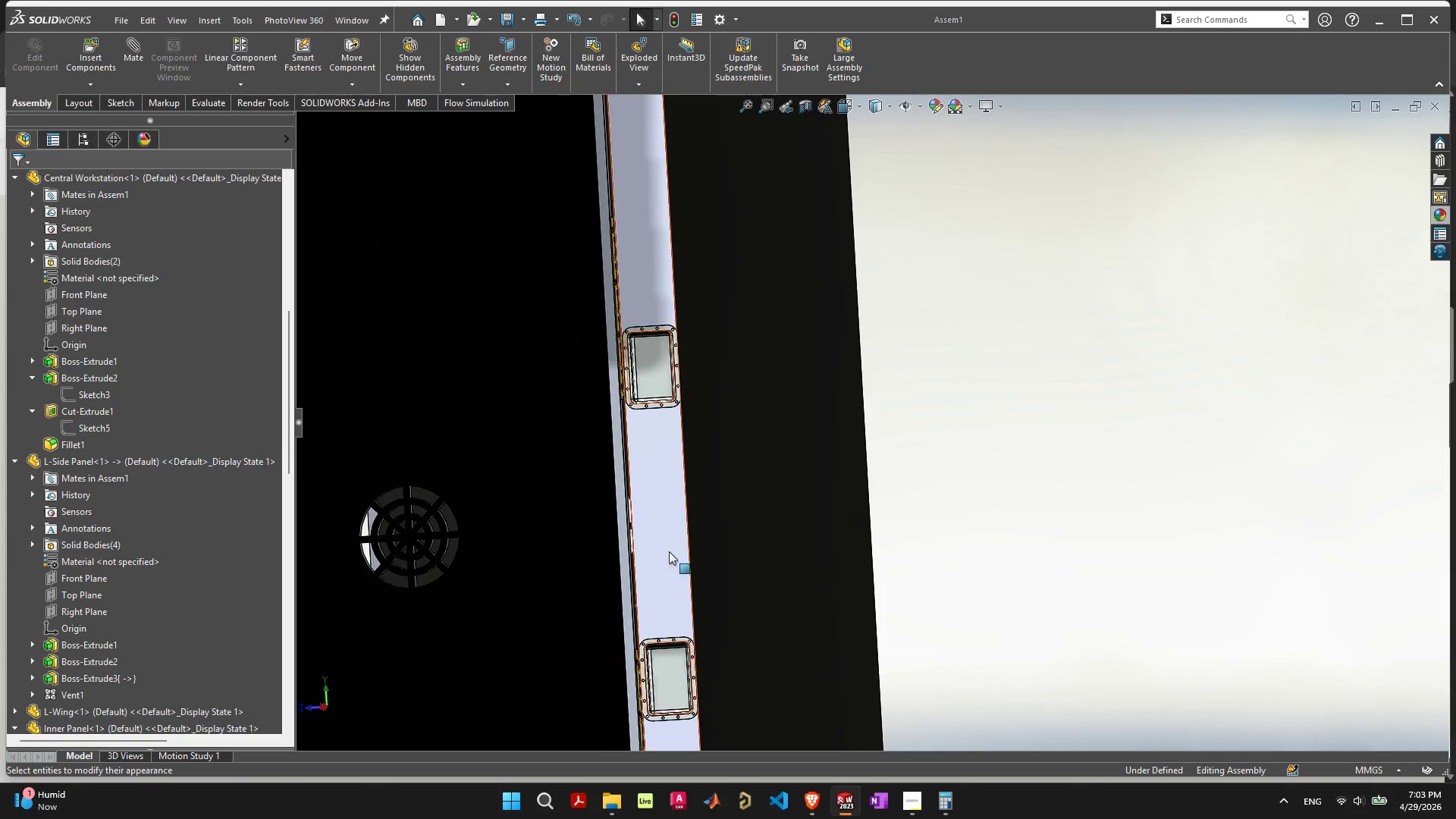 
left_click([669, 543])
 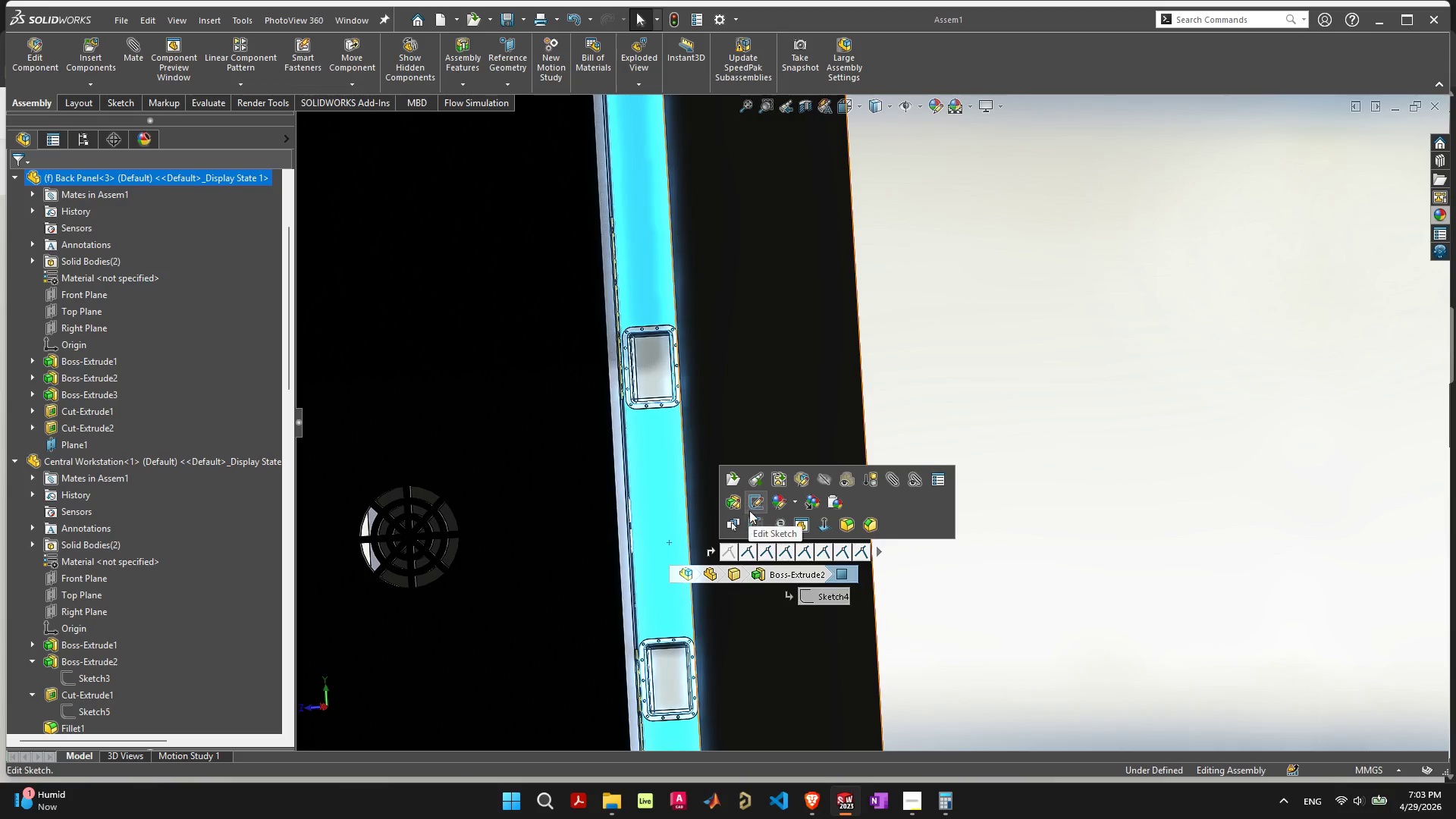 
wait(5.24)
 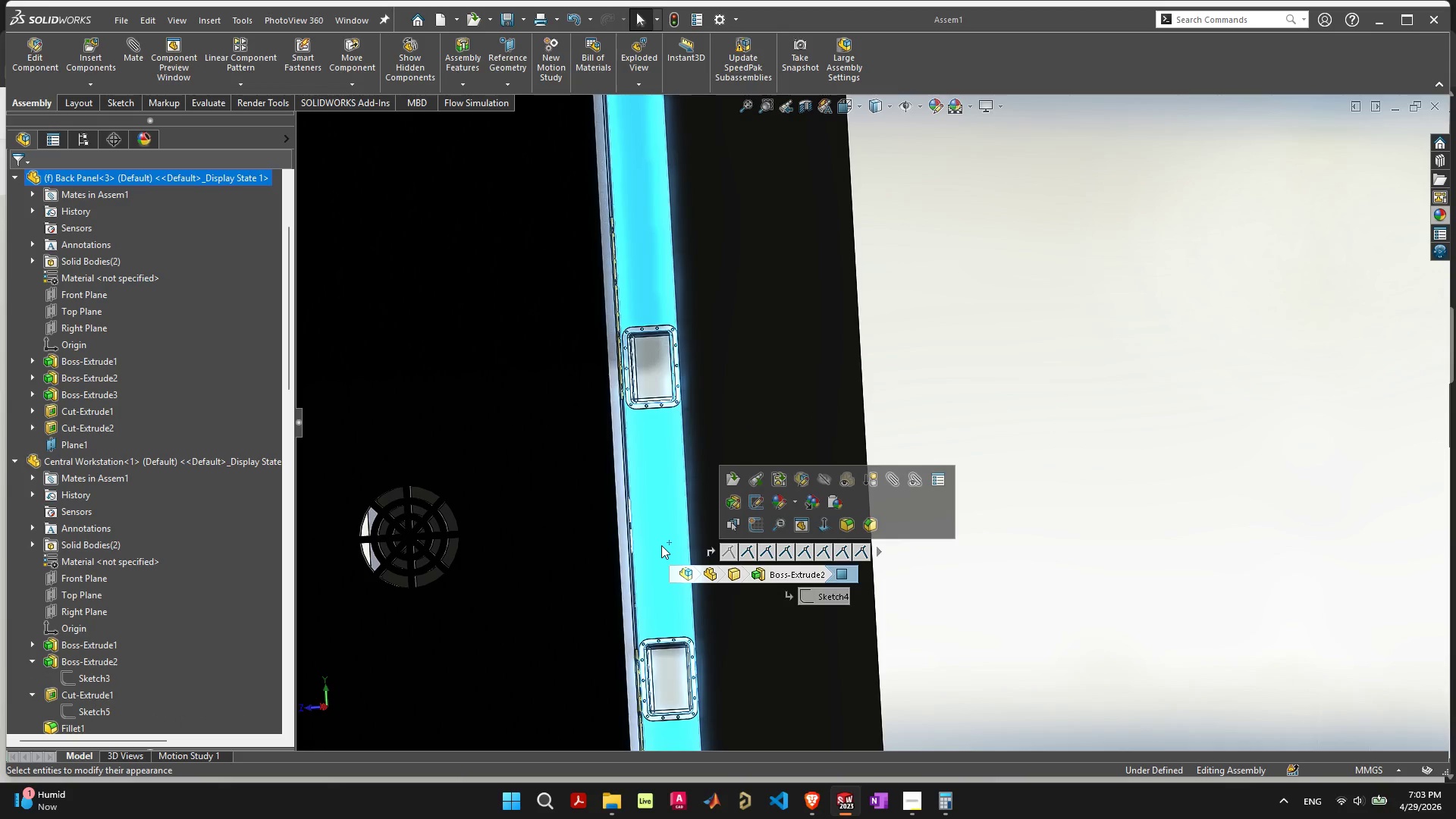 
left_click([780, 505])
 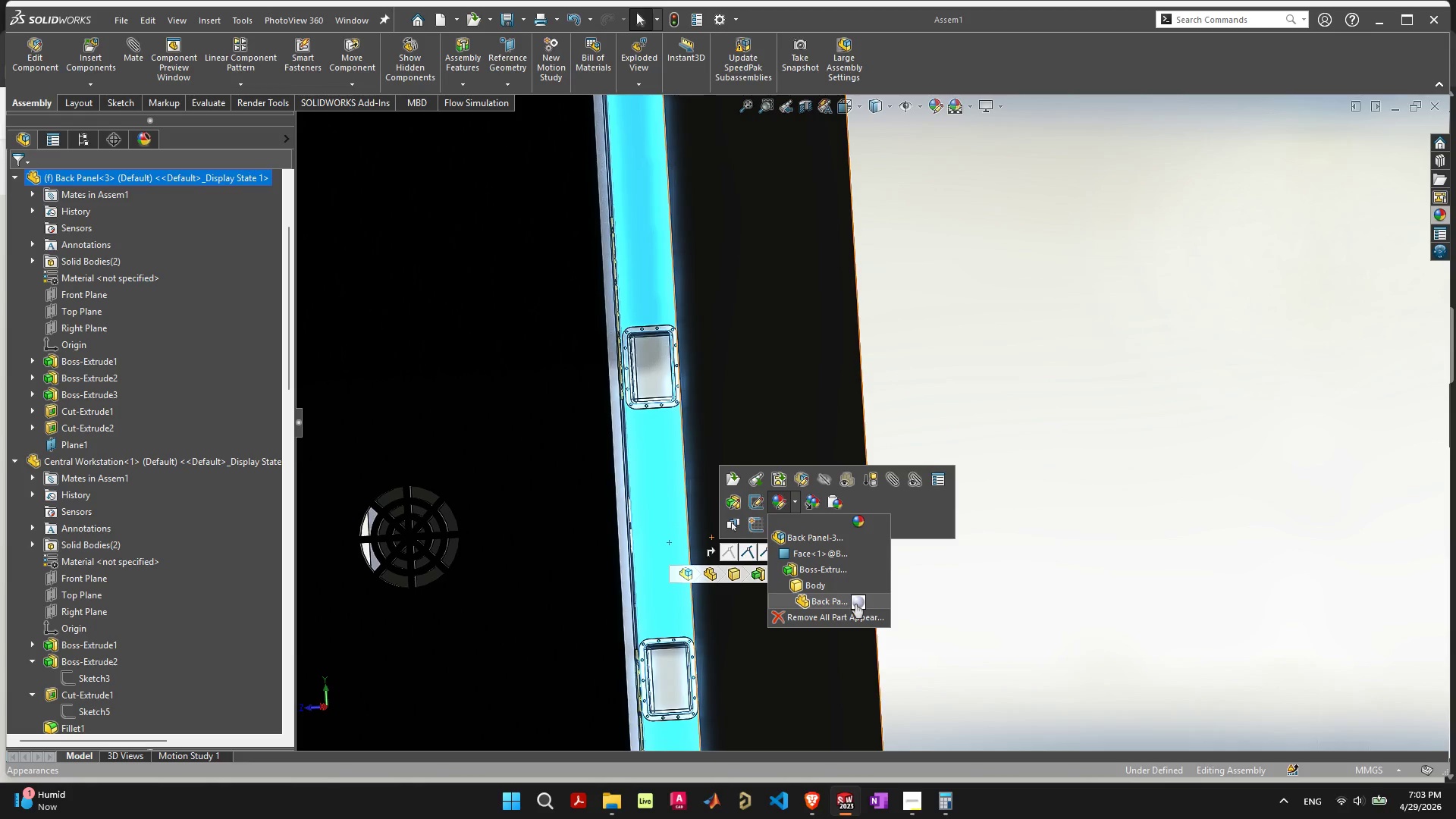 
wait(5.26)
 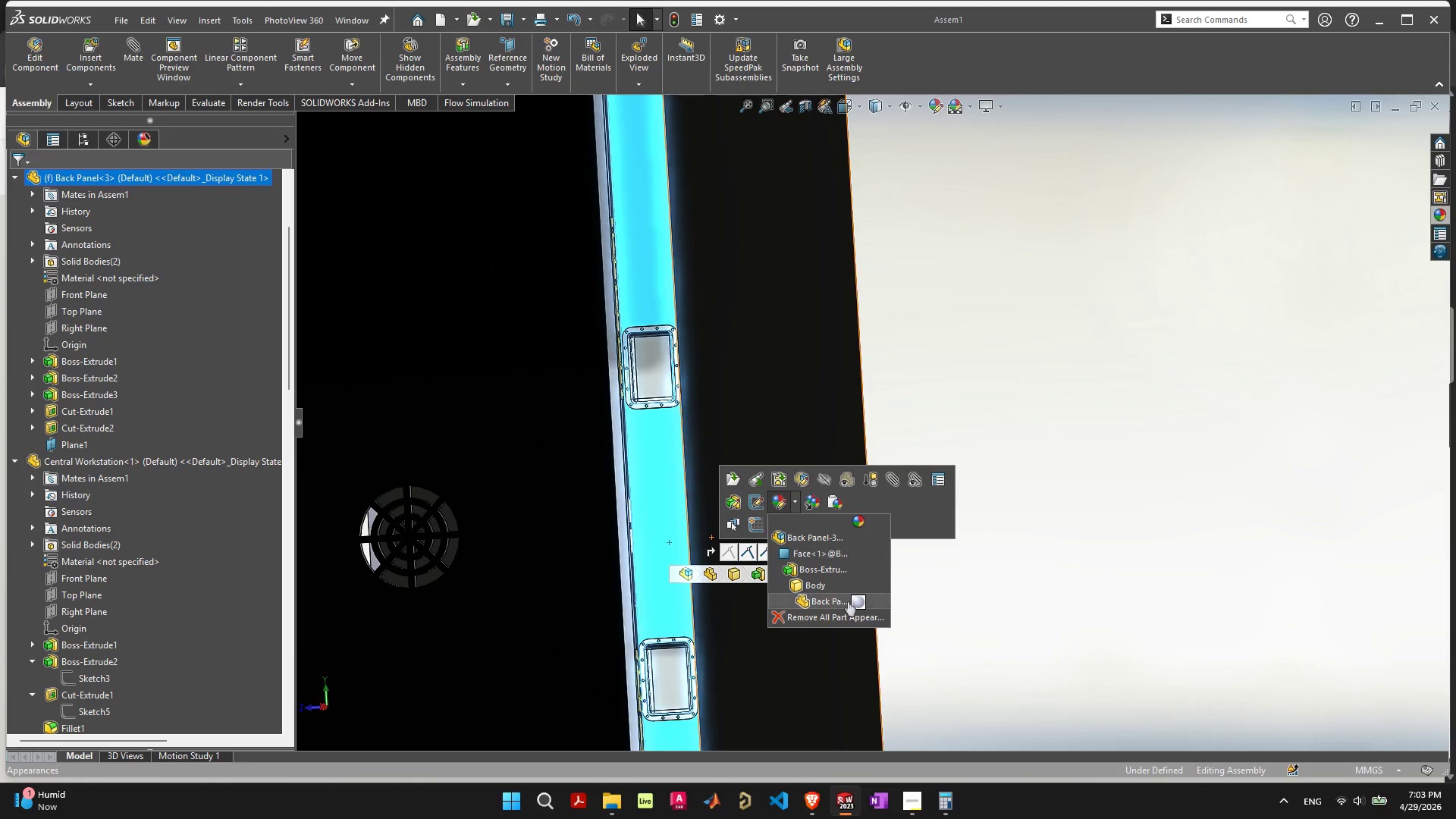 
left_click([843, 583])
 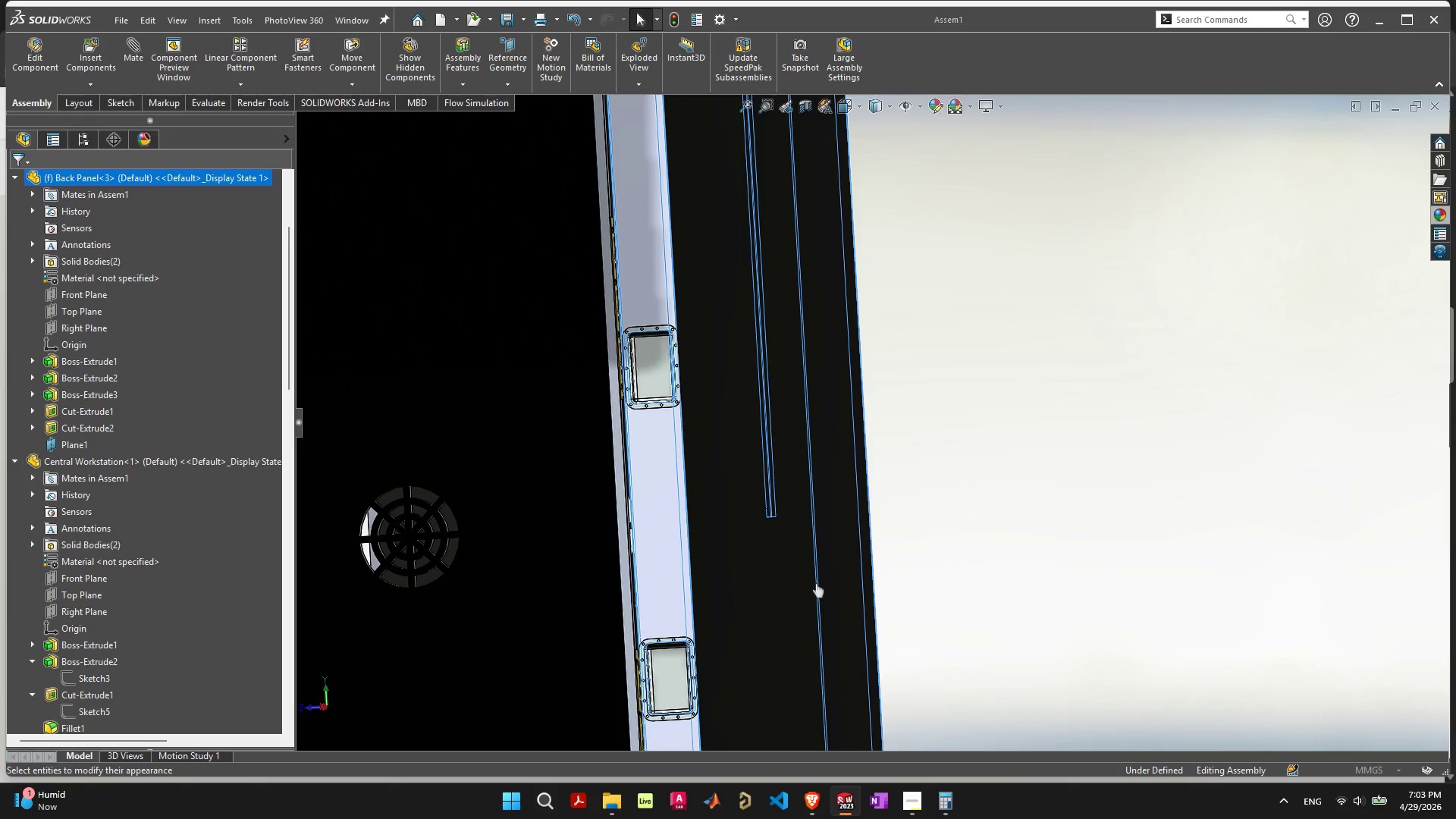 
scroll: coordinate [861, 580], scroll_direction: down, amount: 4.0
 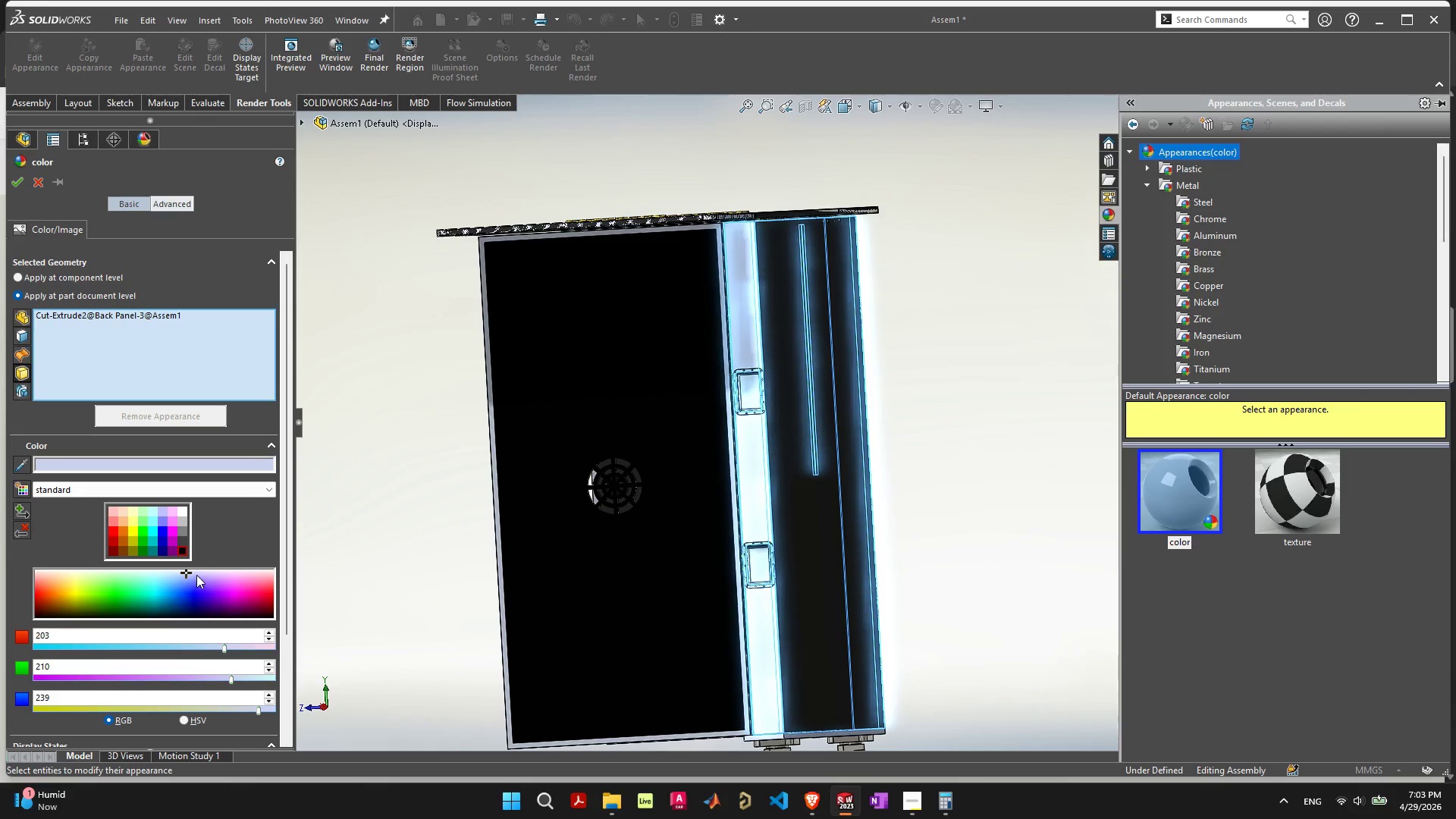 
left_click([186, 549])
 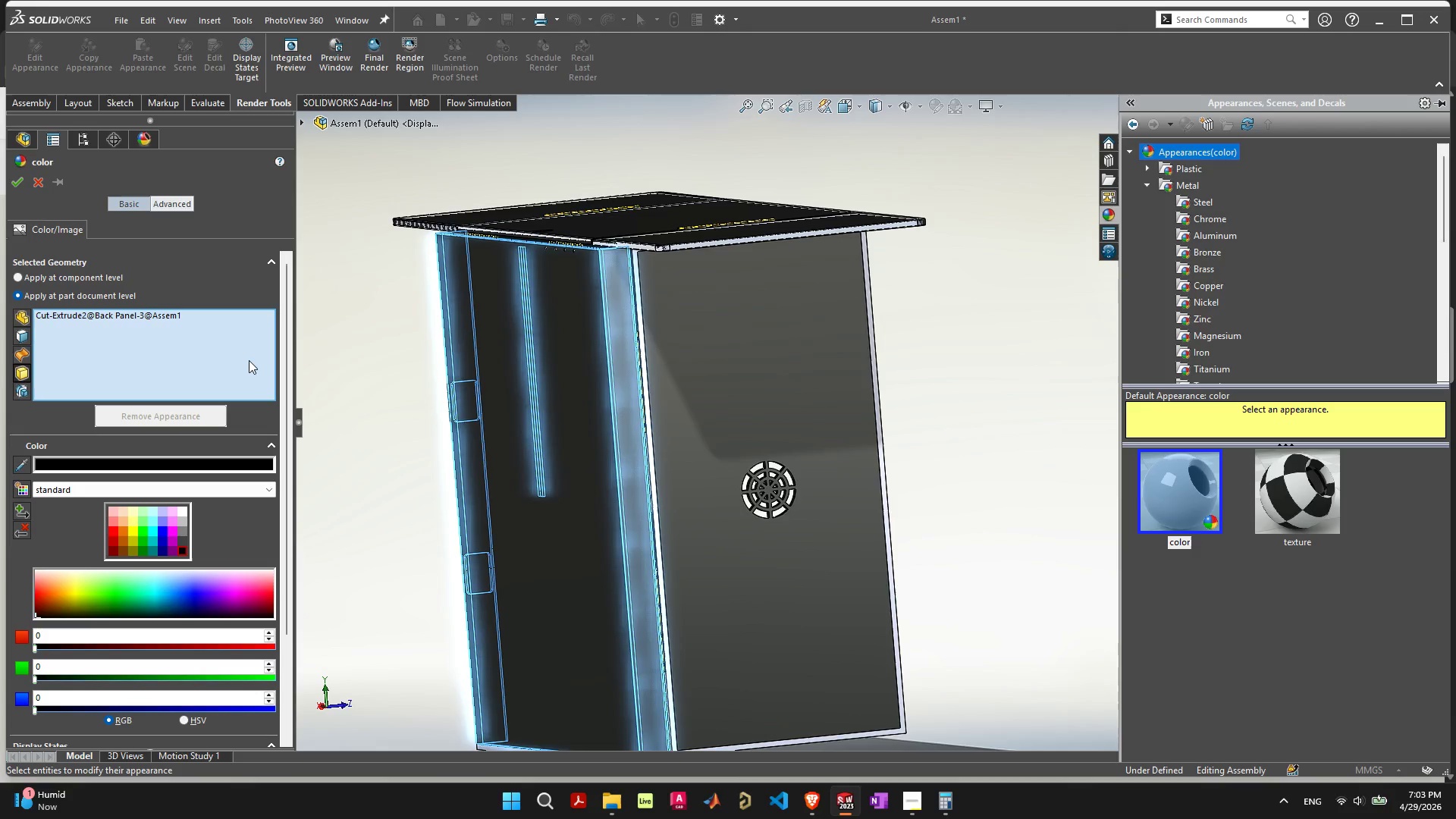 
left_click([20, 181])
 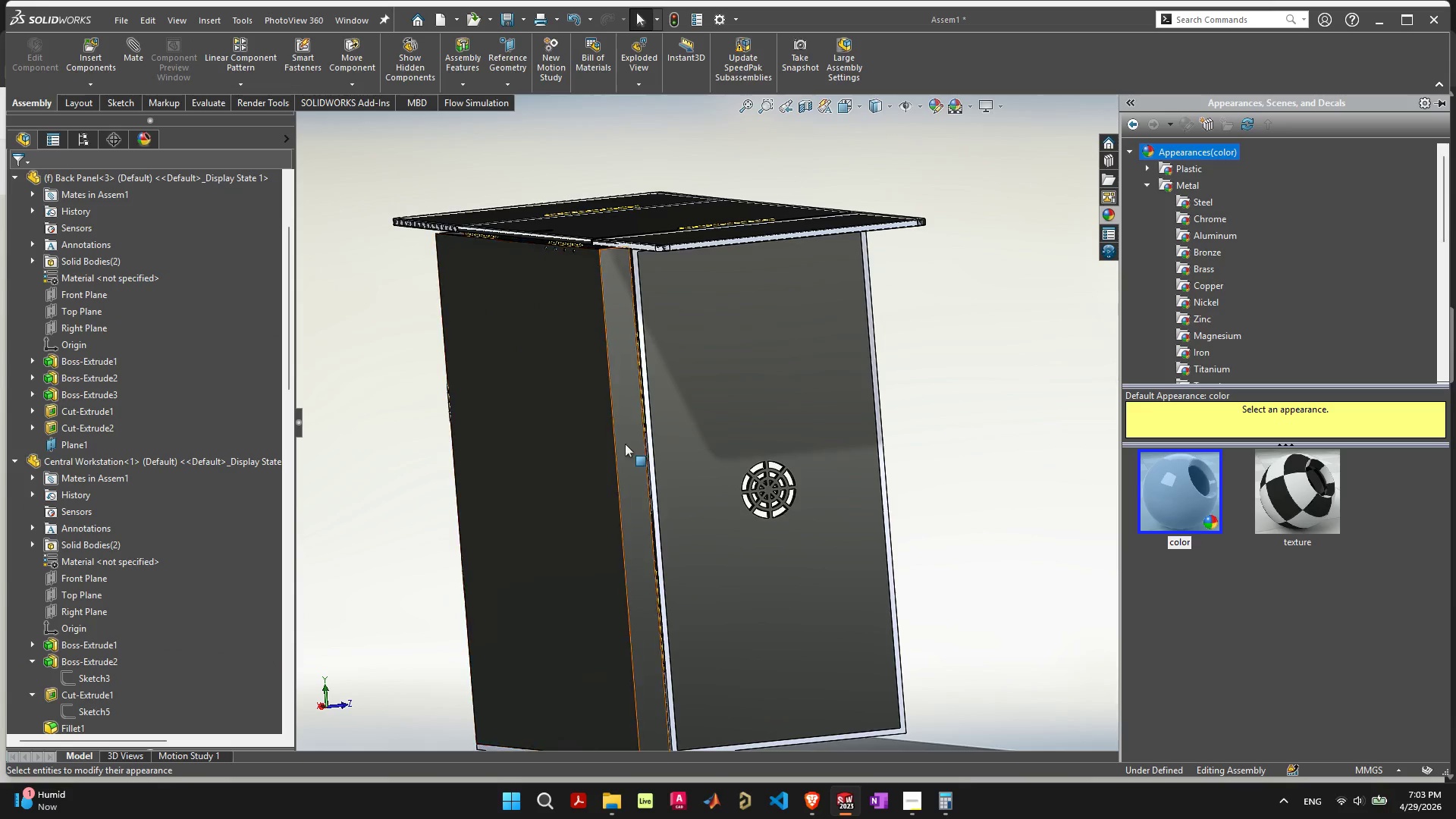 
left_click([628, 444])
 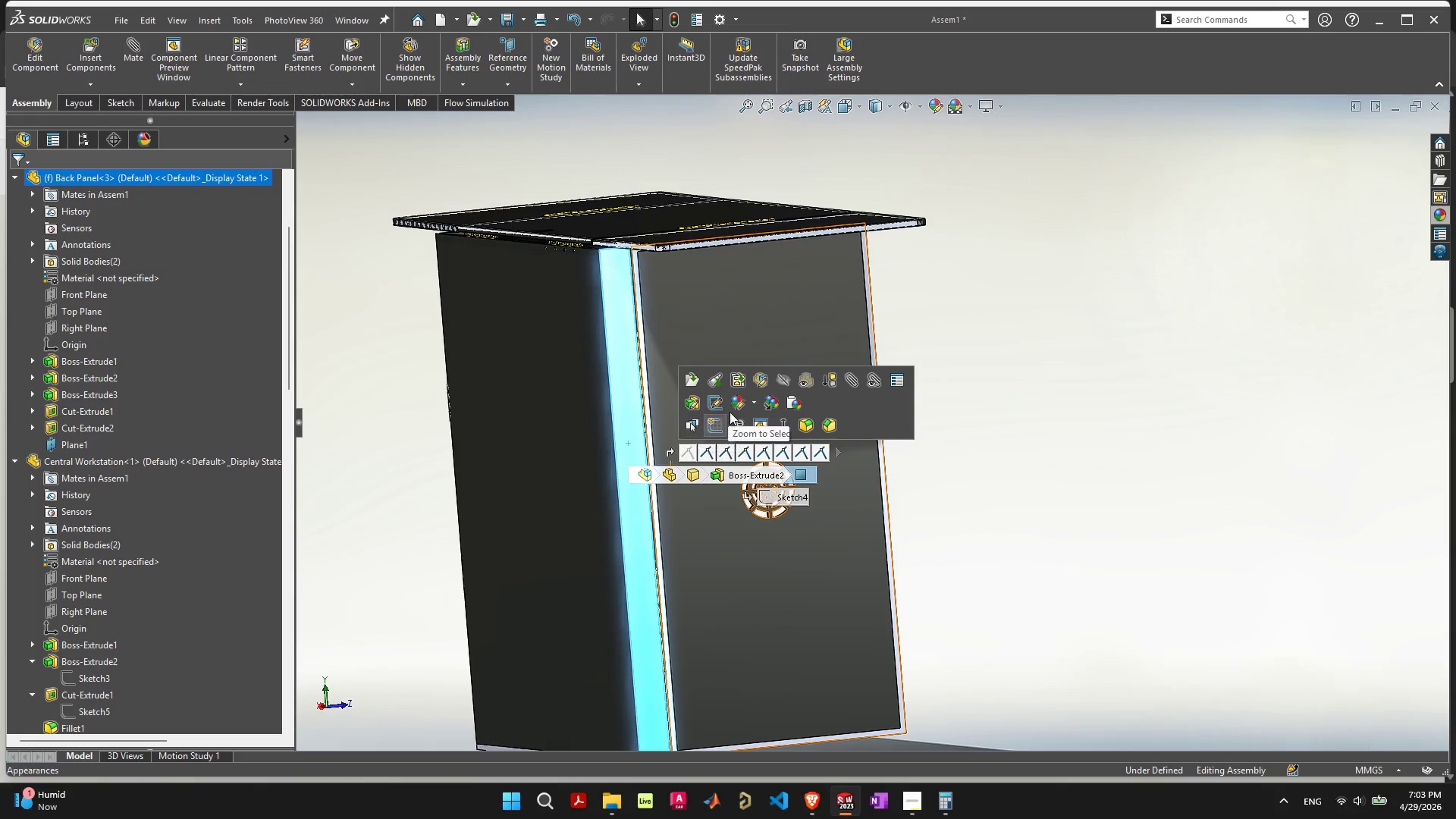 
left_click([736, 409])
 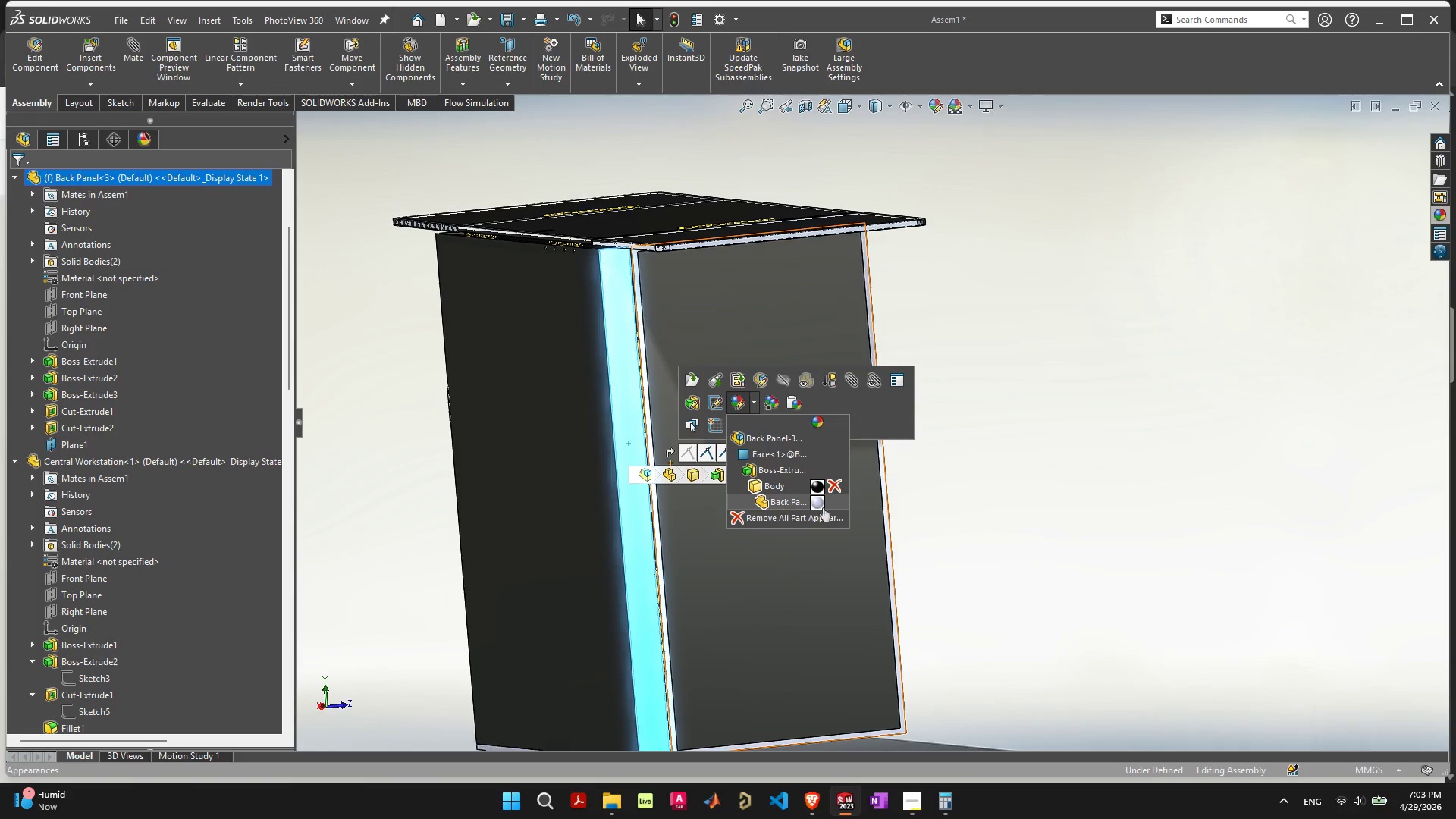 
left_click([1068, 551])
 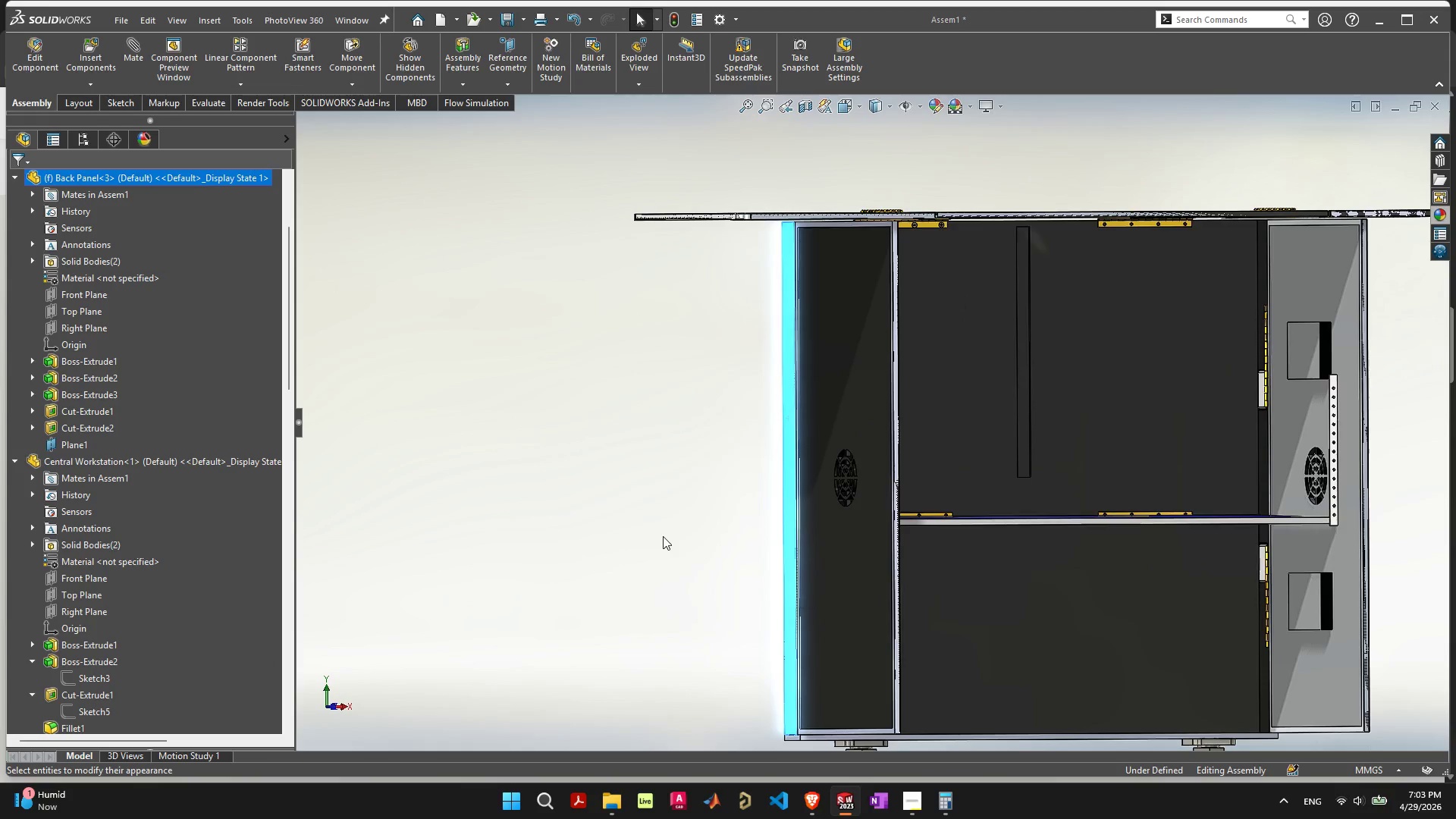 
scroll: coordinate [717, 531], scroll_direction: down, amount: 3.0
 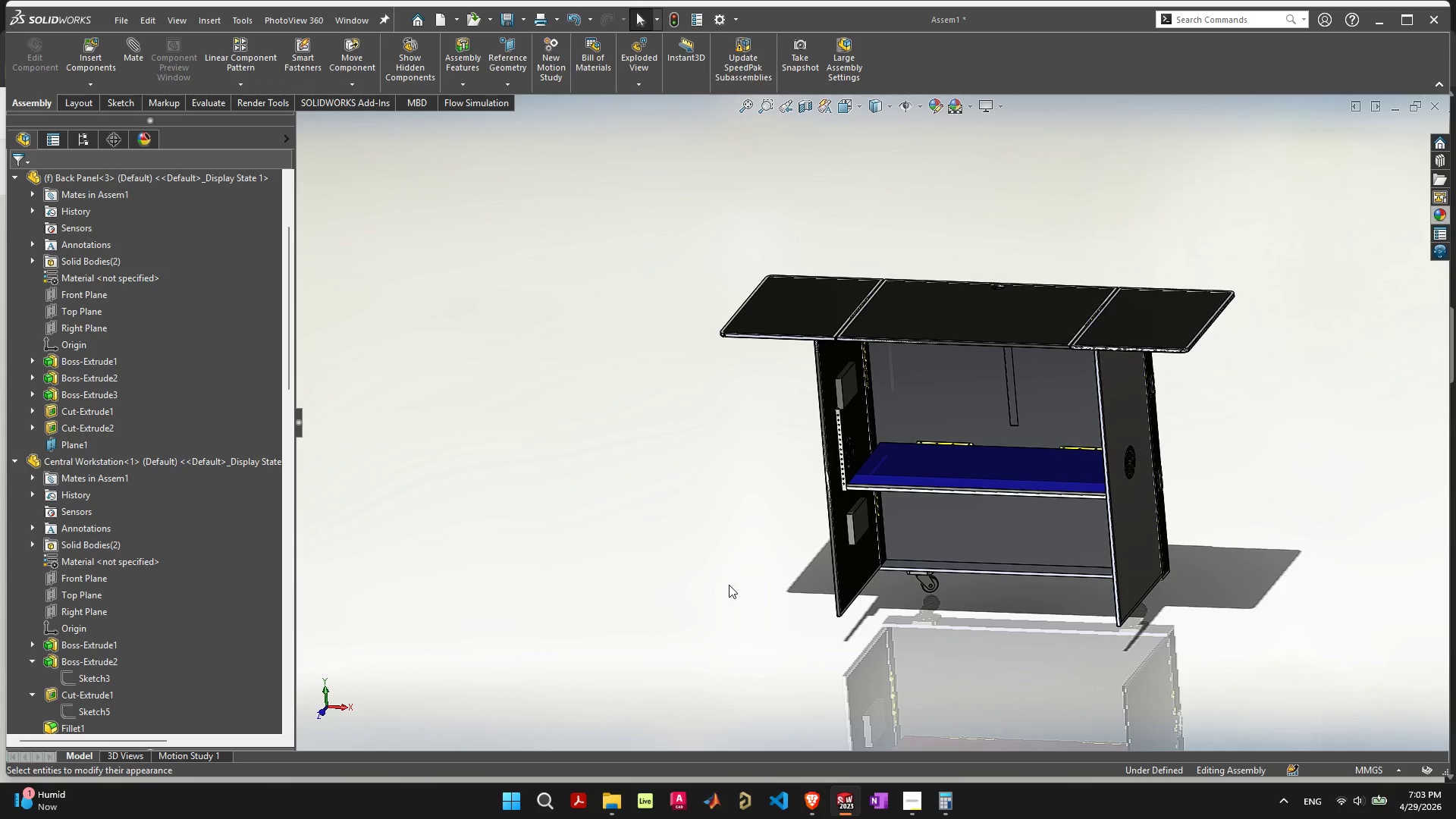 
scroll: coordinate [937, 501], scroll_direction: up, amount: 5.0
 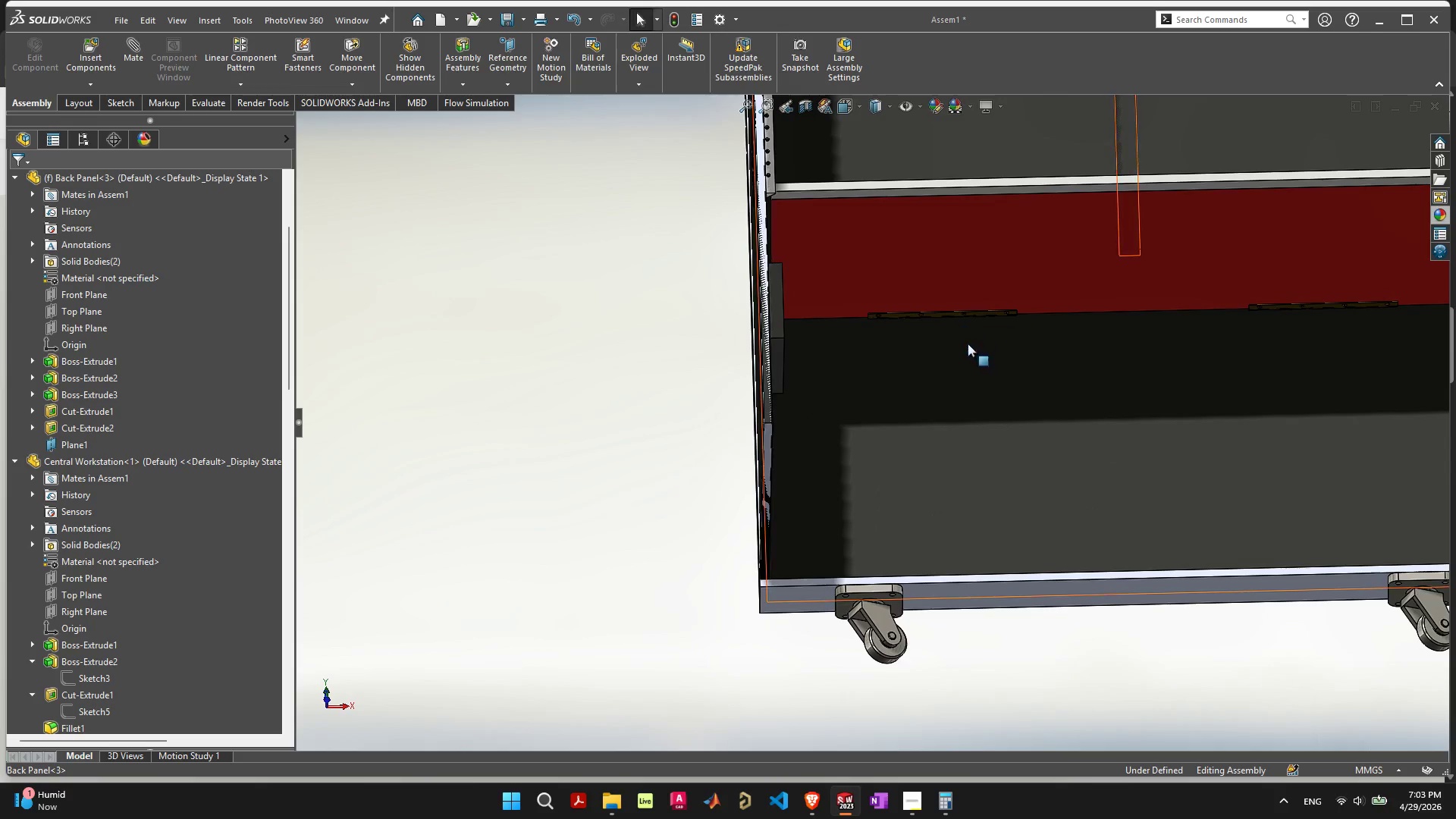 
scroll: coordinate [968, 359], scroll_direction: down, amount: 4.0
 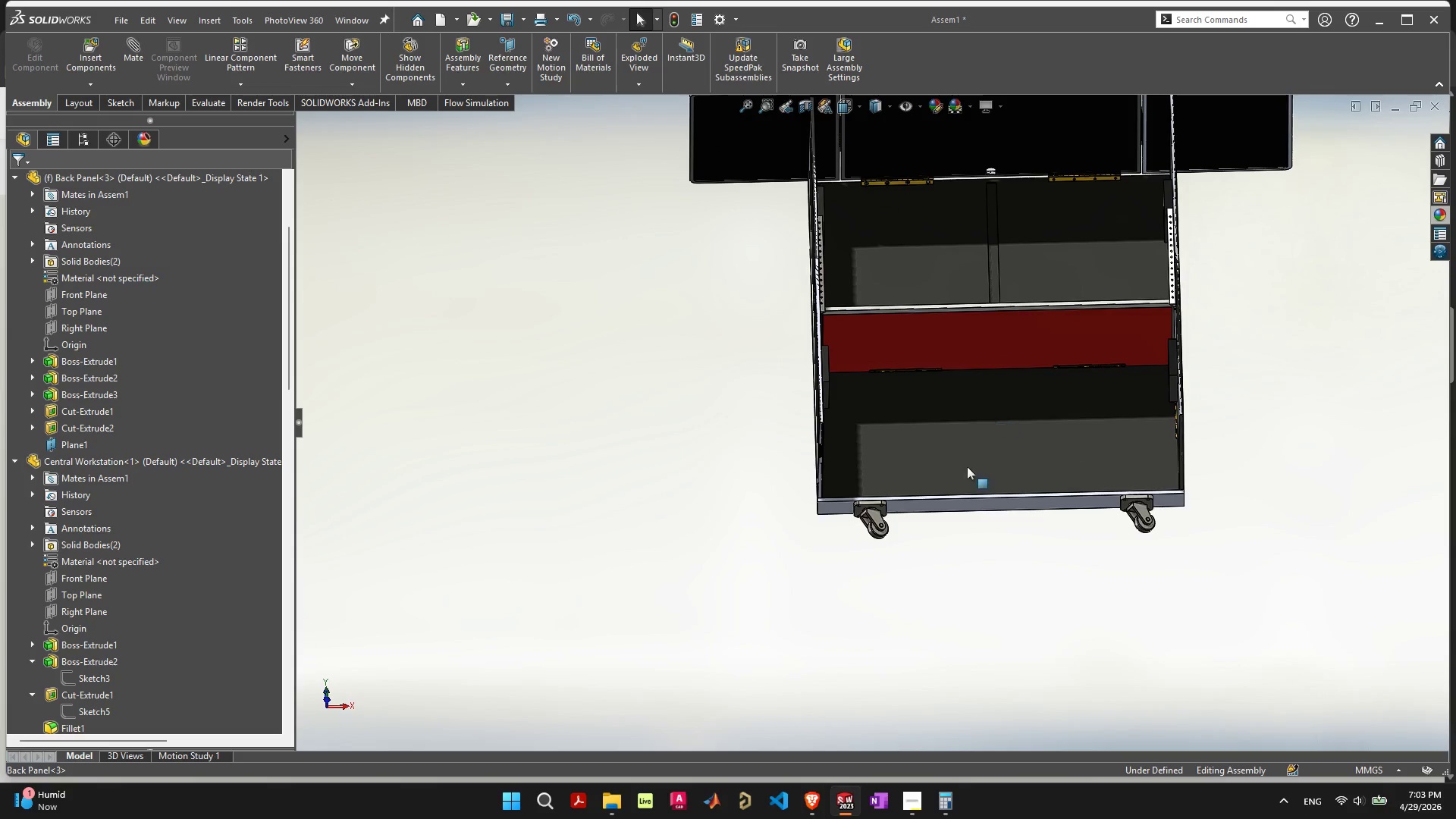 
scroll: coordinate [967, 468], scroll_direction: up, amount: 6.0
 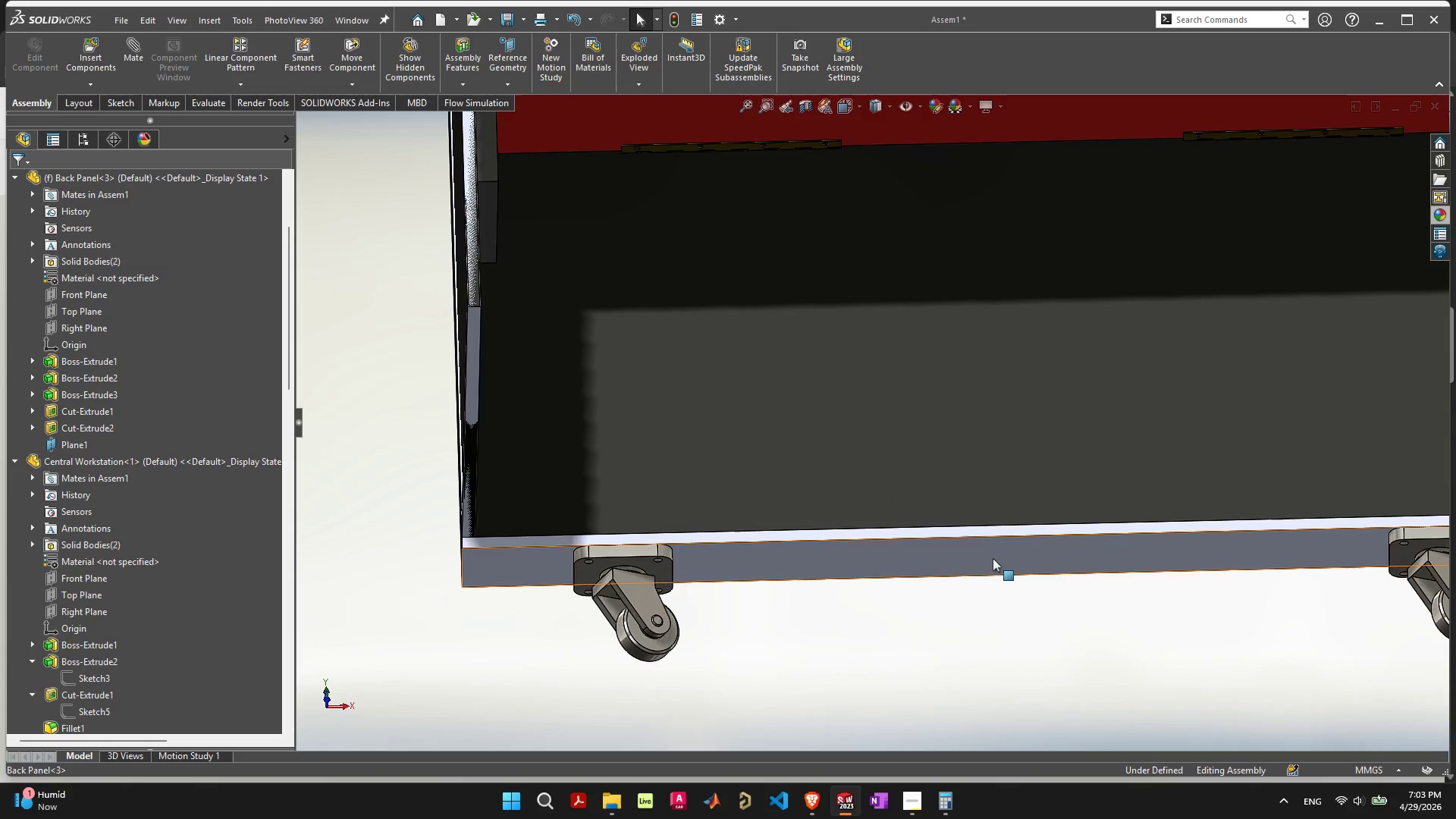 
left_click([993, 554])
 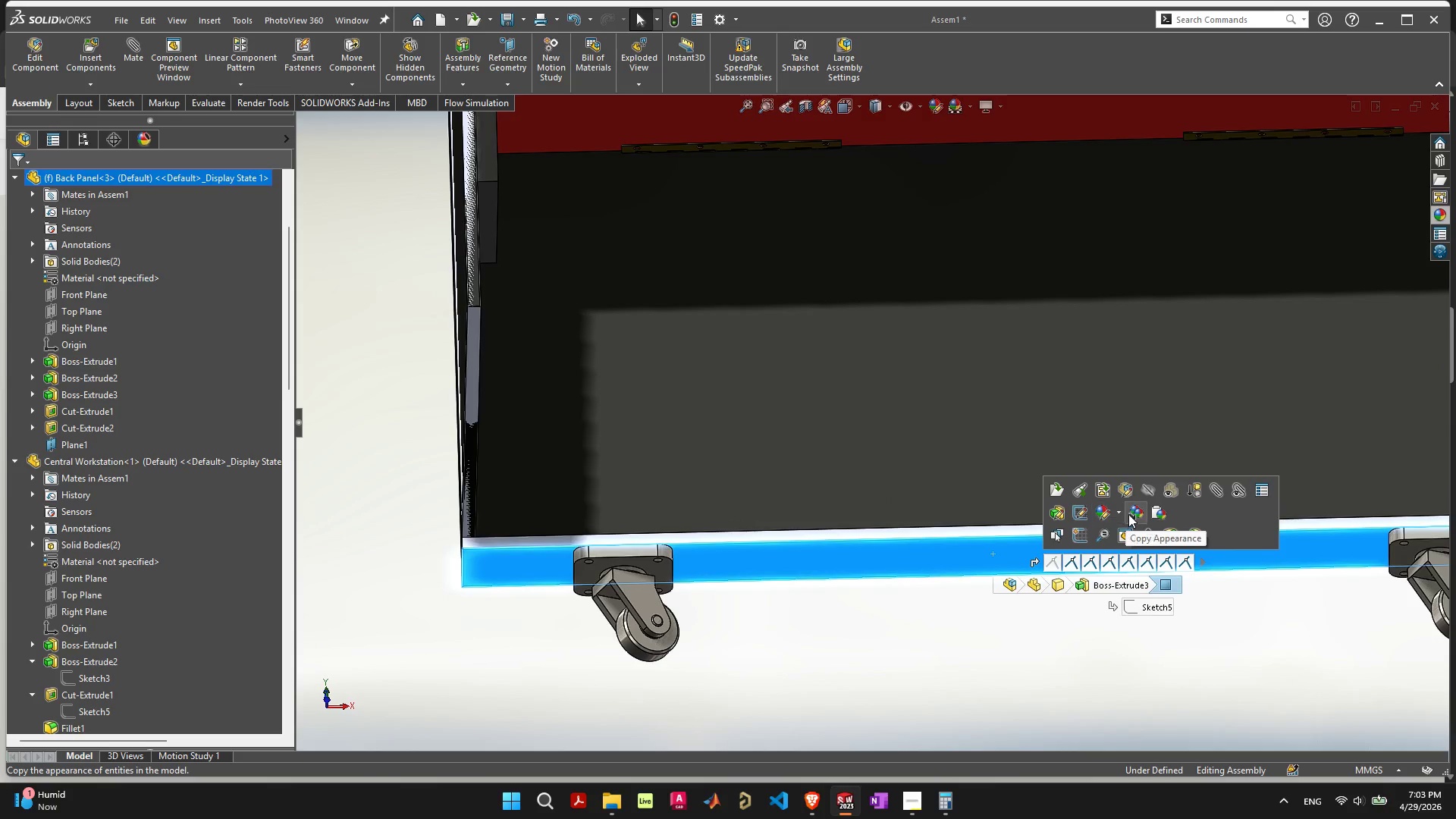 
left_click([1106, 513])
 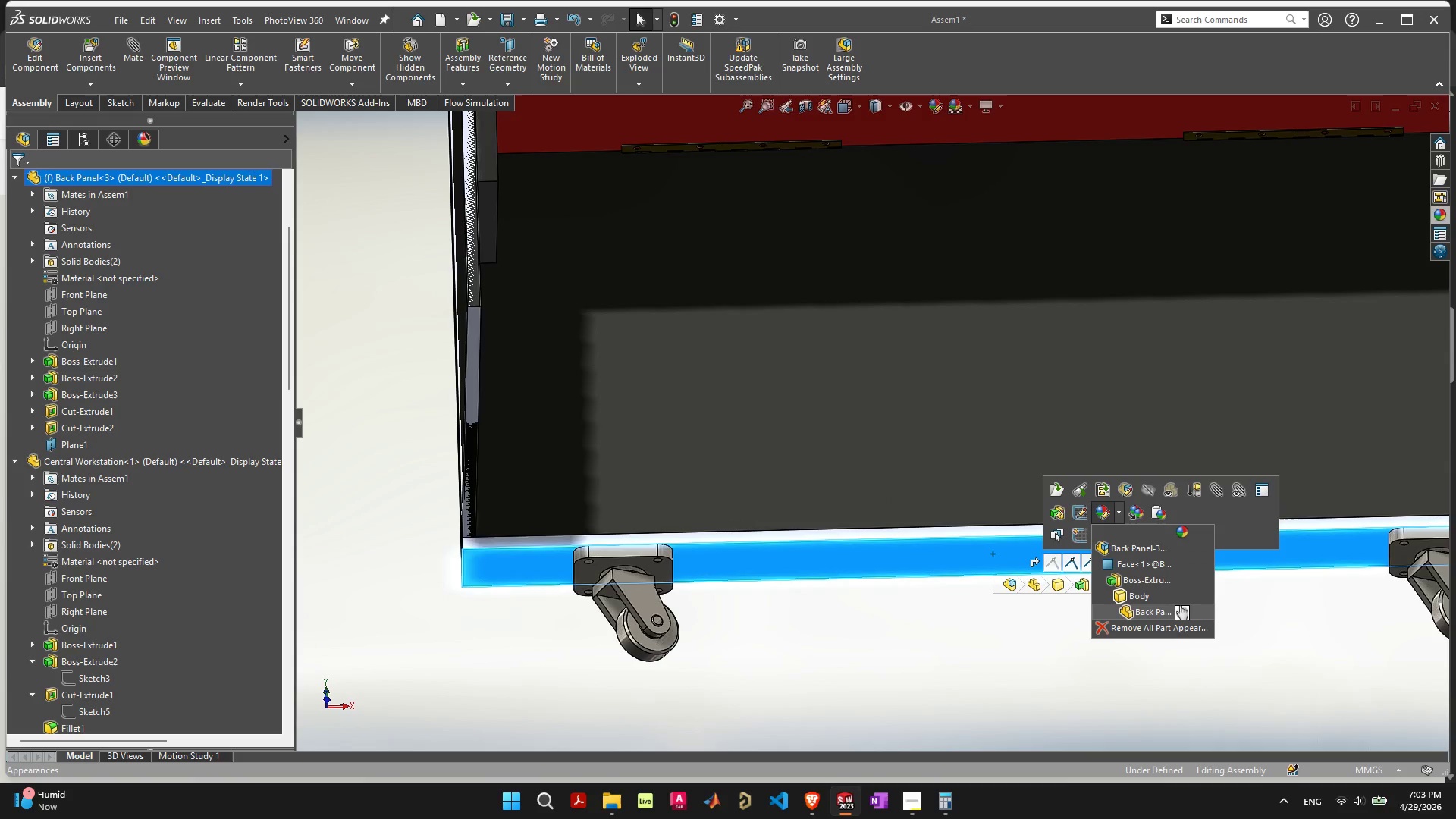 
left_click([1181, 614])
 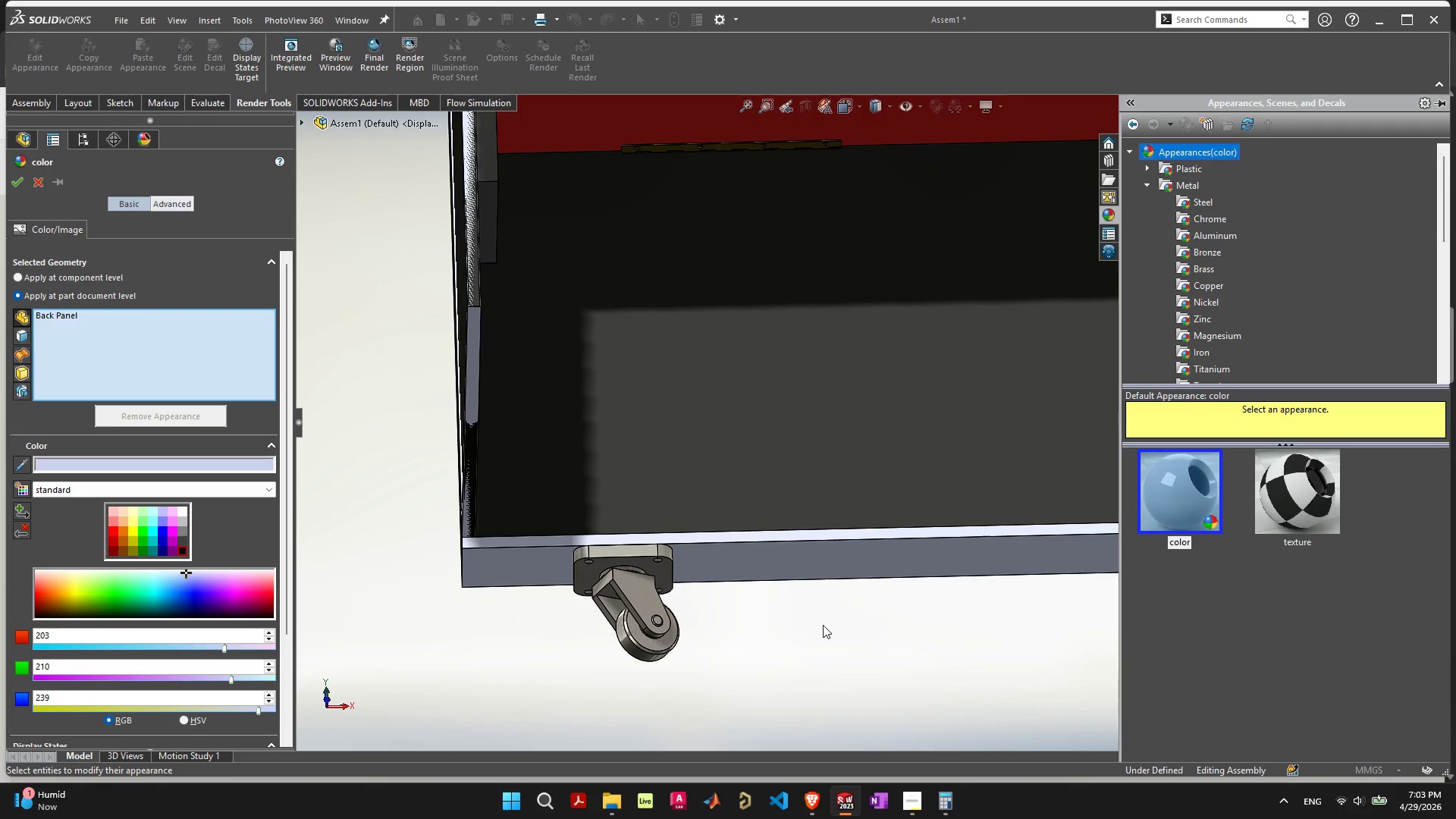 
left_click([829, 639])
 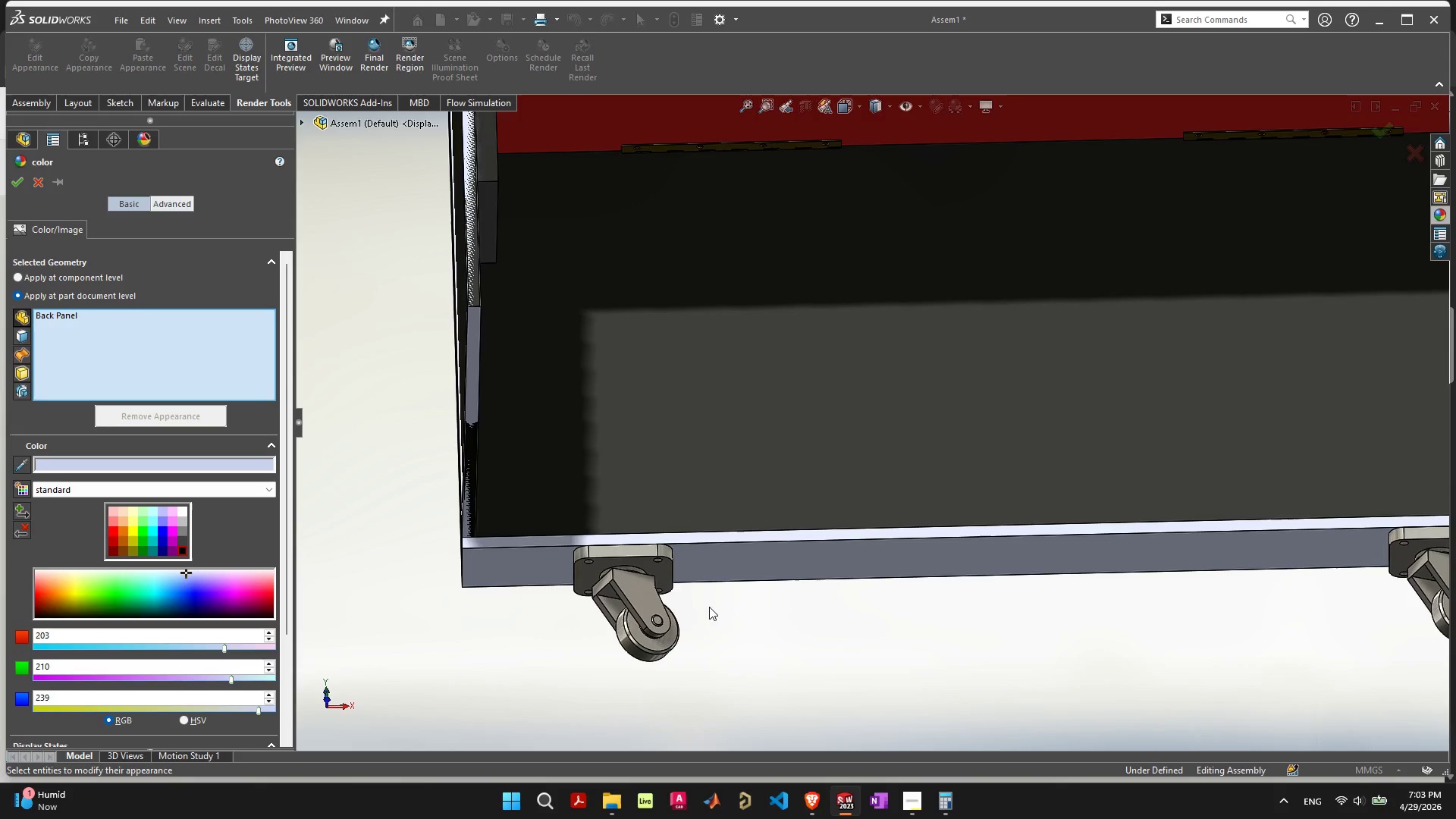 
scroll: coordinate [722, 608], scroll_direction: down, amount: 5.0
 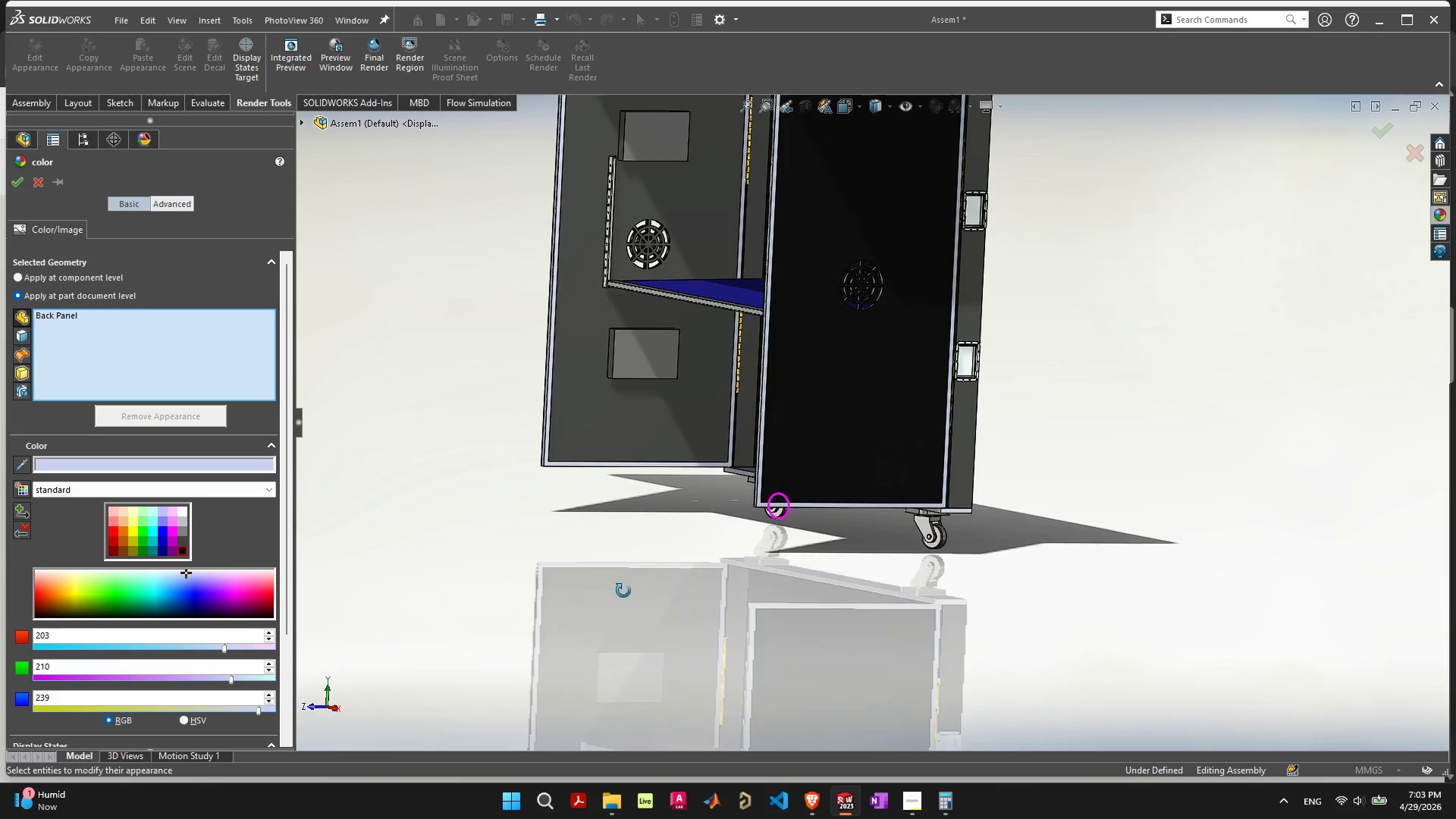 
key(Control+S)
 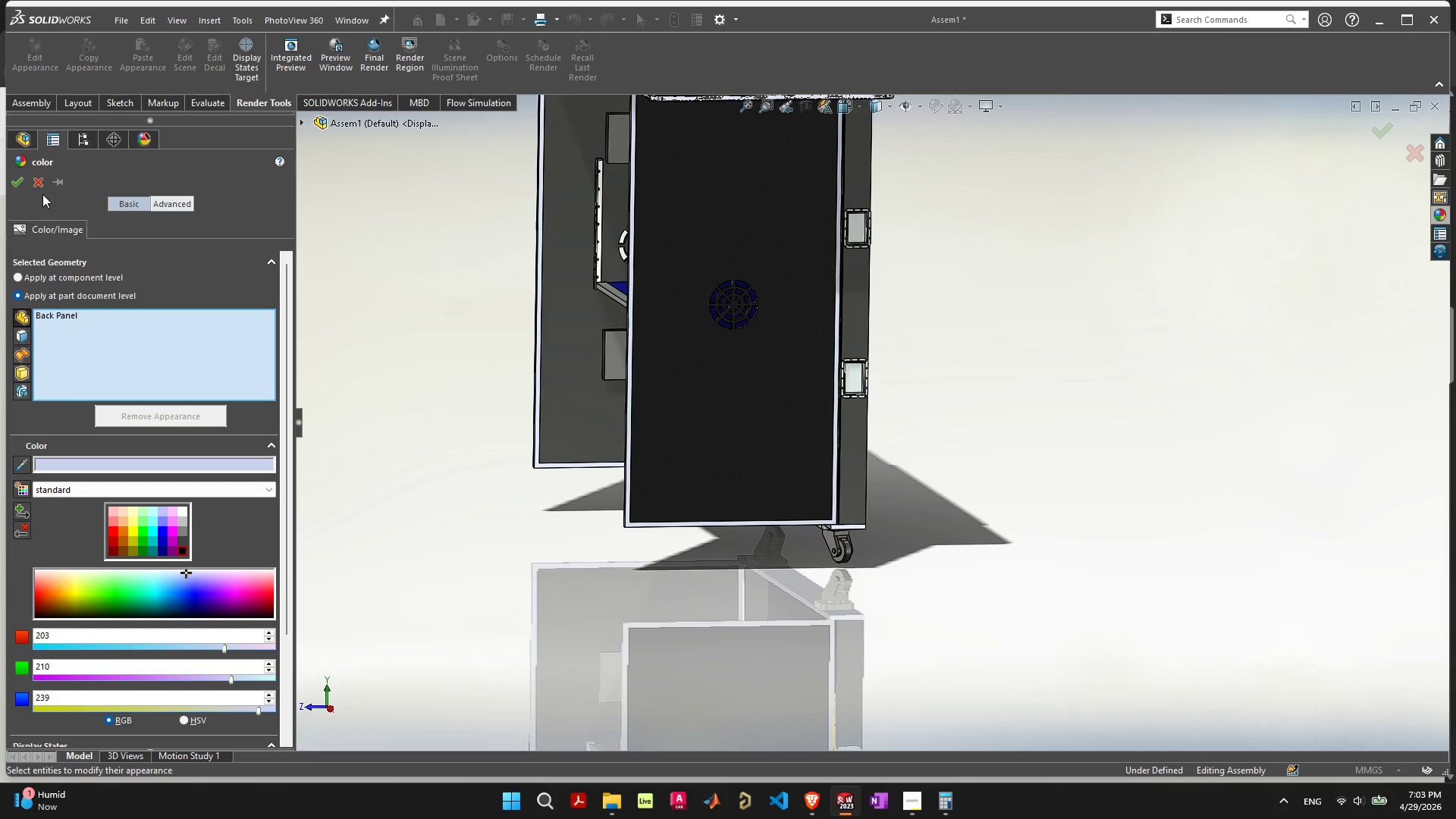 
left_click([37, 184])
 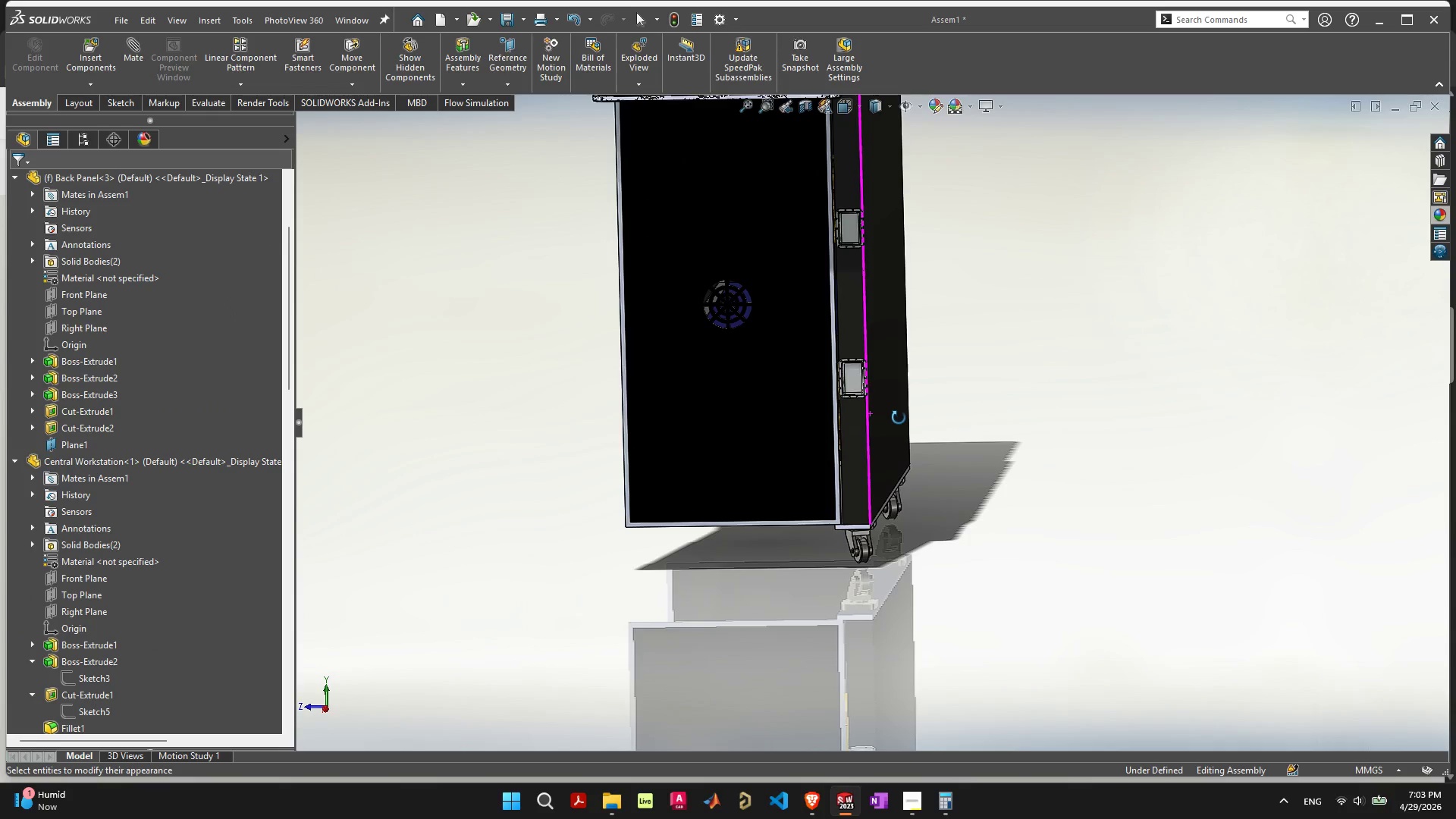 
scroll: coordinate [852, 302], scroll_direction: down, amount: 4.0
 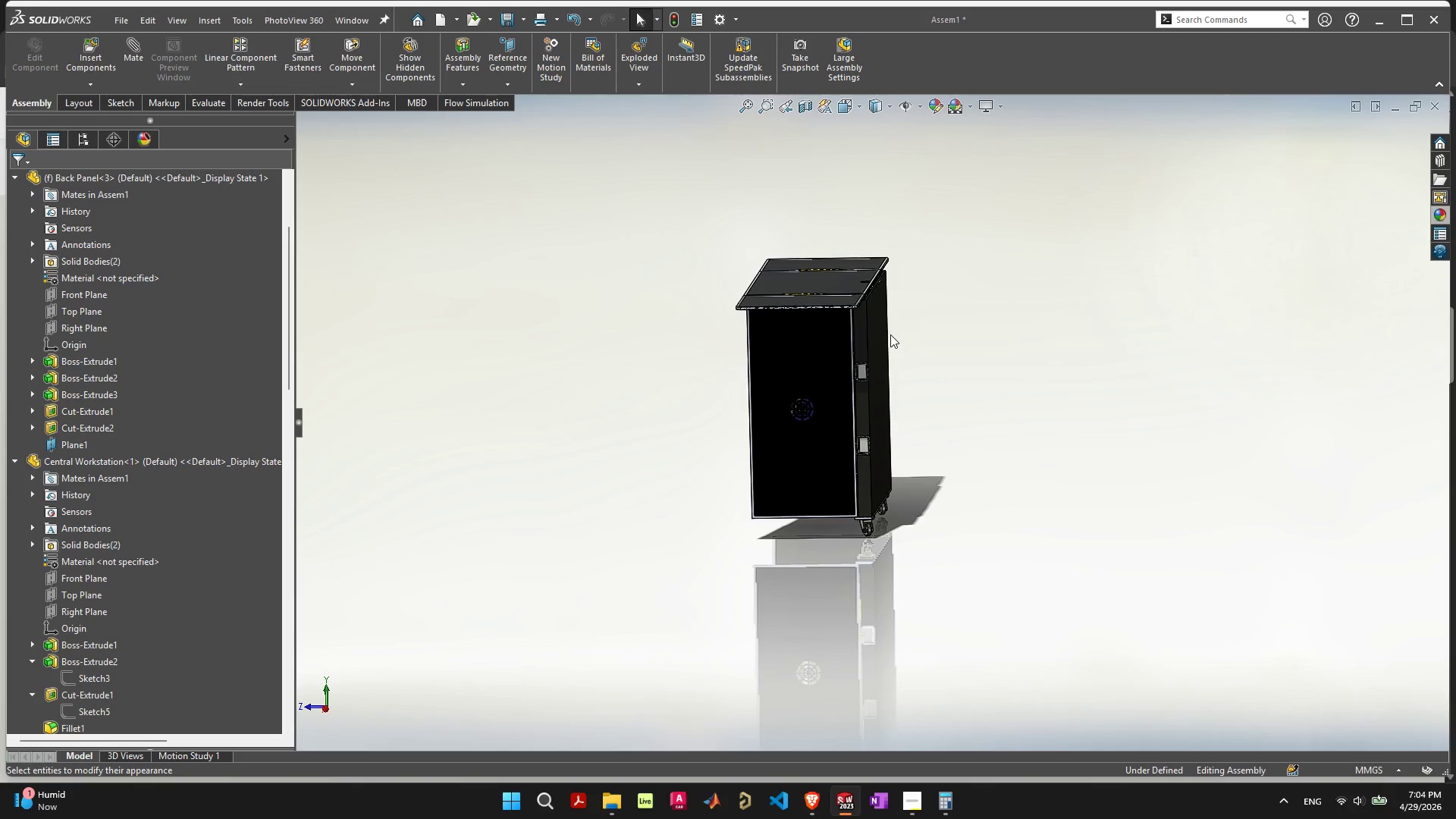 
scroll: coordinate [849, 376], scroll_direction: up, amount: 5.0
 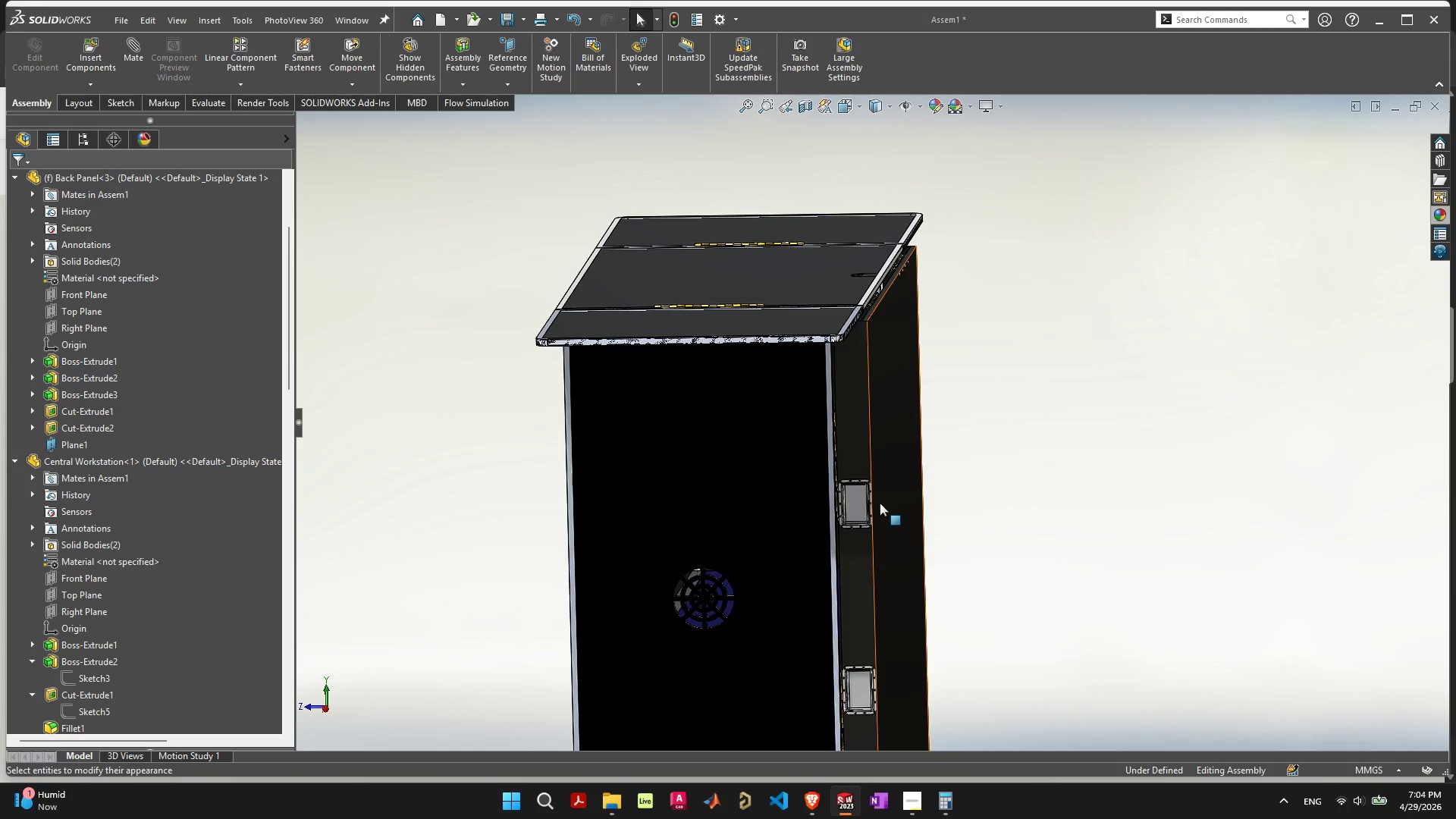 
scroll: coordinate [918, 563], scroll_direction: down, amount: 5.0
 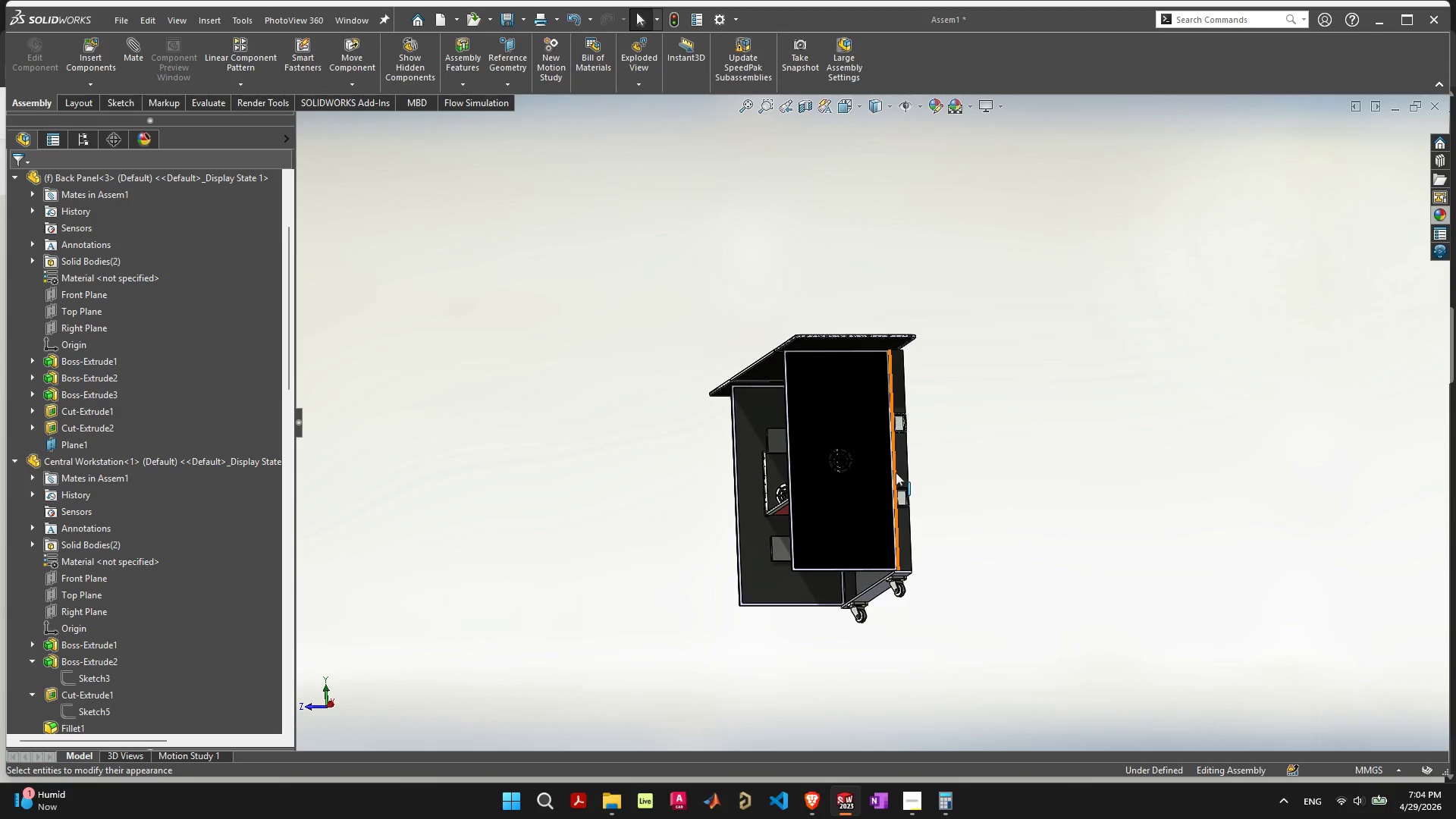 
scroll: coordinate [896, 472], scroll_direction: up, amount: 4.0
 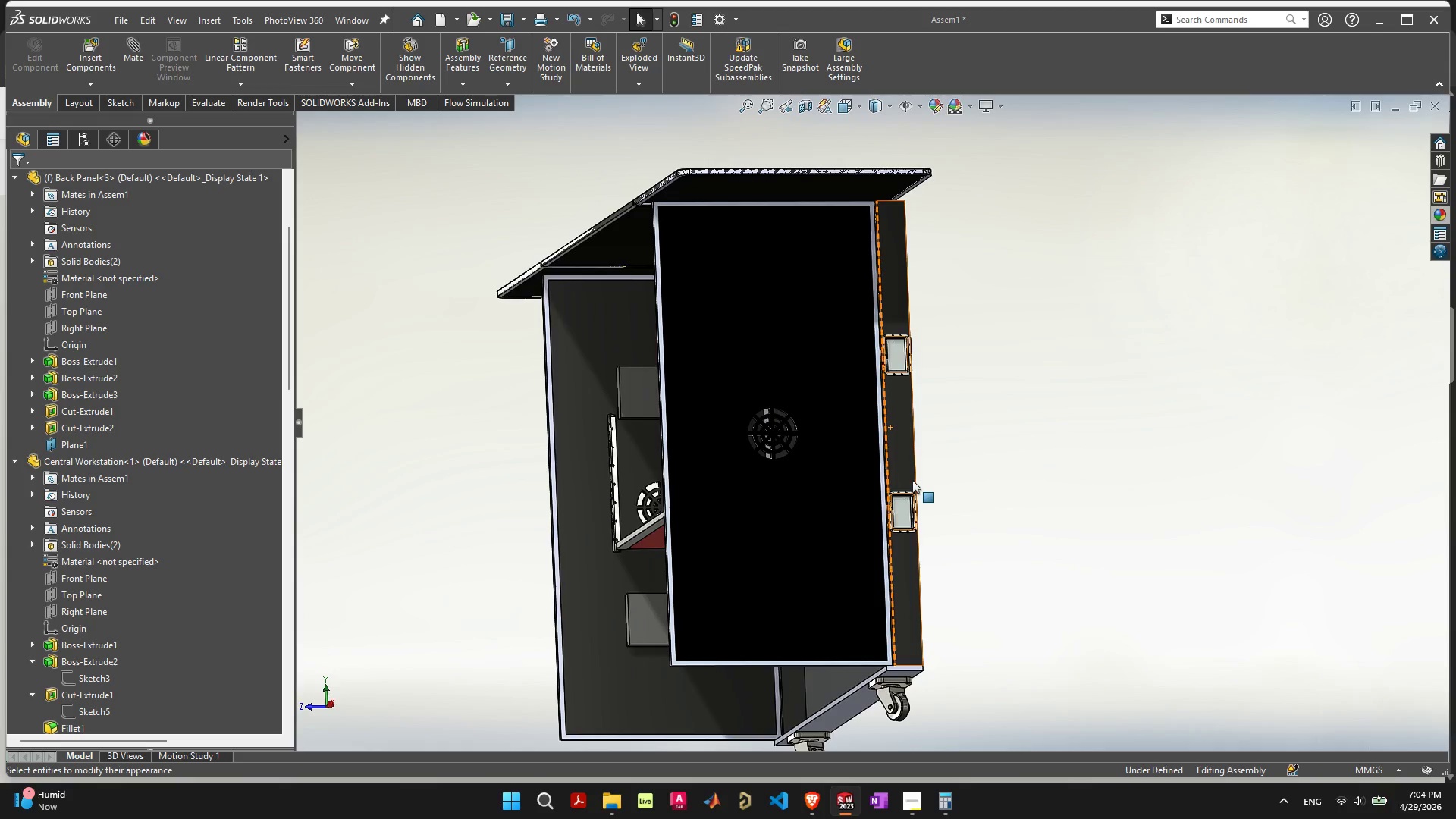 
wait(7.98)
 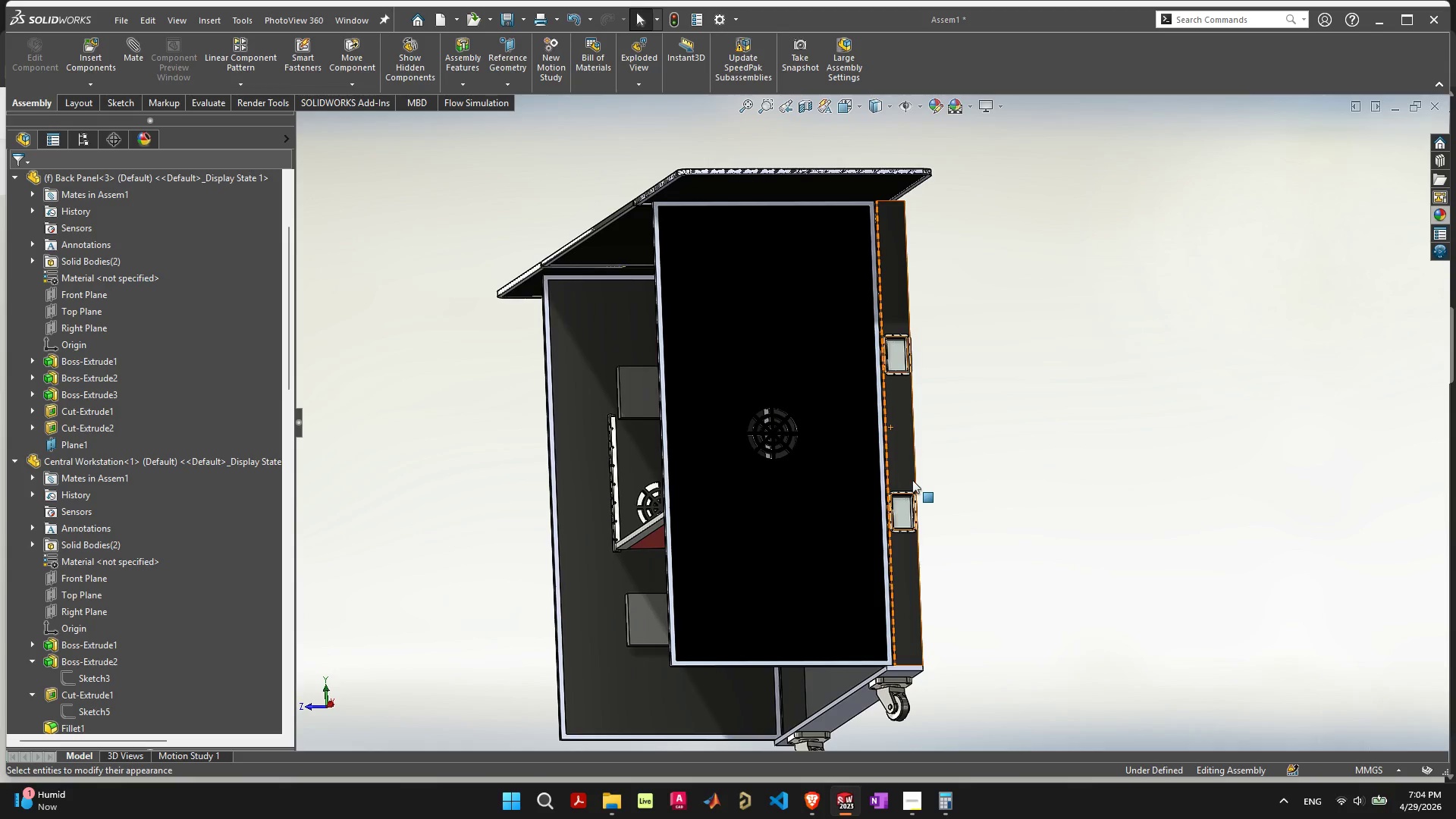 
left_click([816, 813])
 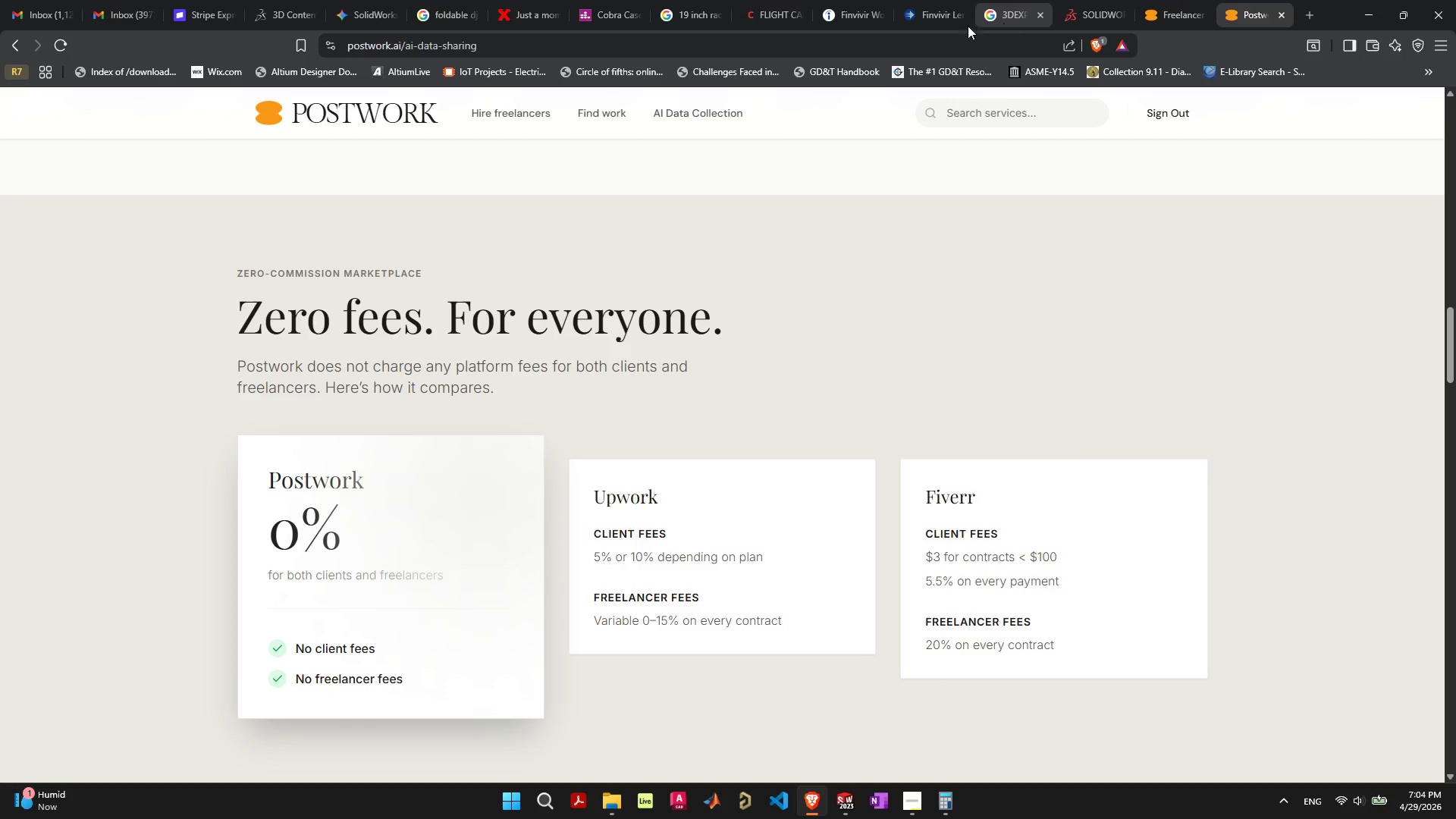 
left_click([767, 18])
 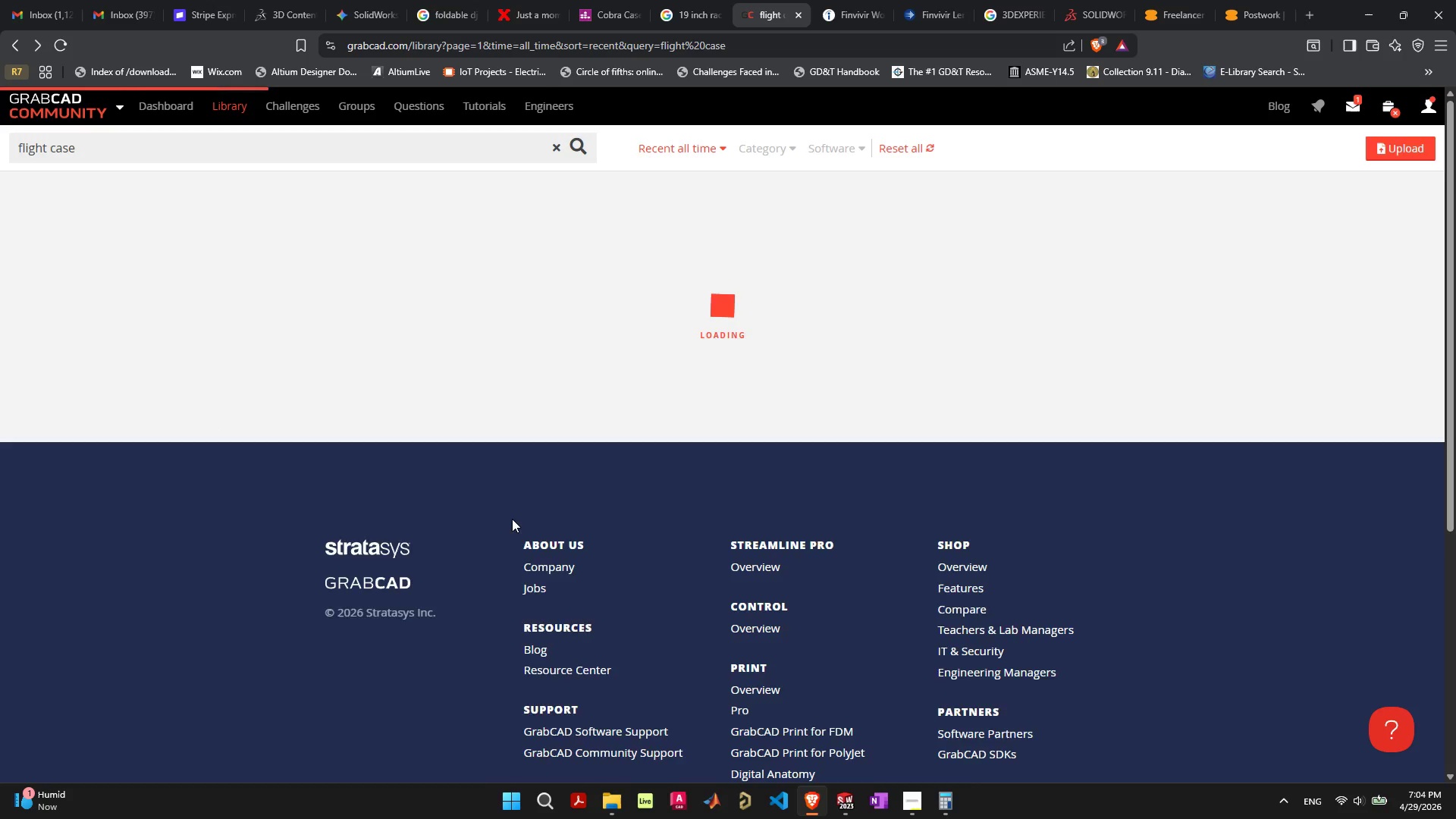 
wait(8.88)
 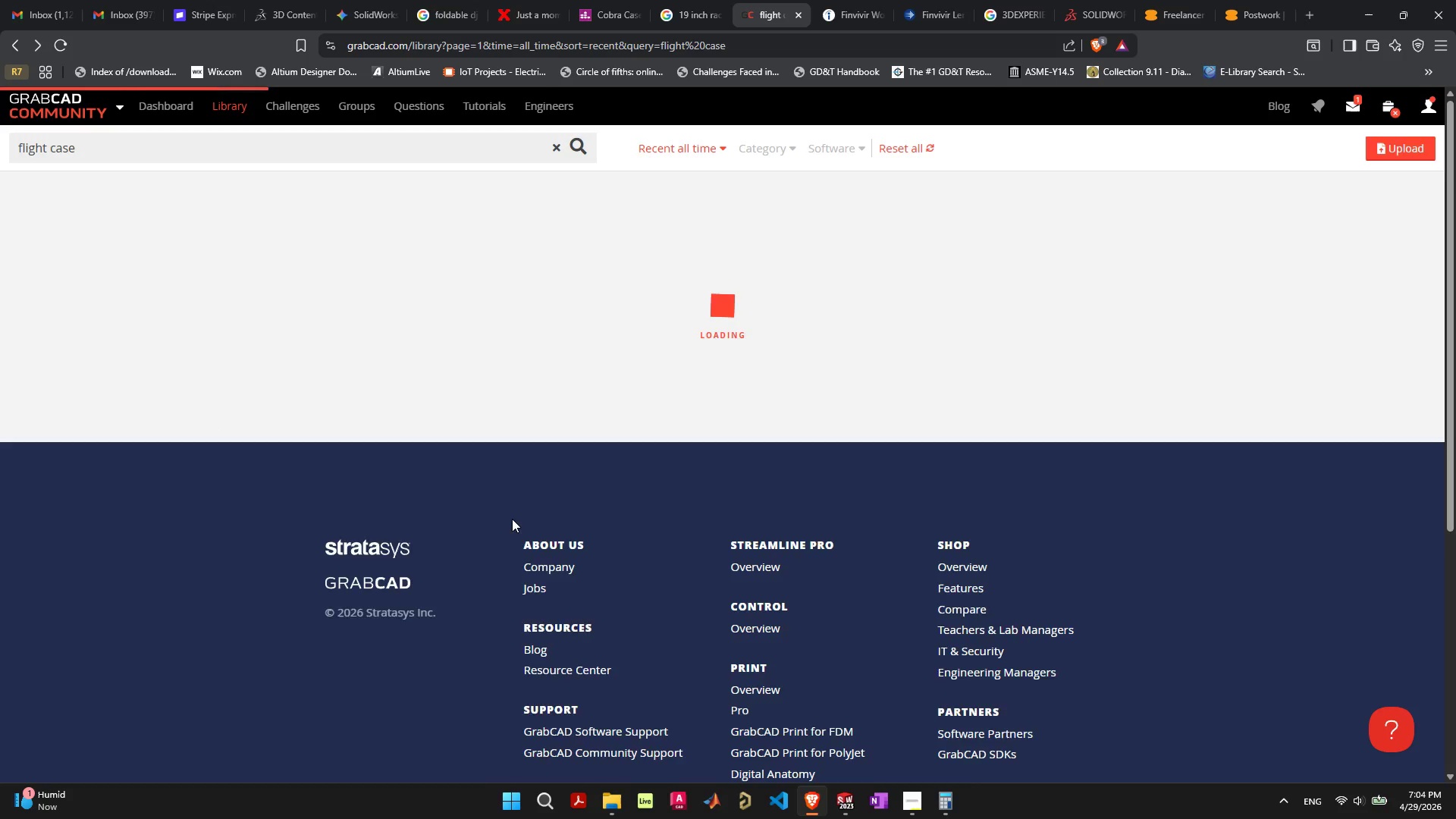 
scroll: coordinate [641, 503], scroll_direction: down, amount: 13.0
 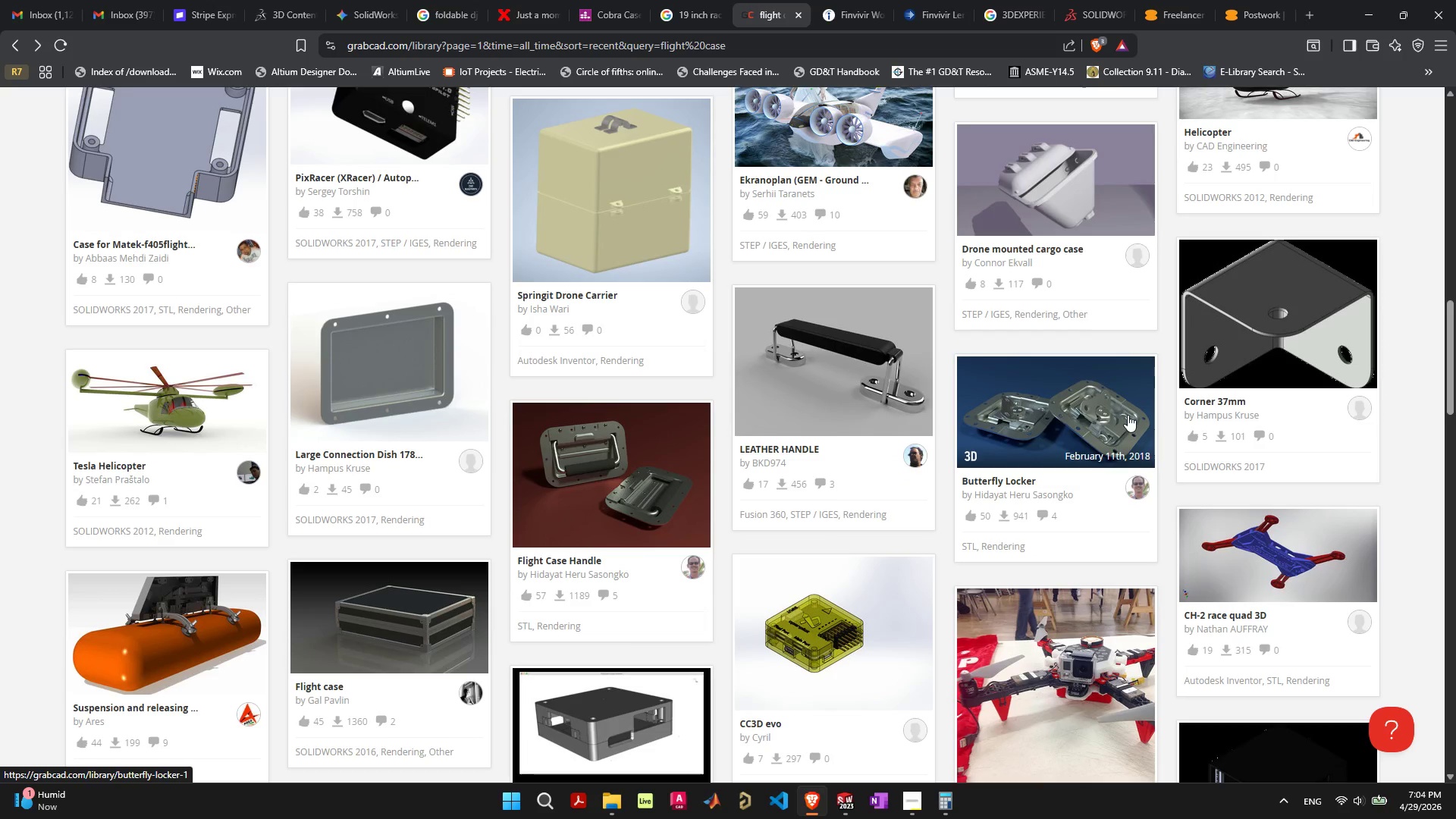 
left_click([1097, 415])
 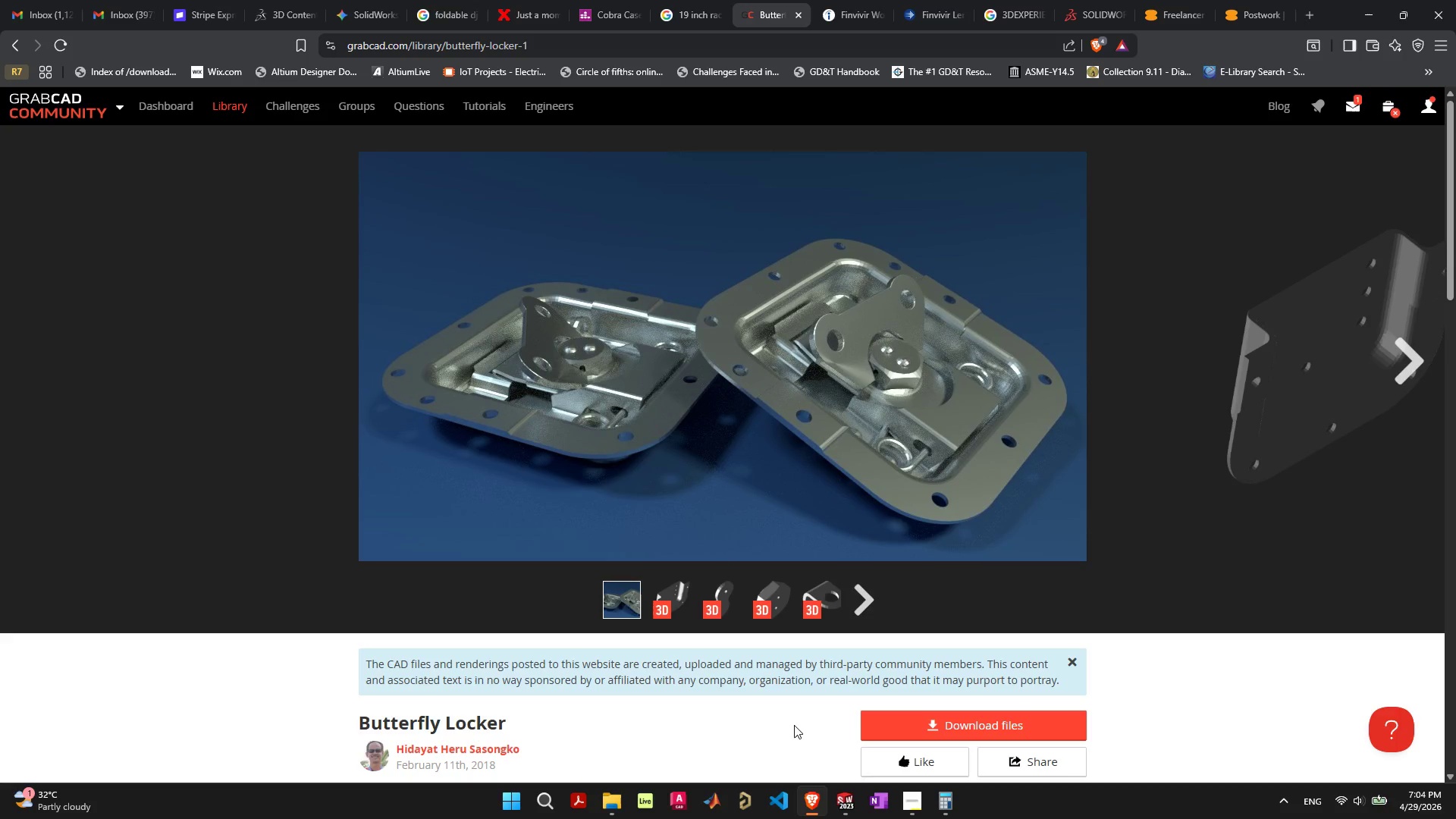 
wait(11.75)
 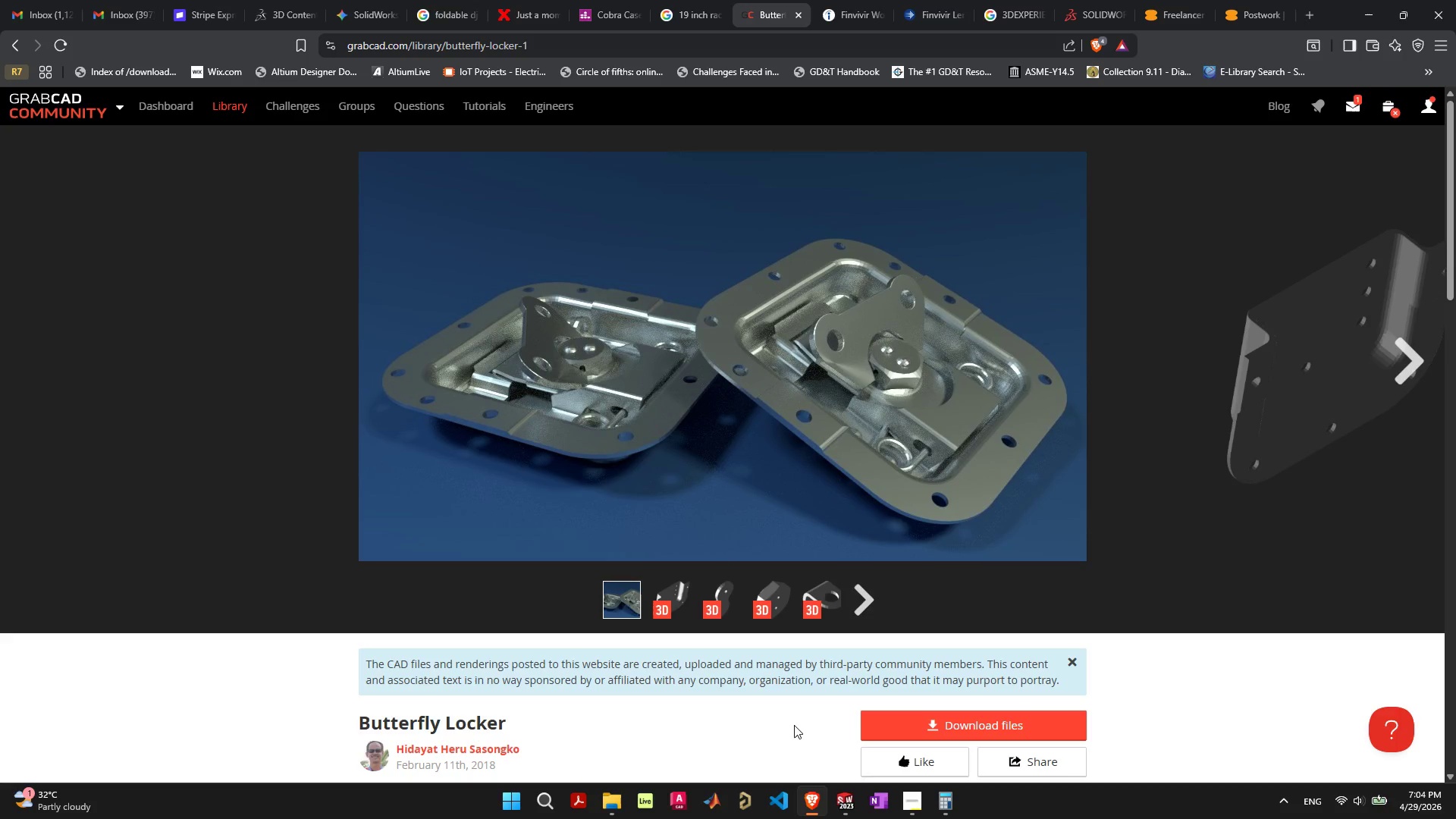 
scroll: coordinate [294, 632], scroll_direction: down, amount: 14.0
 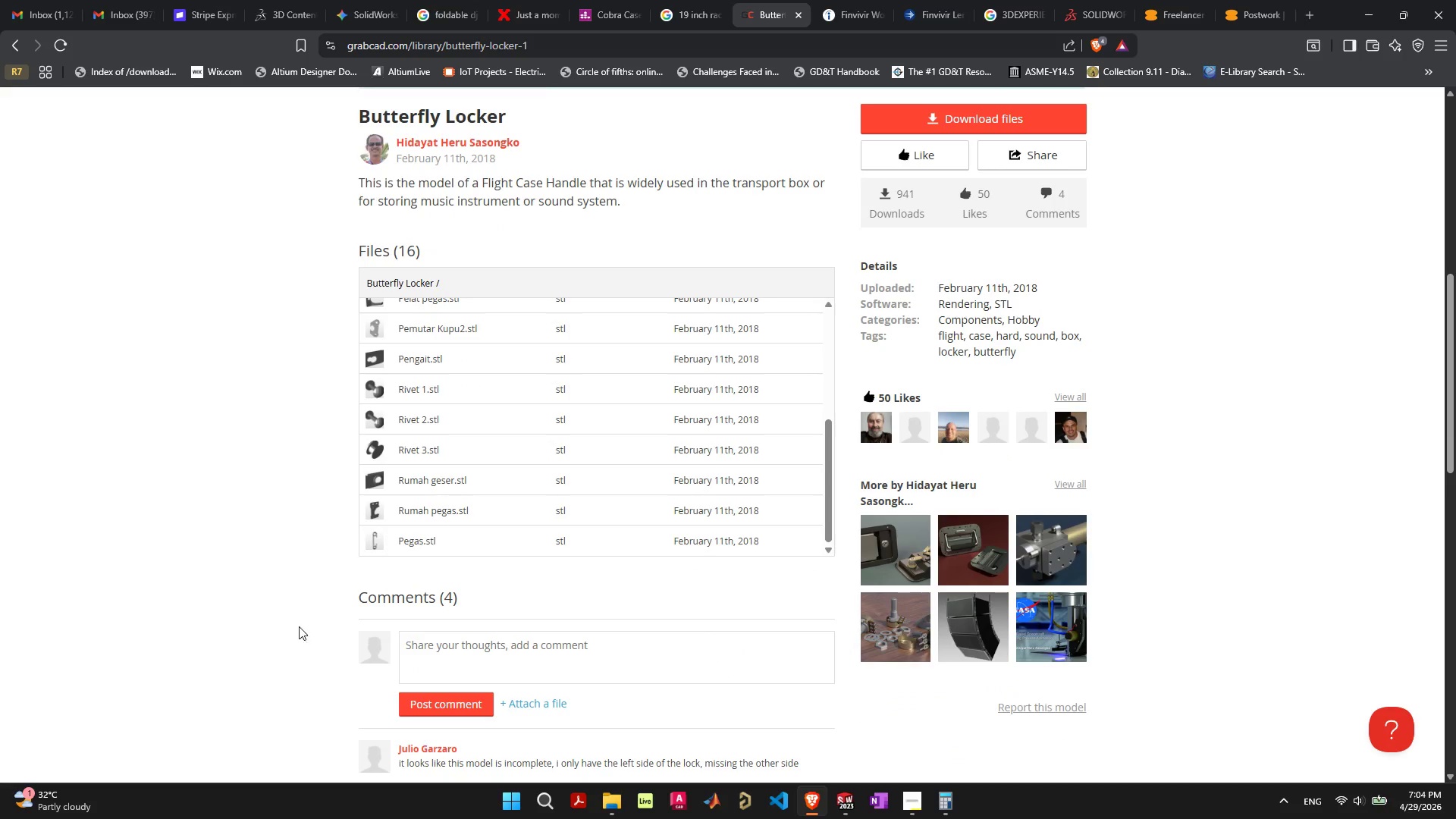 
scroll: coordinate [297, 626], scroll_direction: up, amount: 2.0
 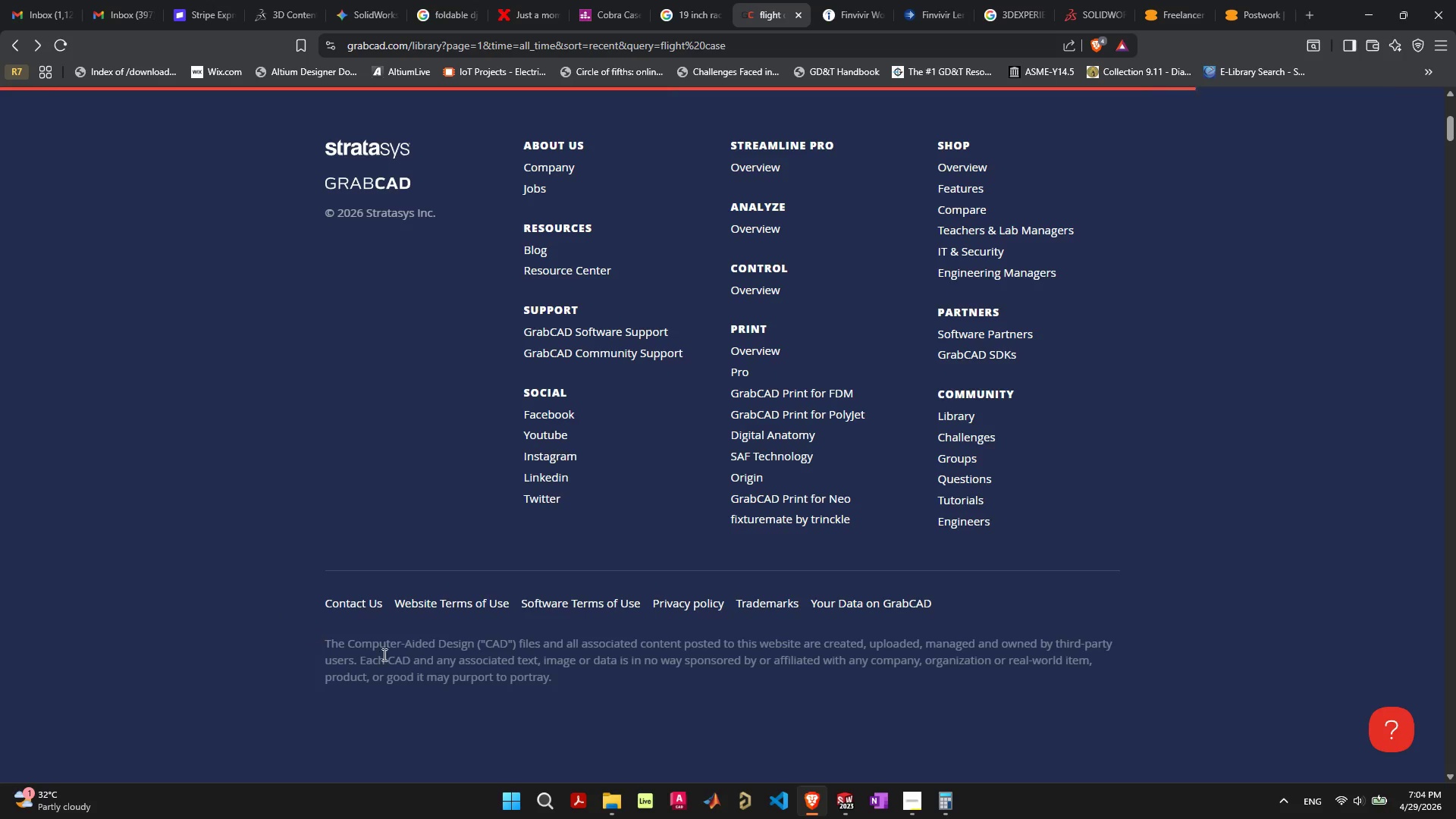 
left_click_drag(start_coordinate=[838, 798], to_coordinate=[838, 802])
 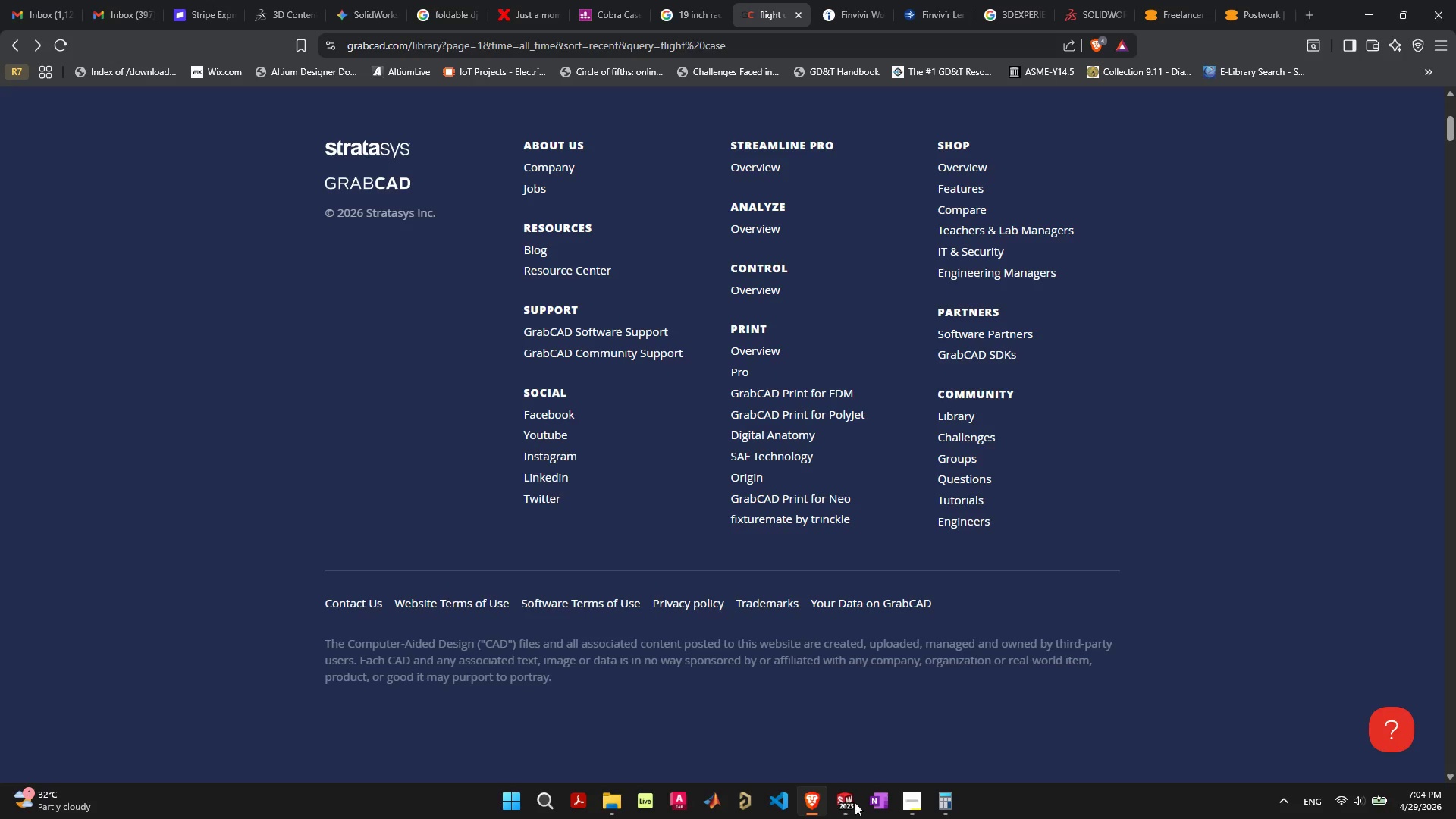 
left_click([857, 803])
 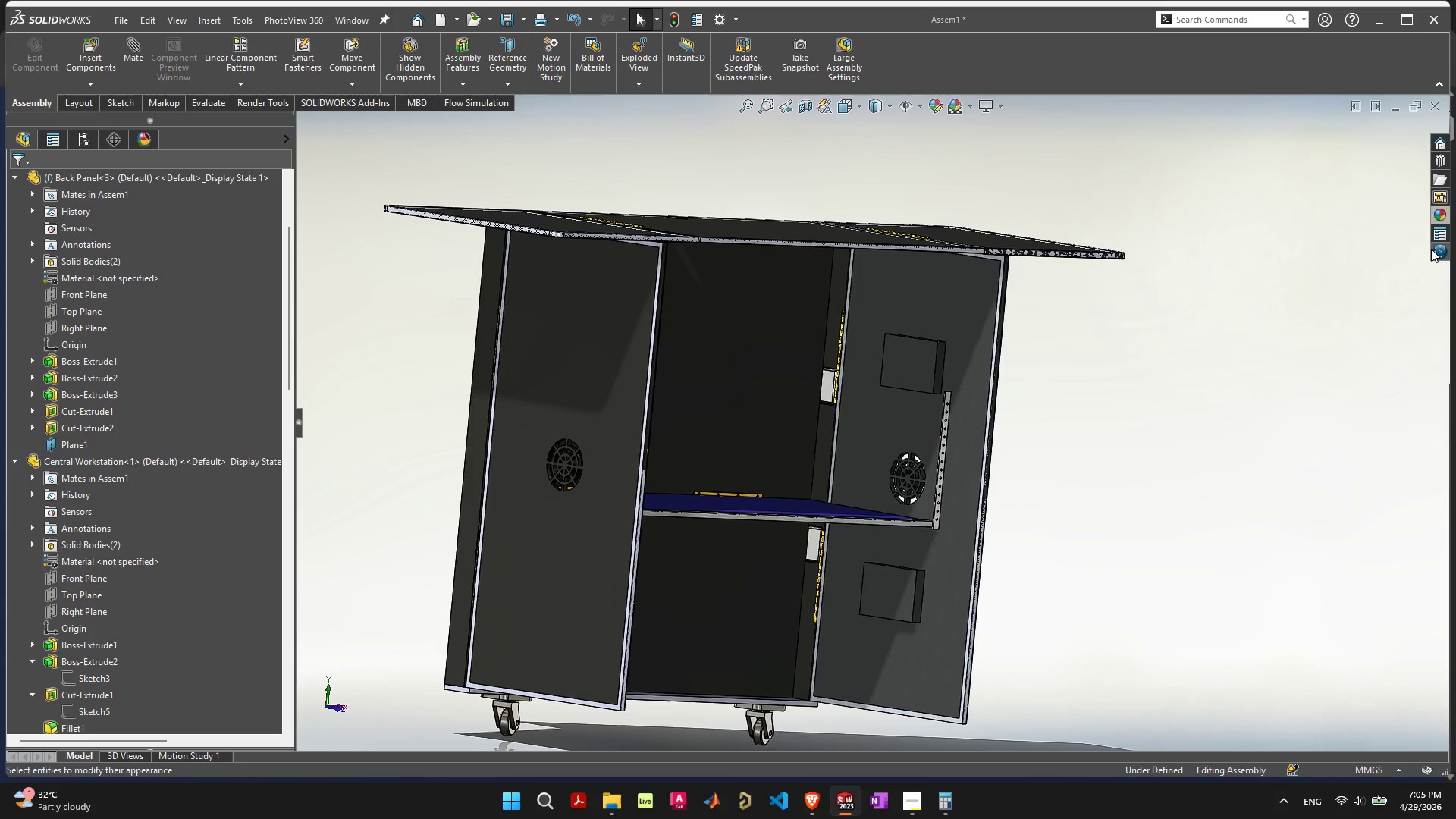 
left_click([1438, 251])
 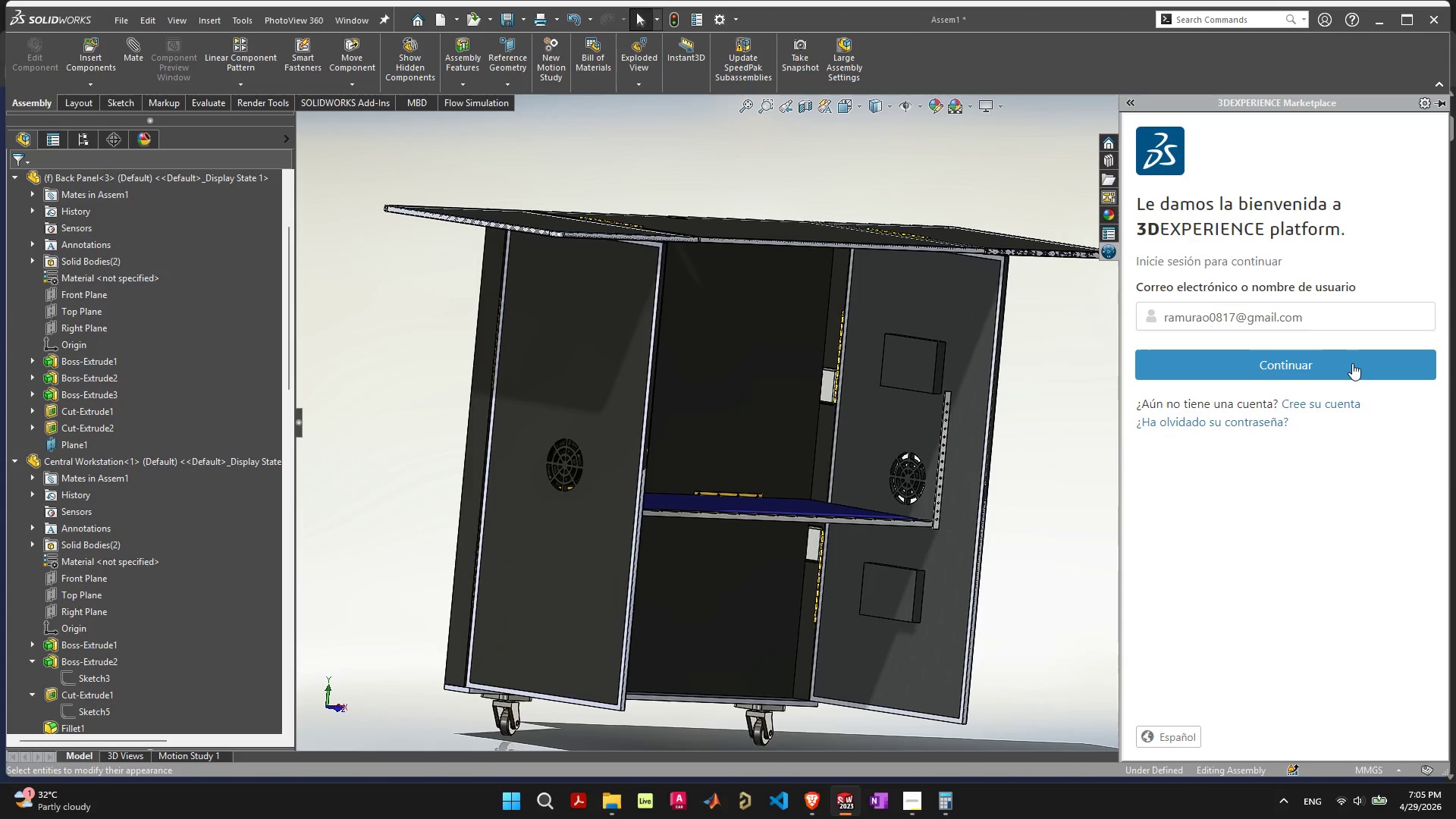 
mouse_move([1209, 429])
 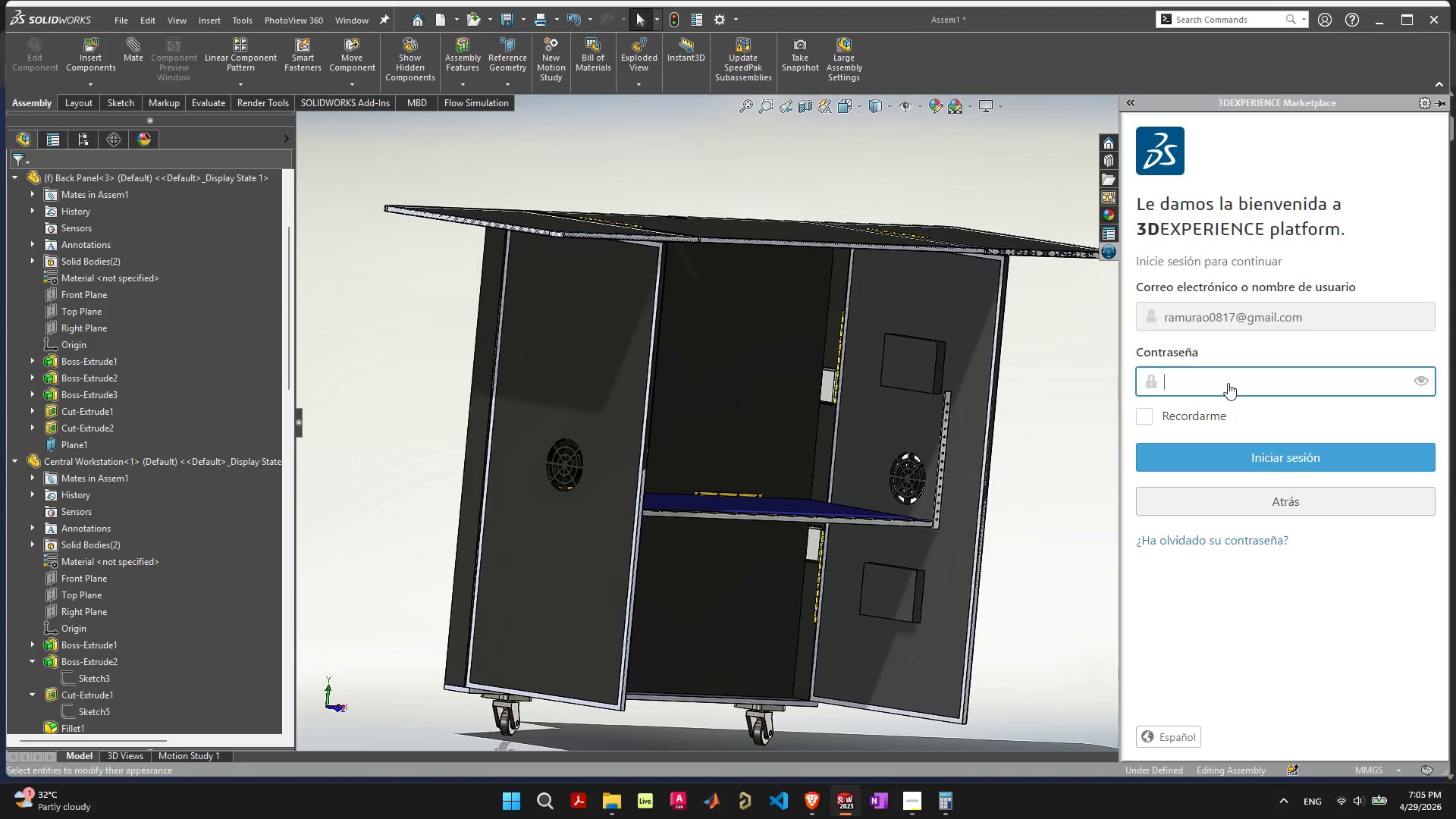 
left_click([1228, 383])
 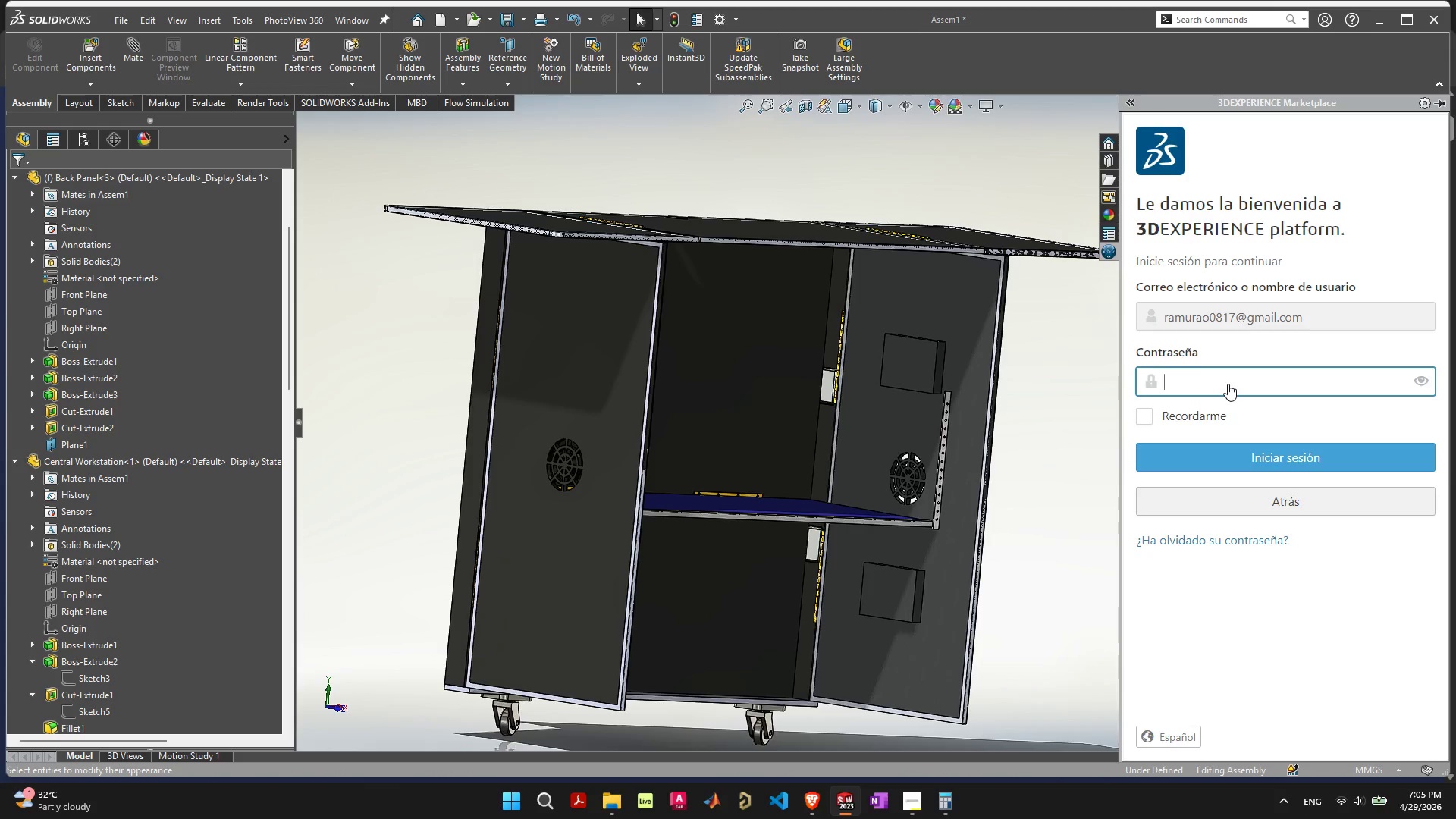 
type(Regjhoy1989)
 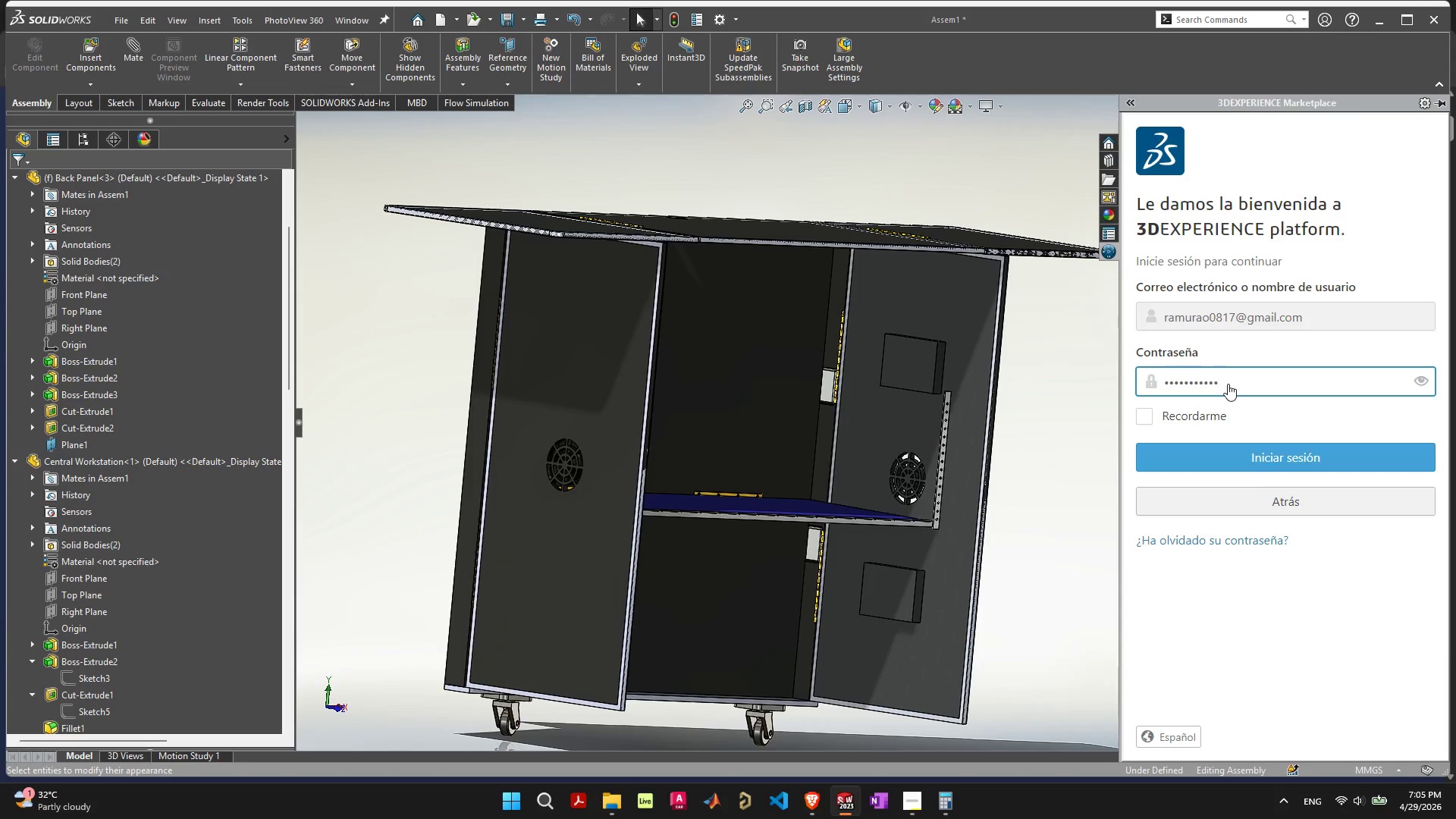 
key(Enter)
 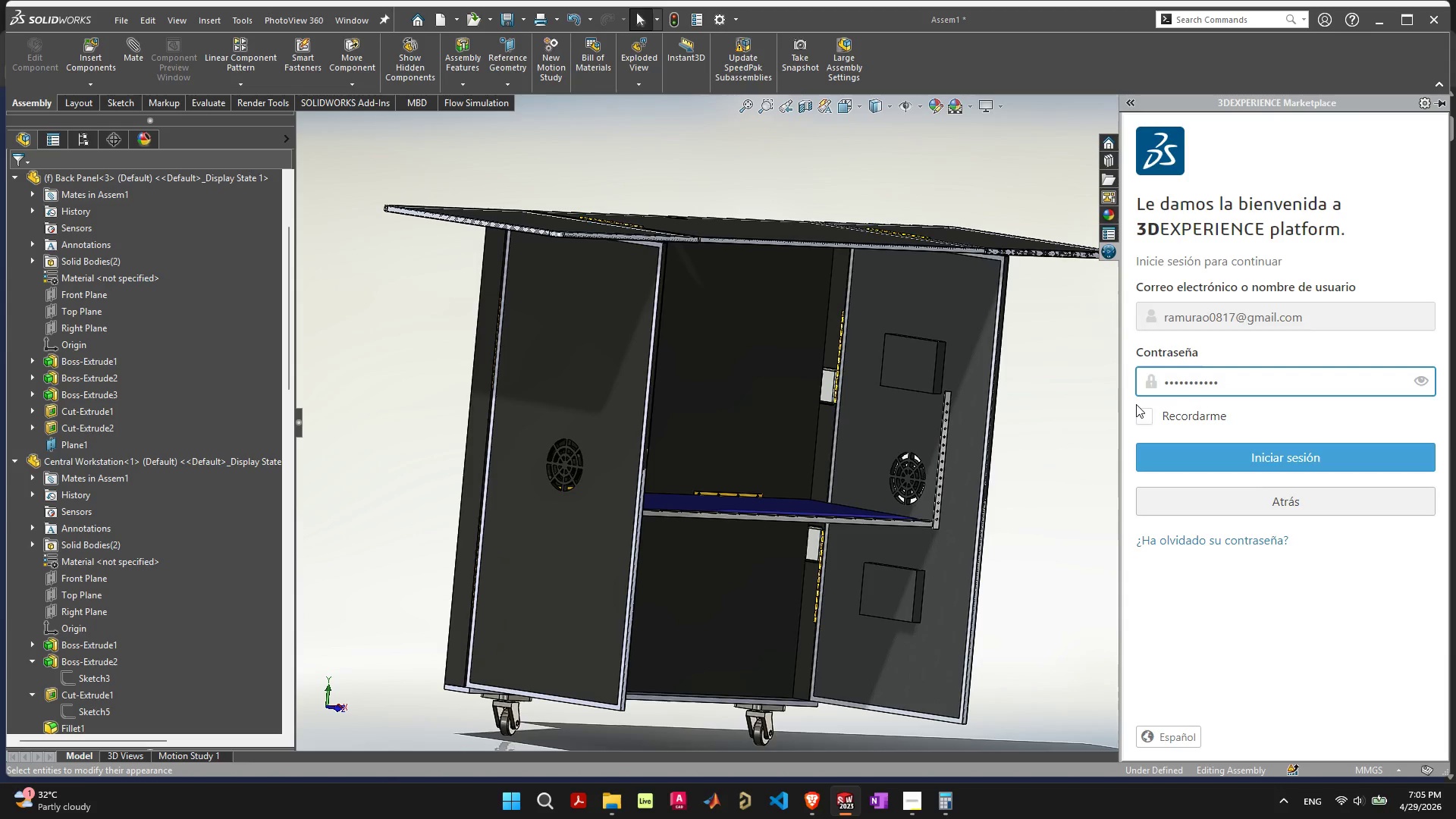 
left_click([1153, 410])
 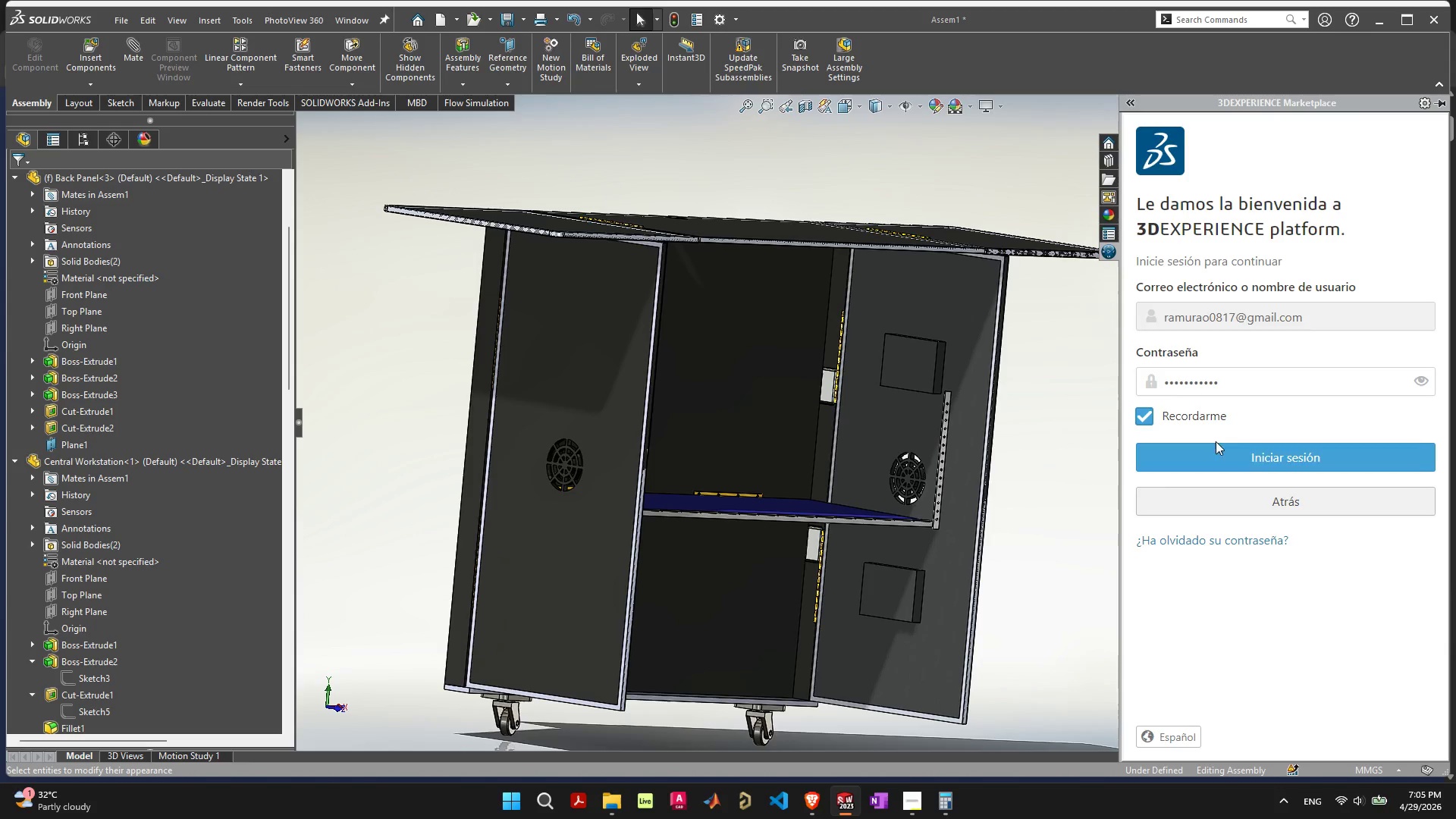 
left_click([1222, 444])
 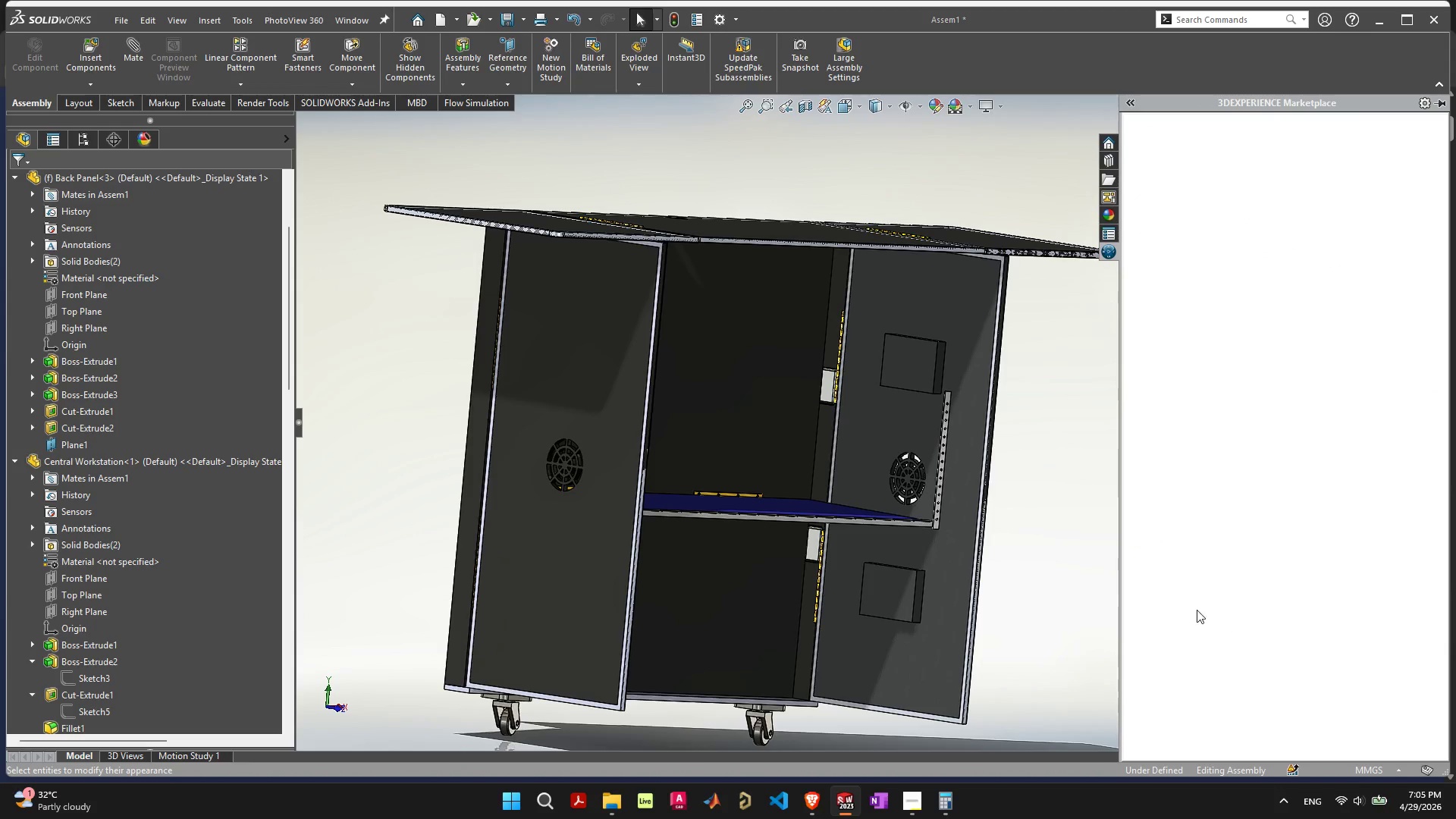 
wait(11.19)
 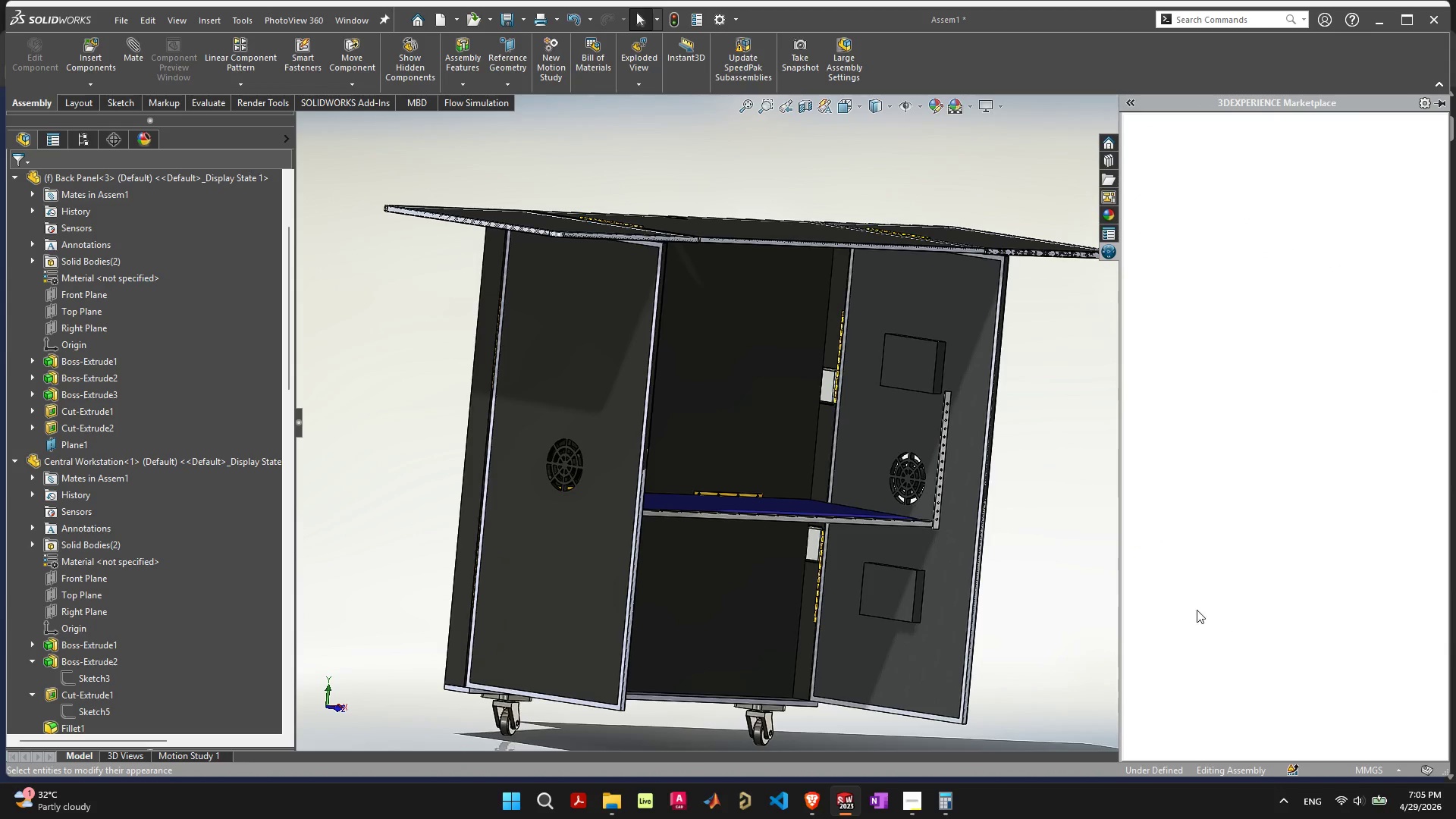 
mouse_move([821, 806])
 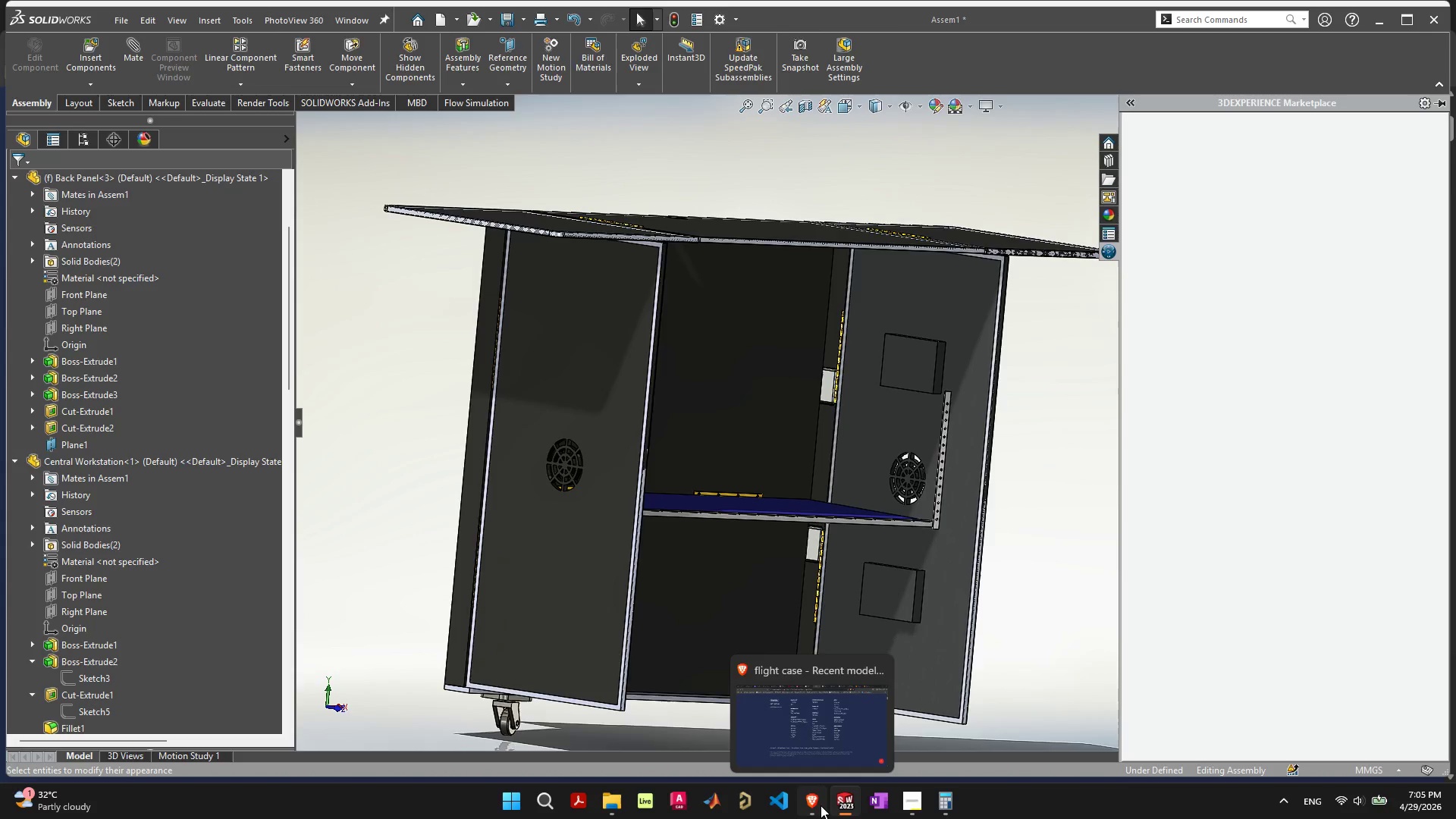 
left_click([821, 805])
 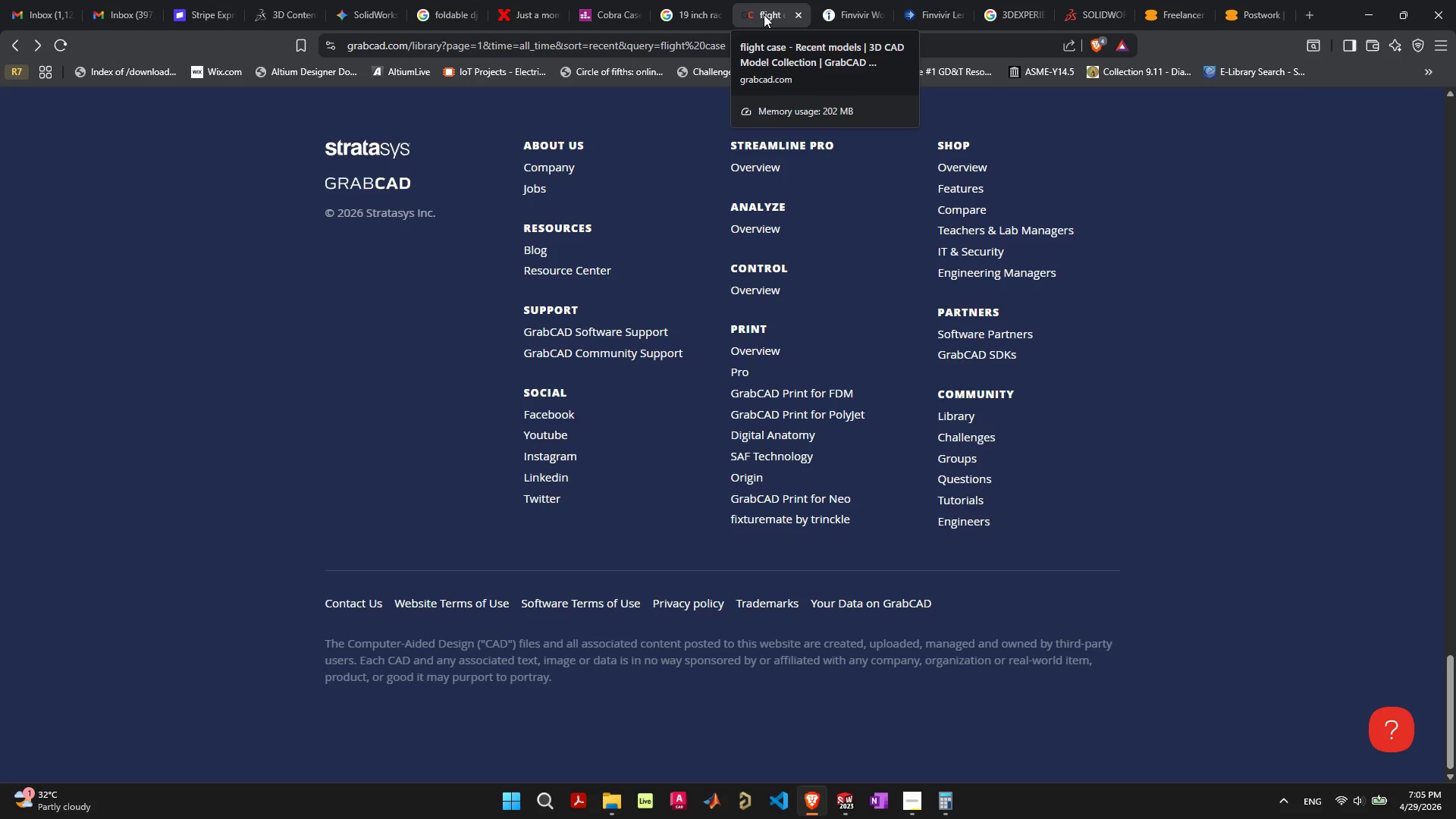 
wait(11.58)
 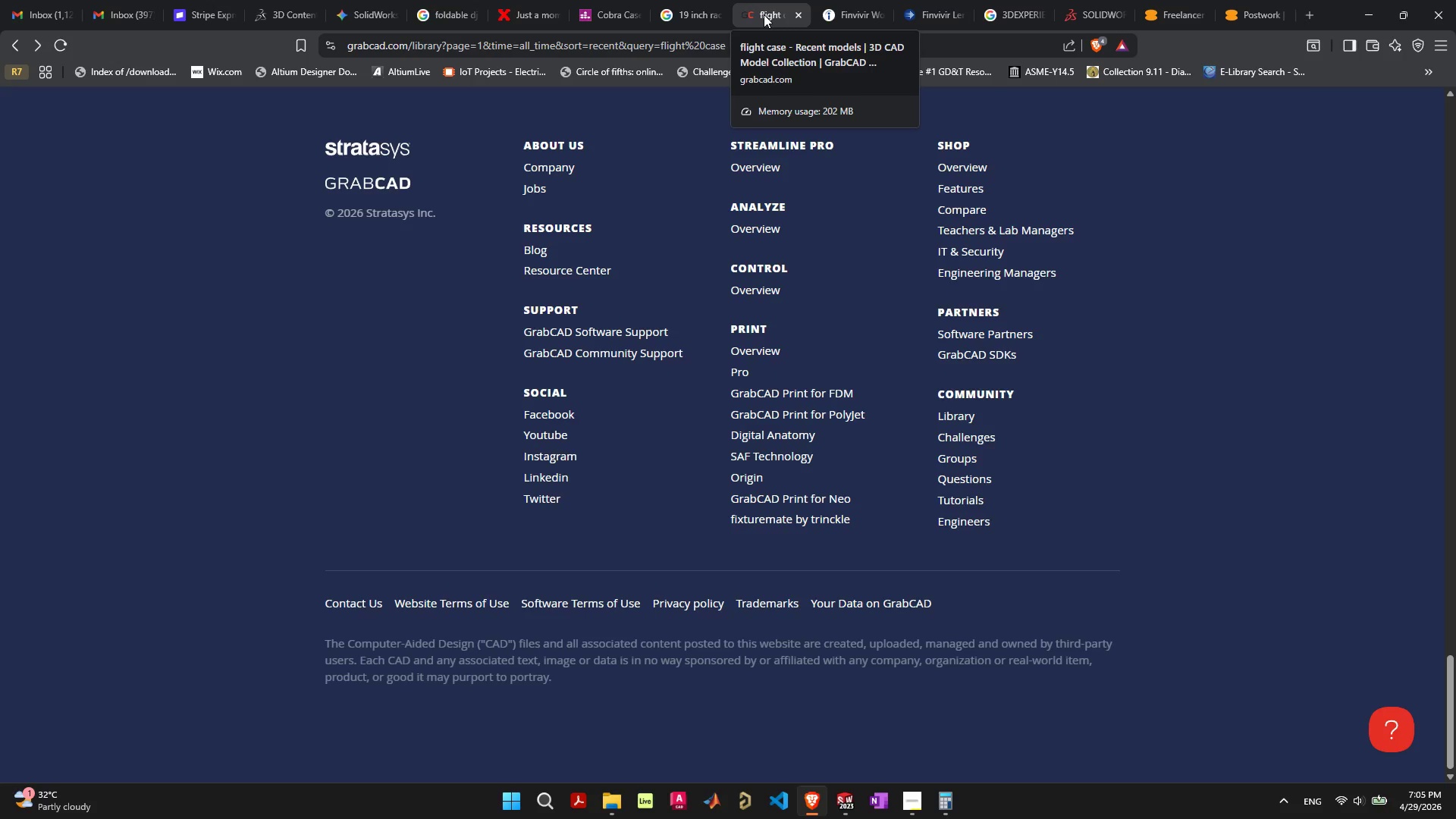 
left_click([766, 14])
 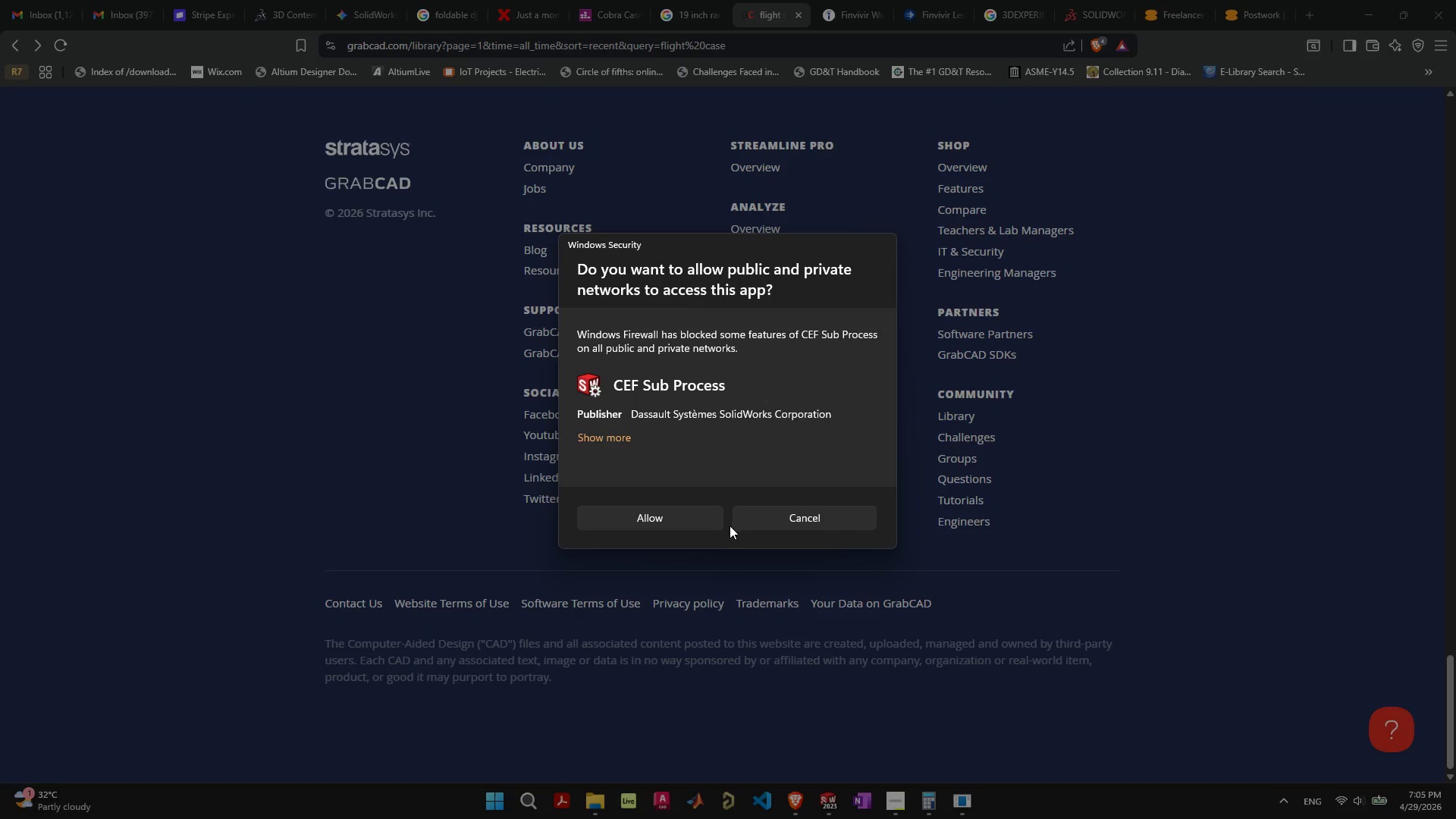 
wait(6.41)
 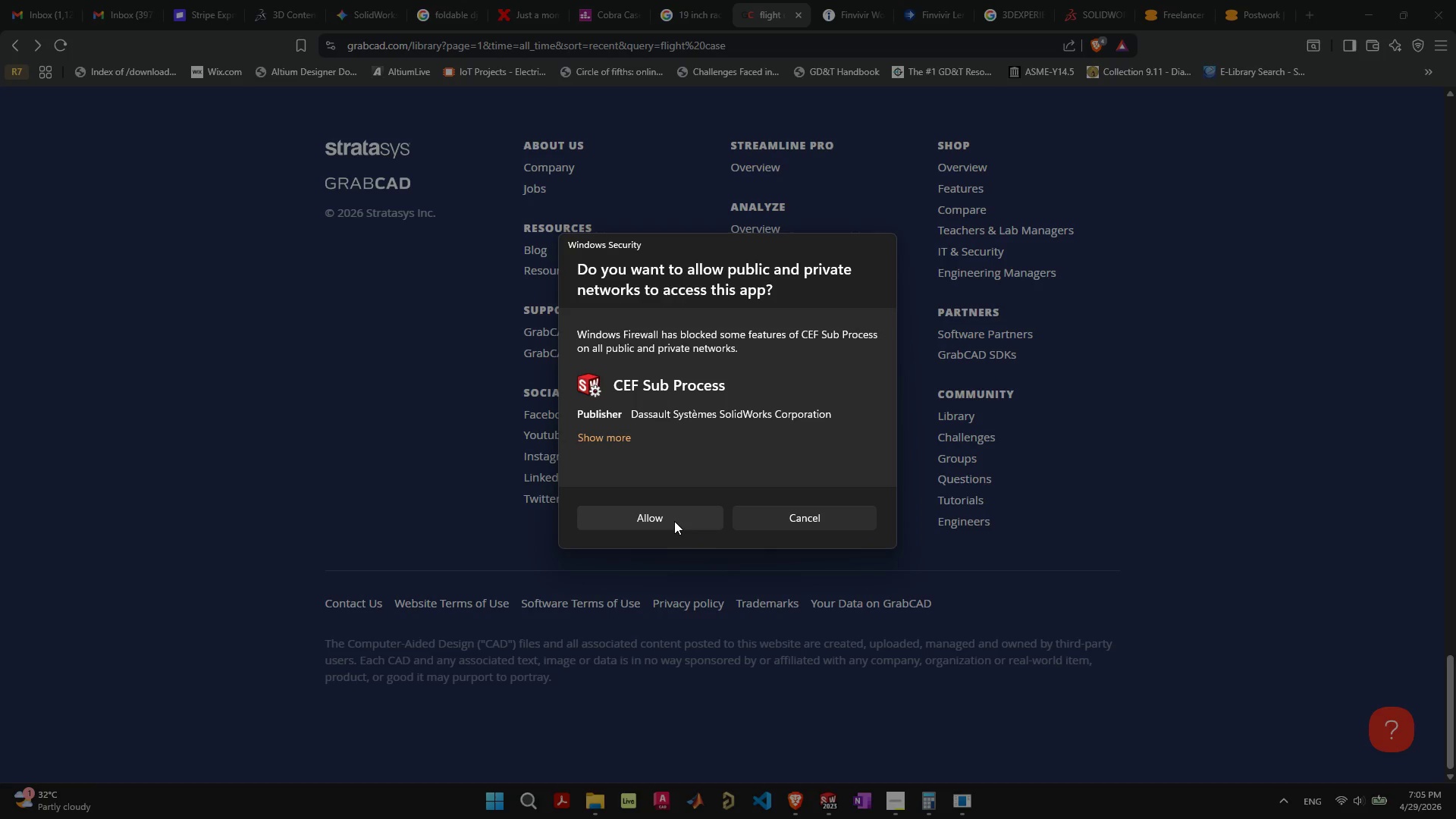 
left_click([692, 526])
 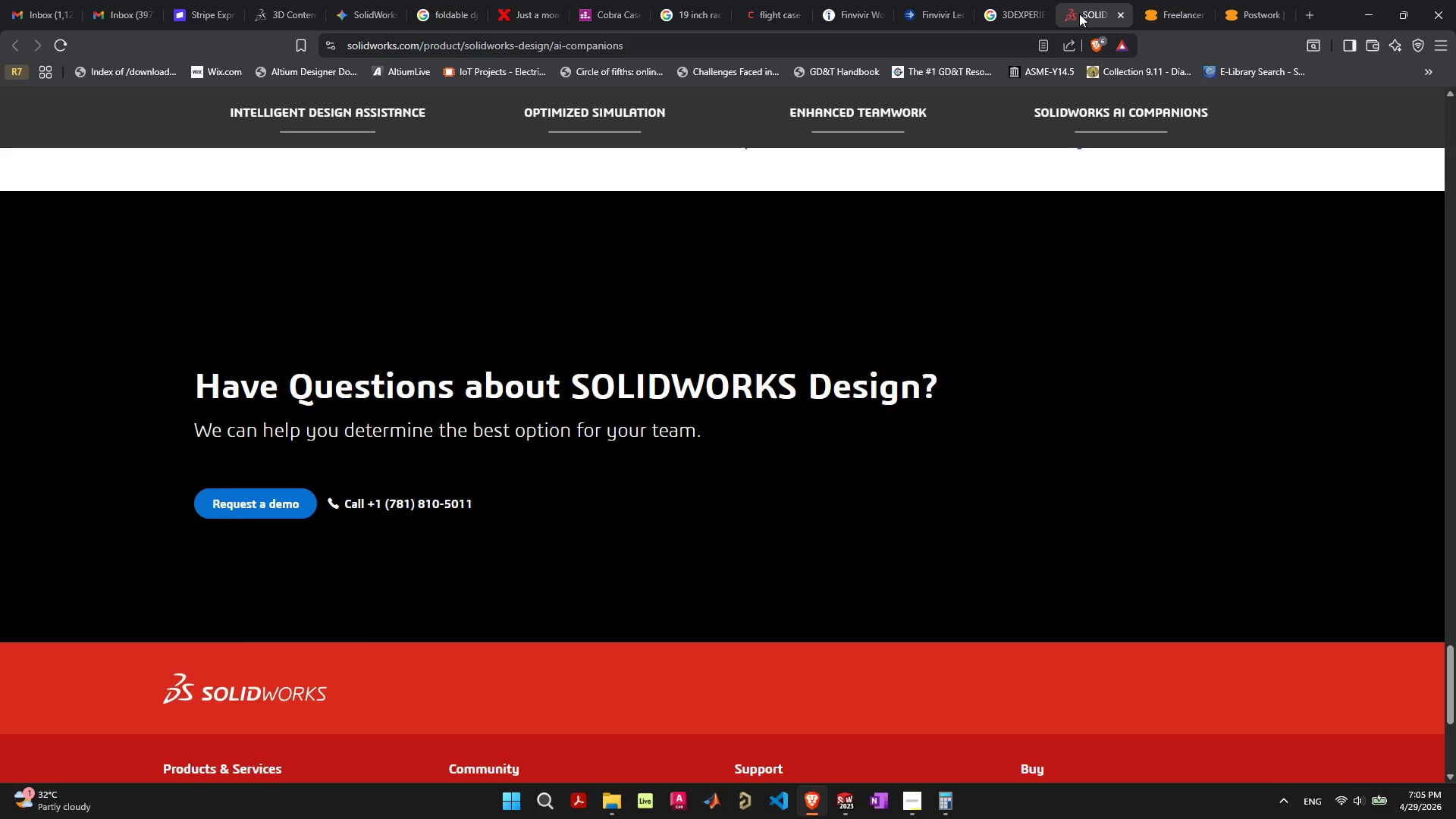 
wait(5.5)
 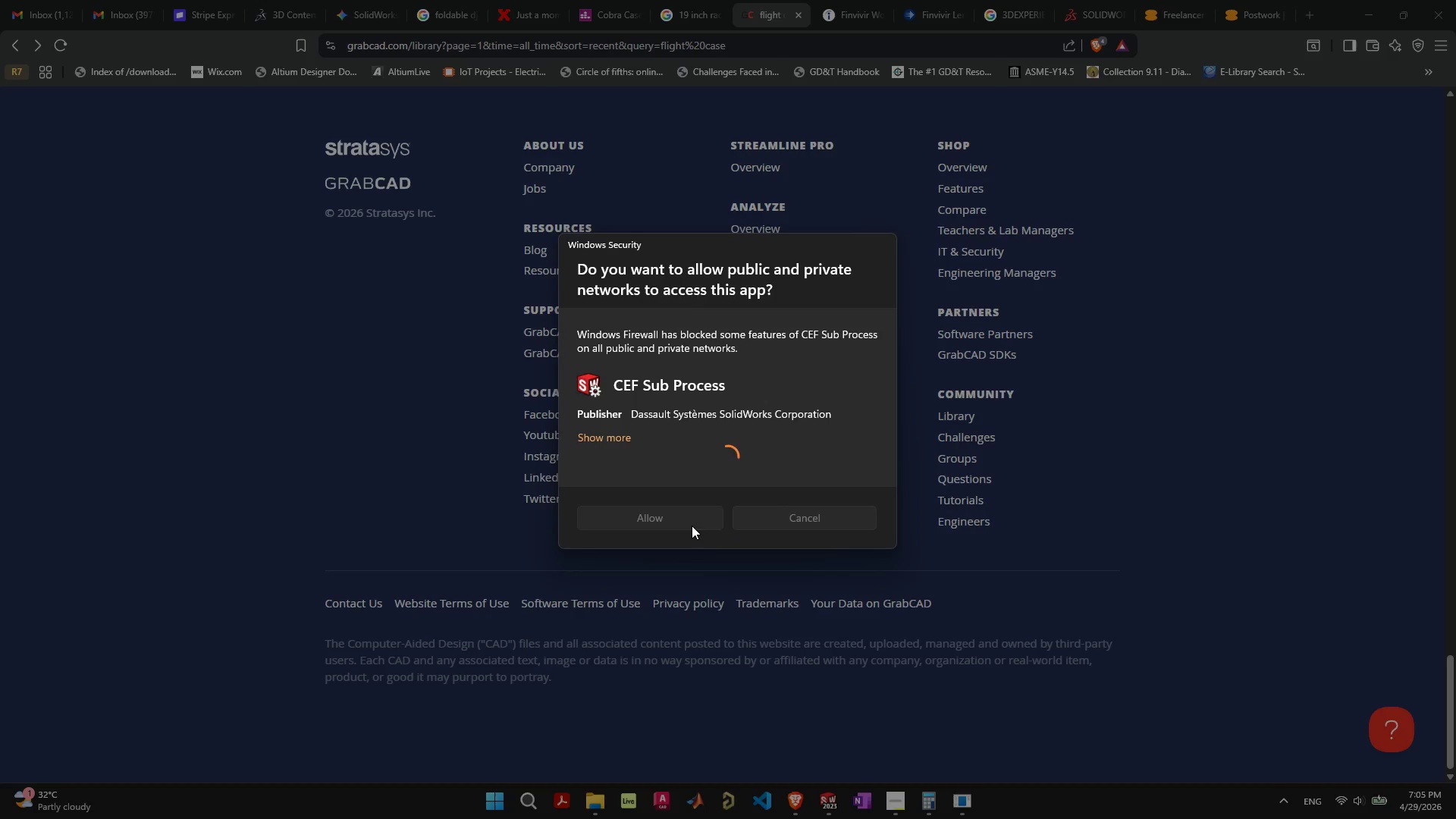 
left_click([1009, 13])
 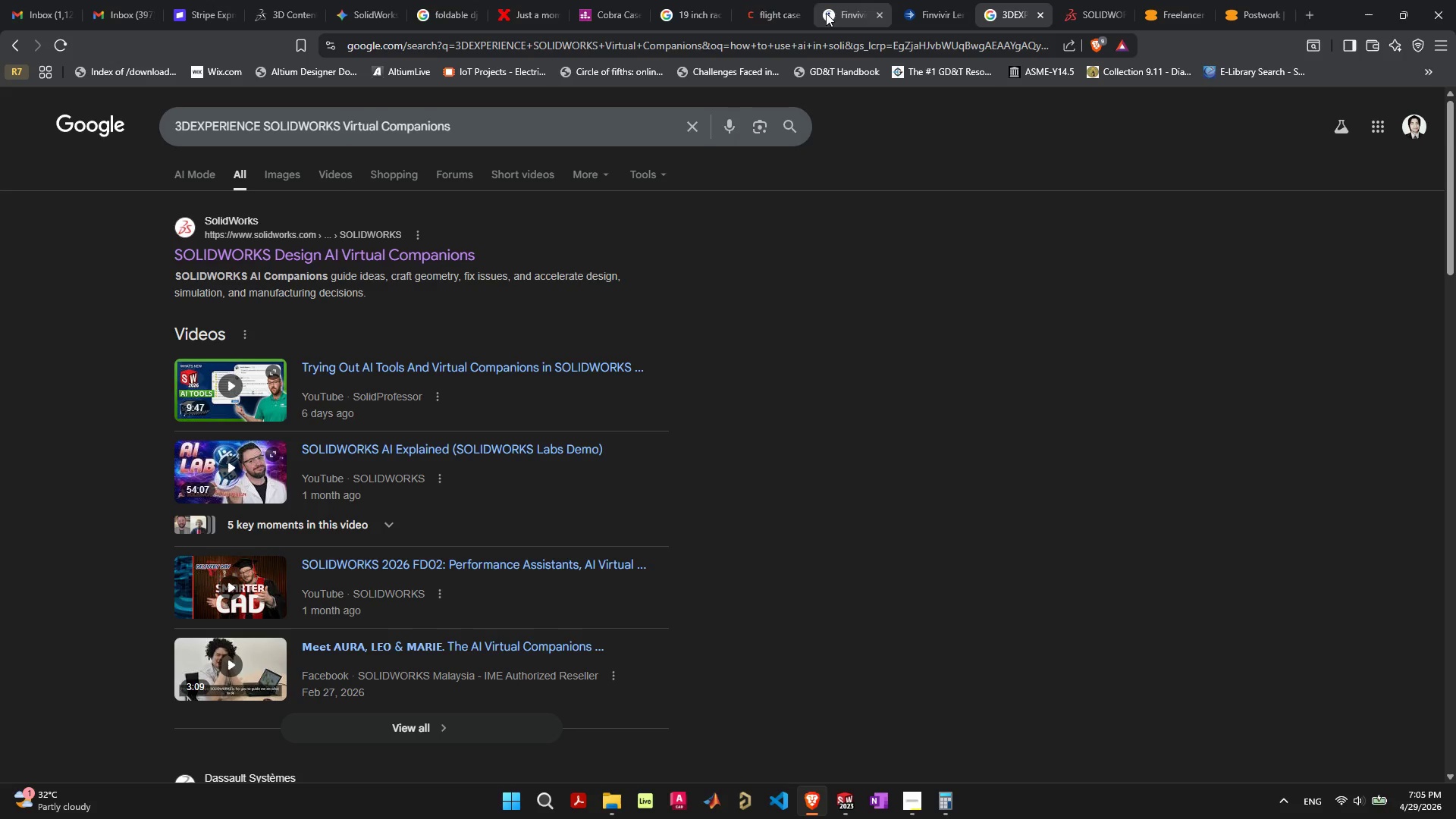 
left_click([761, 13])
 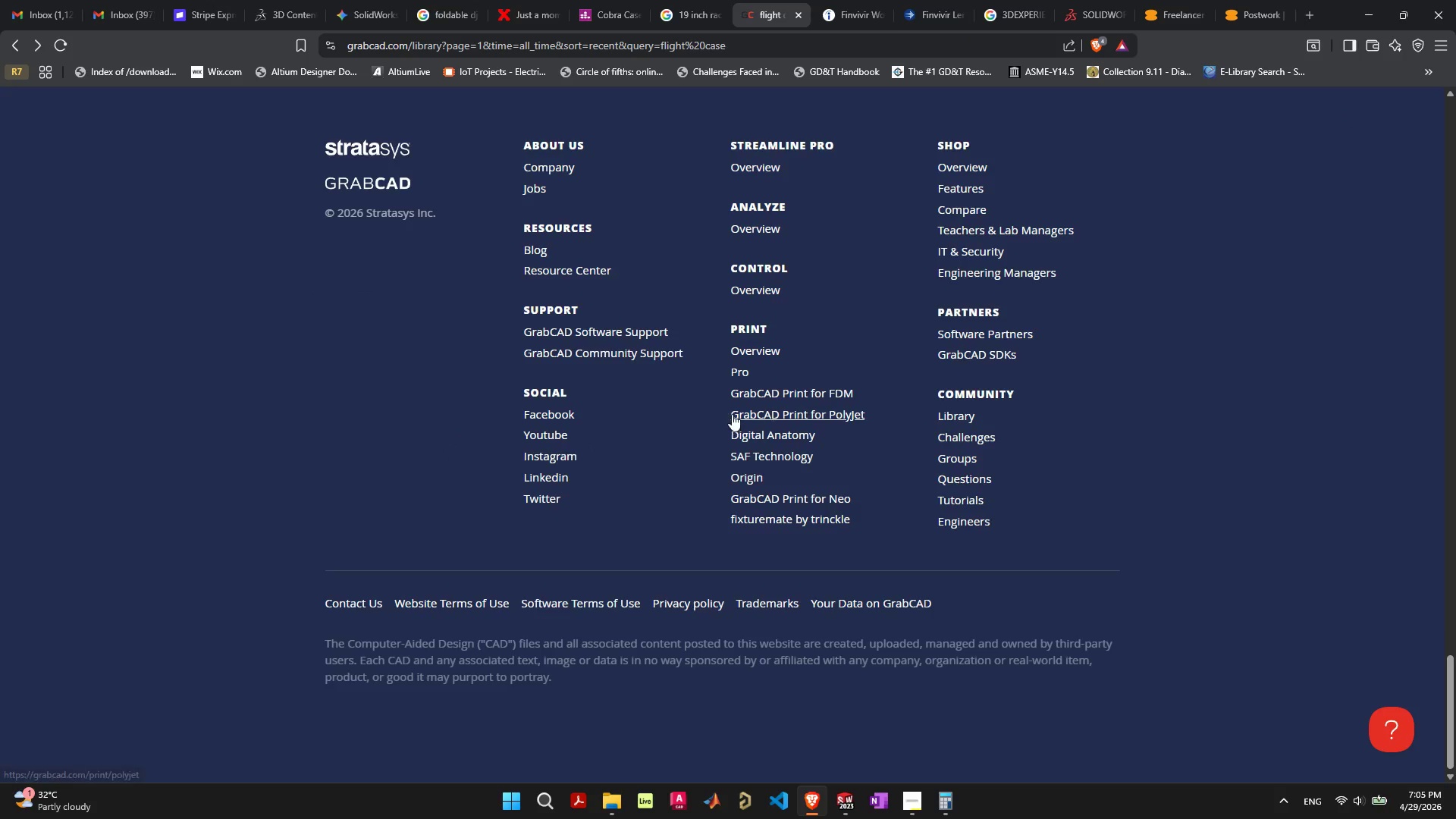 
scroll: coordinate [689, 406], scroll_direction: up, amount: 12.0
 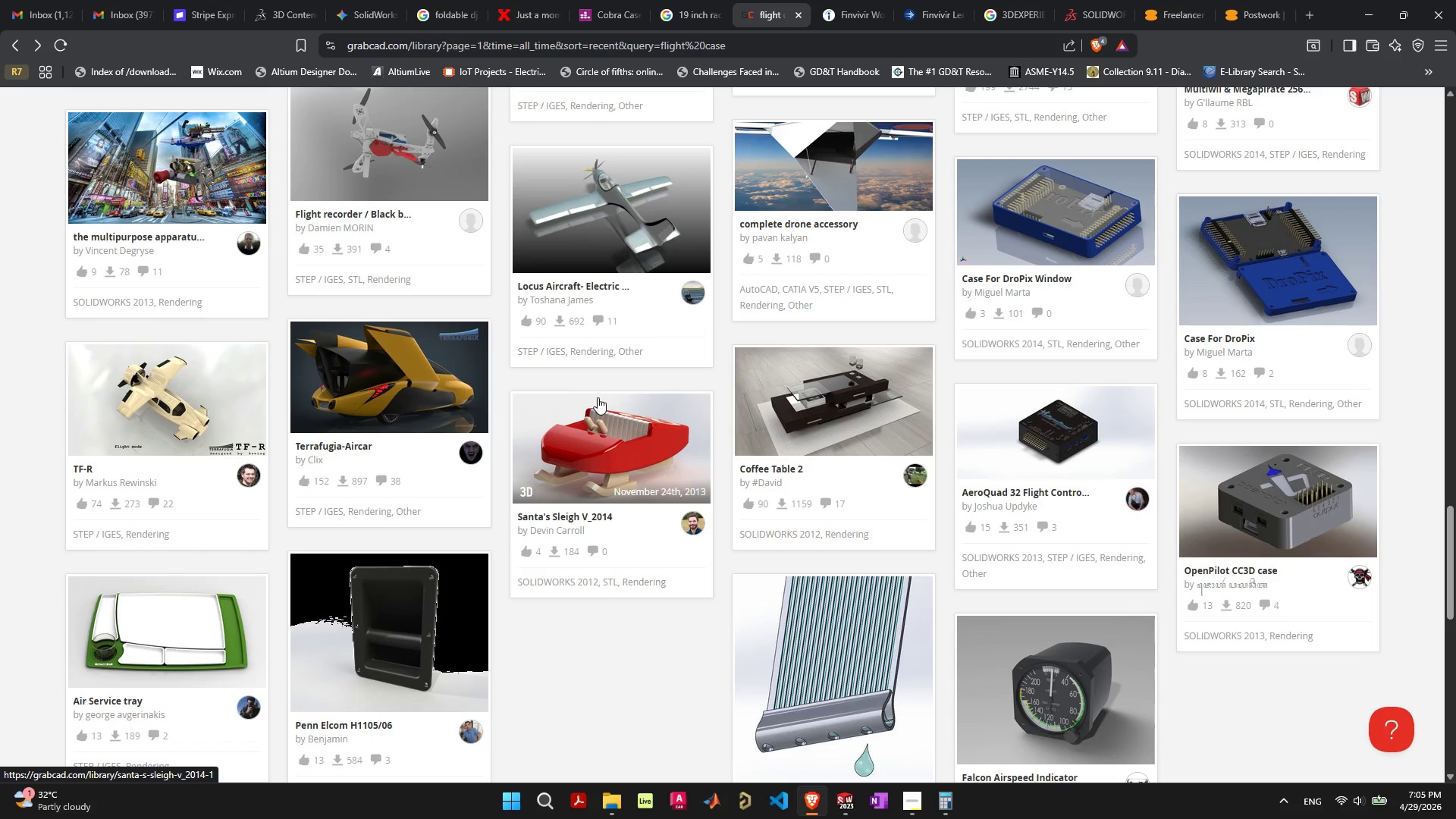 
scroll: coordinate [598, 400], scroll_direction: down, amount: 3.0
 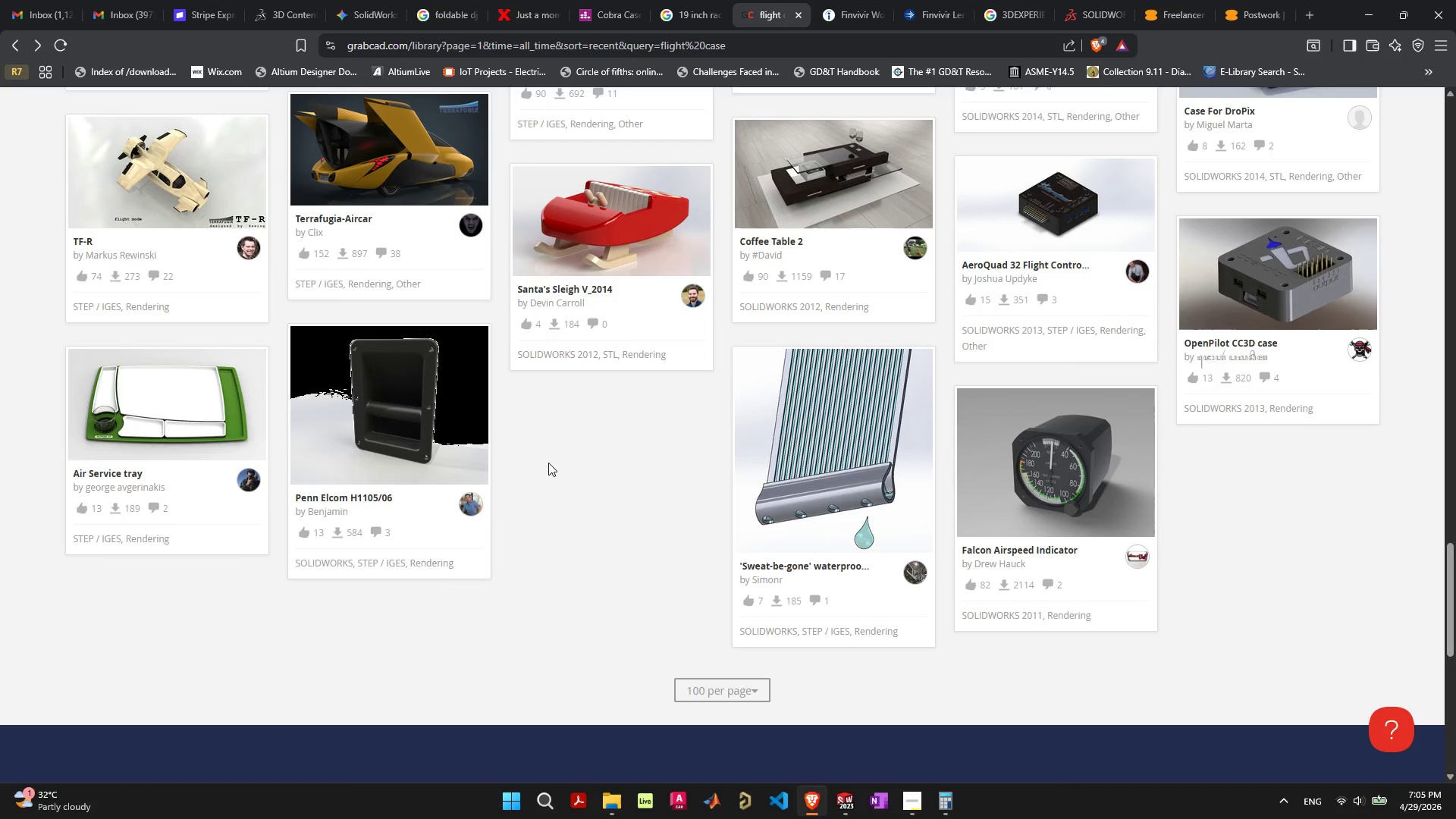 
scroll: coordinate [641, 438], scroll_direction: up, amount: 9.0
 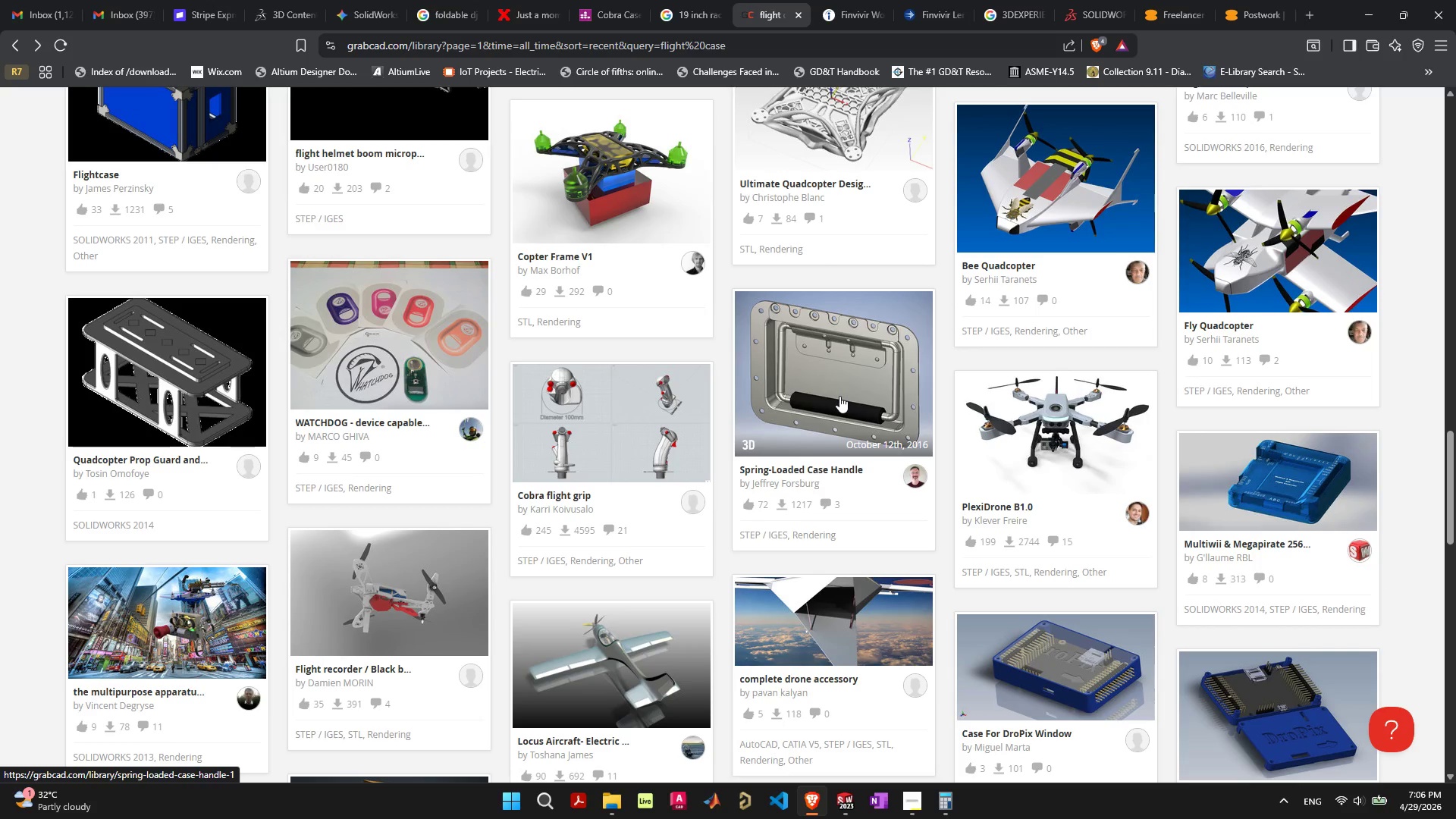 
wait(10.57)
 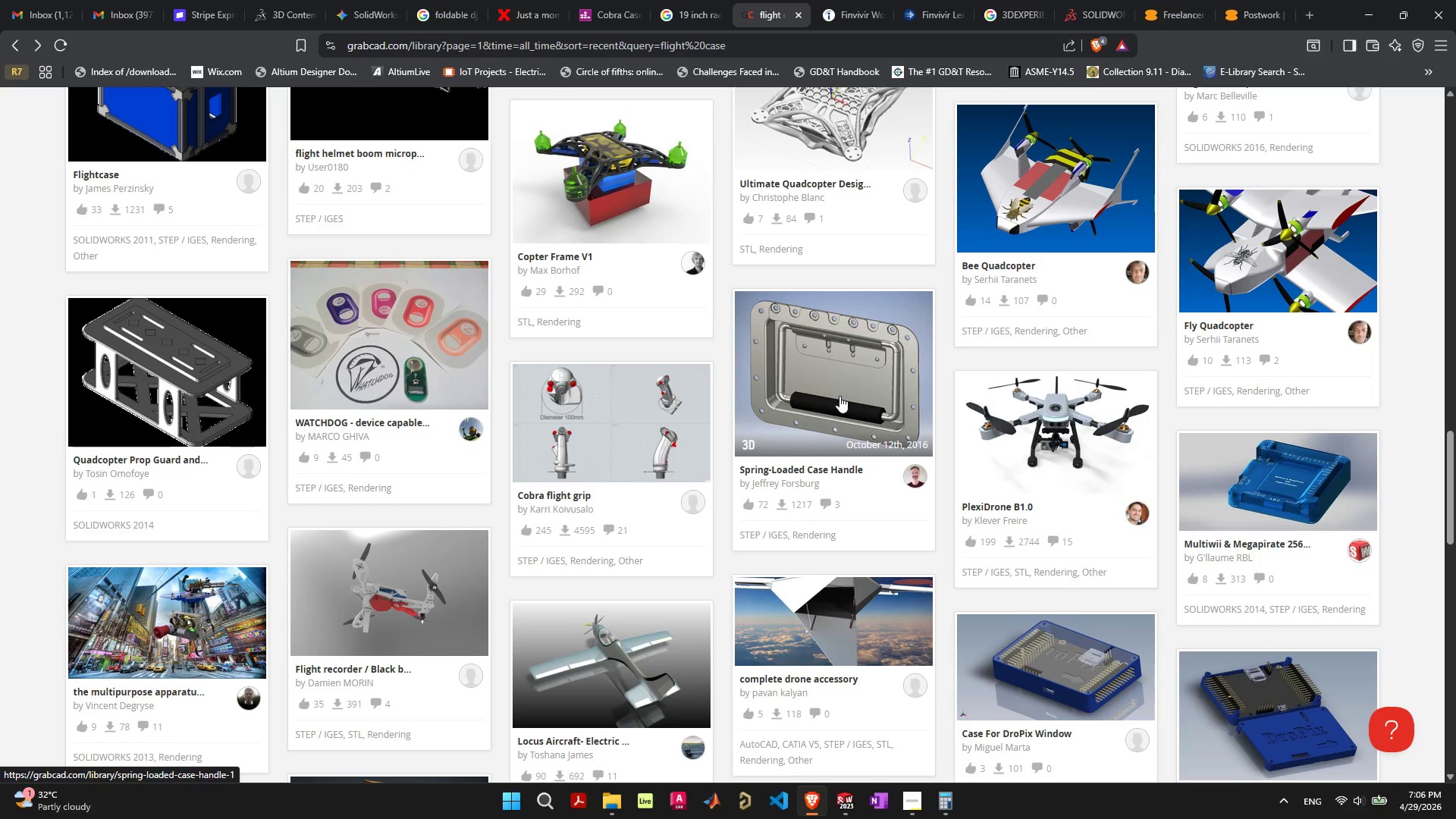 
key(Alt+AltLeft)
 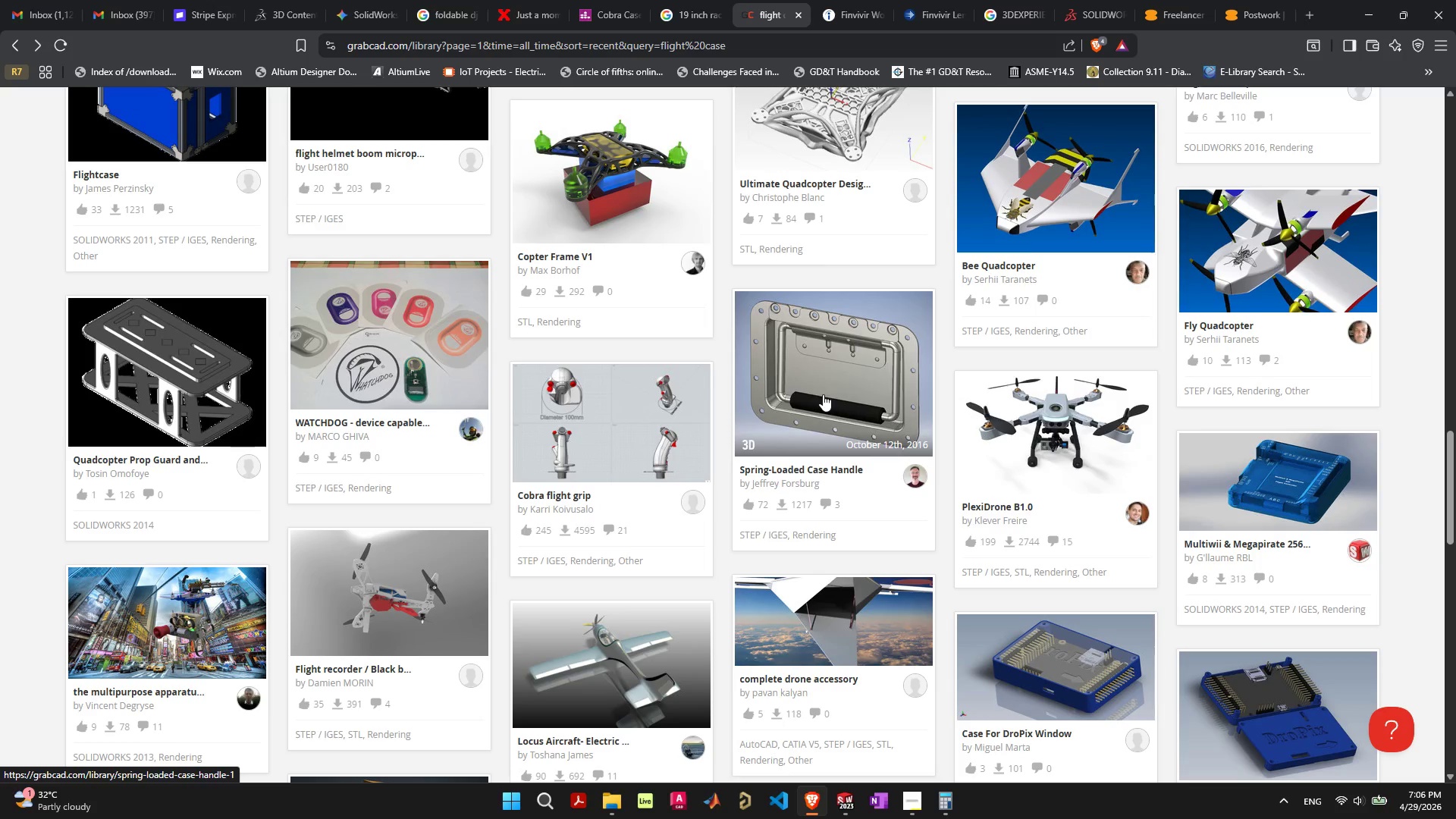 
key(Alt+Tab)
 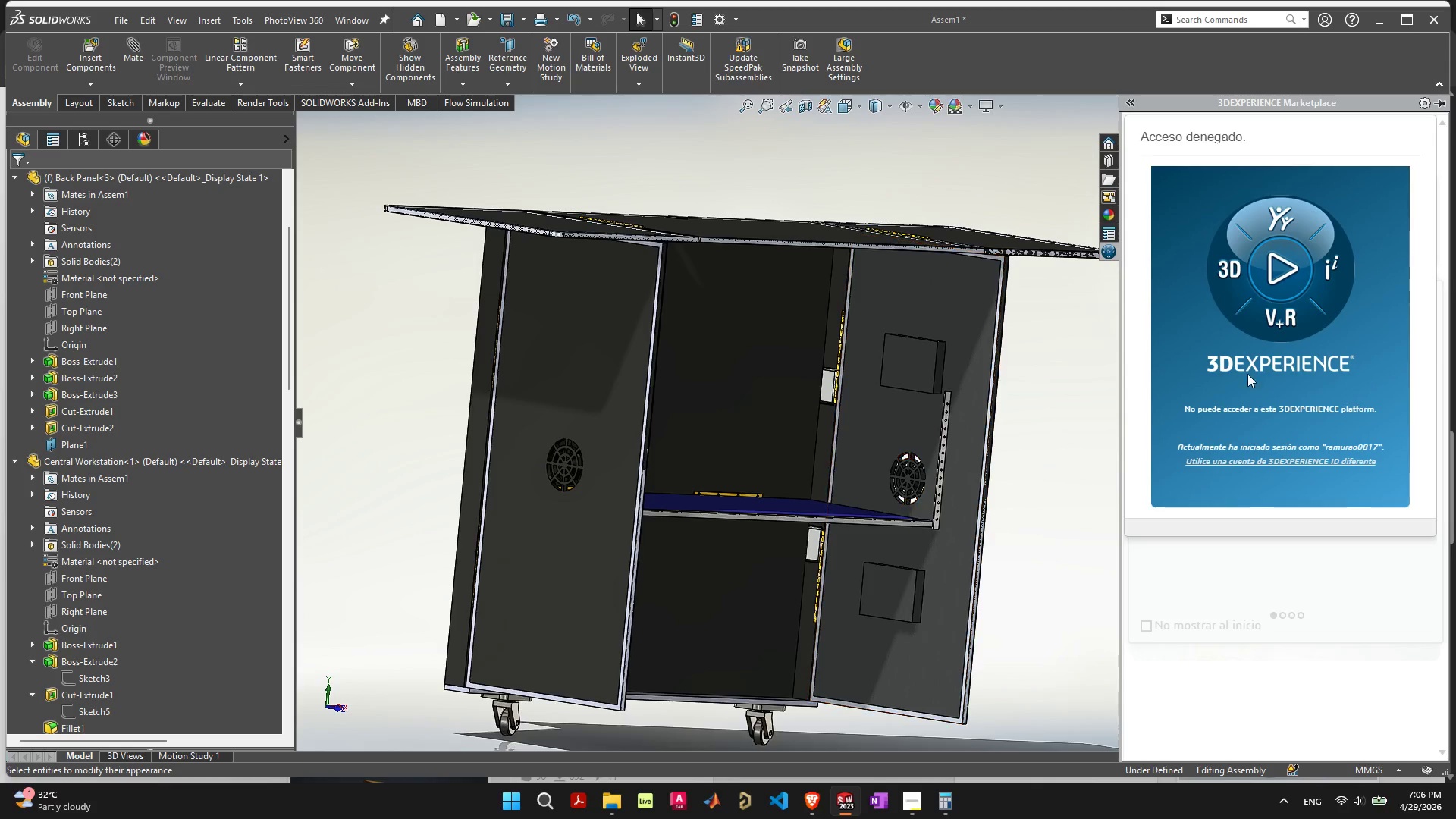 
scroll: coordinate [1285, 331], scroll_direction: up, amount: 1.0
 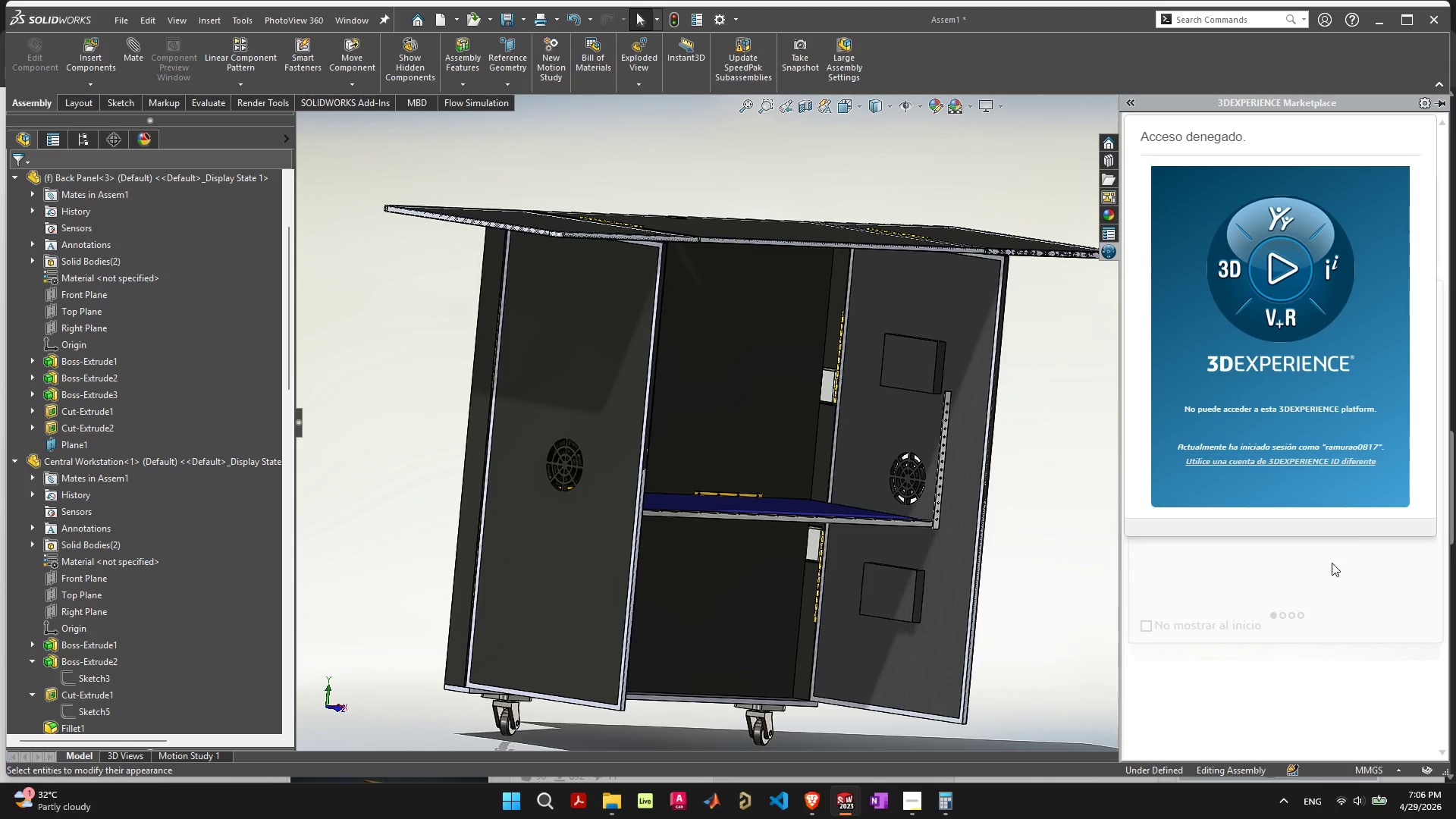 
left_click([1255, 619])
 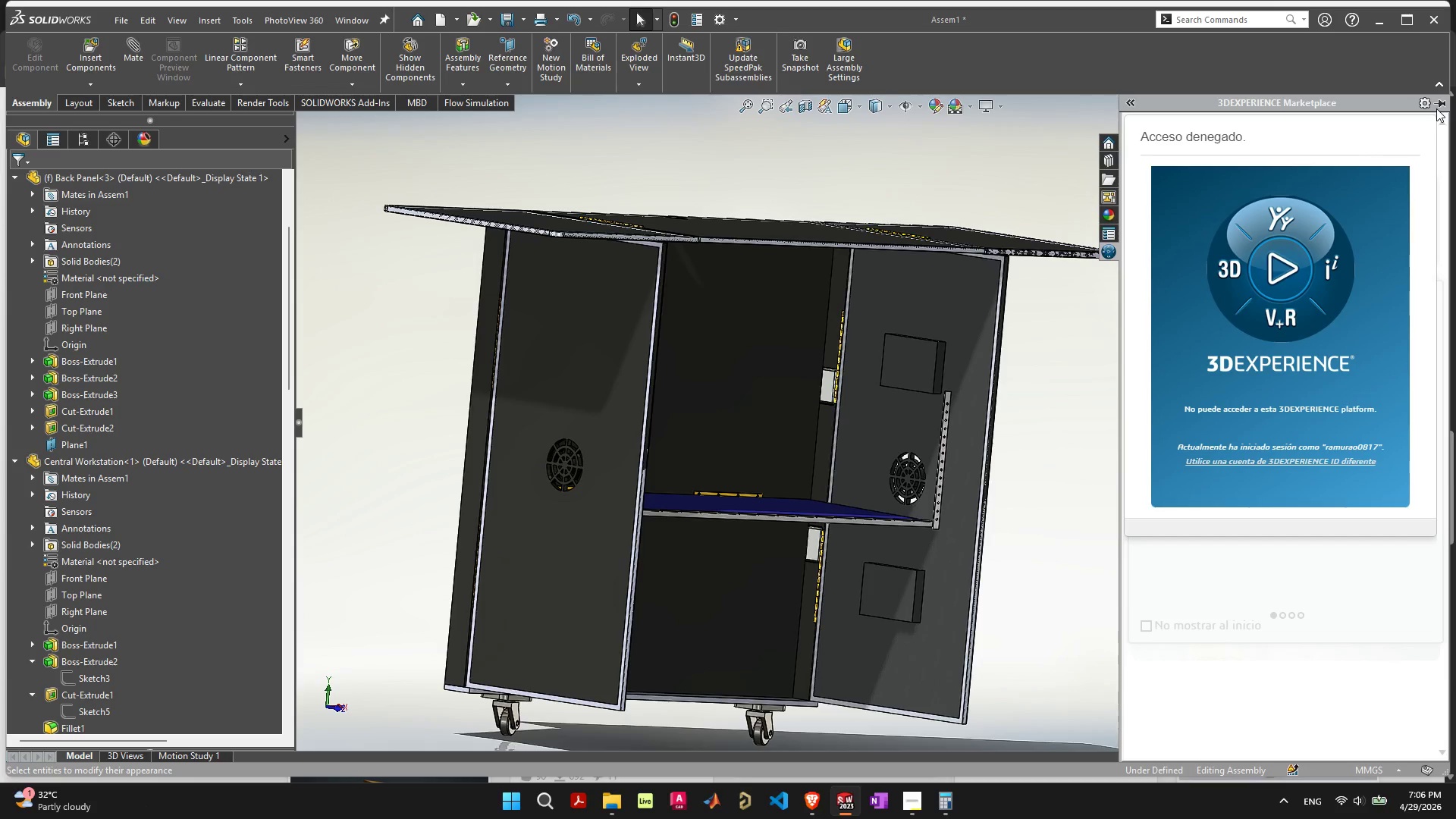 
left_click([1112, 250])
 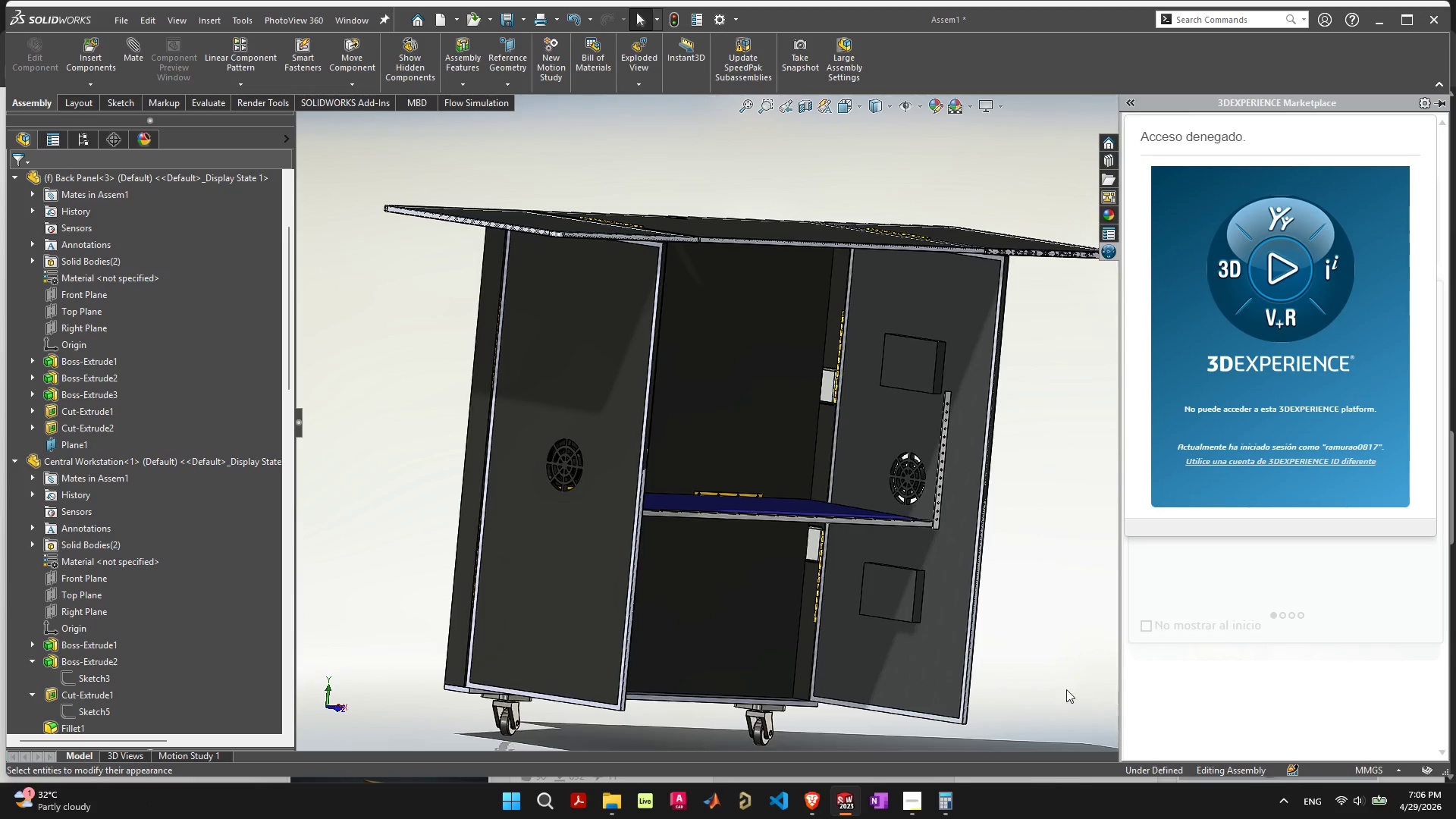 
left_click([1040, 642])
 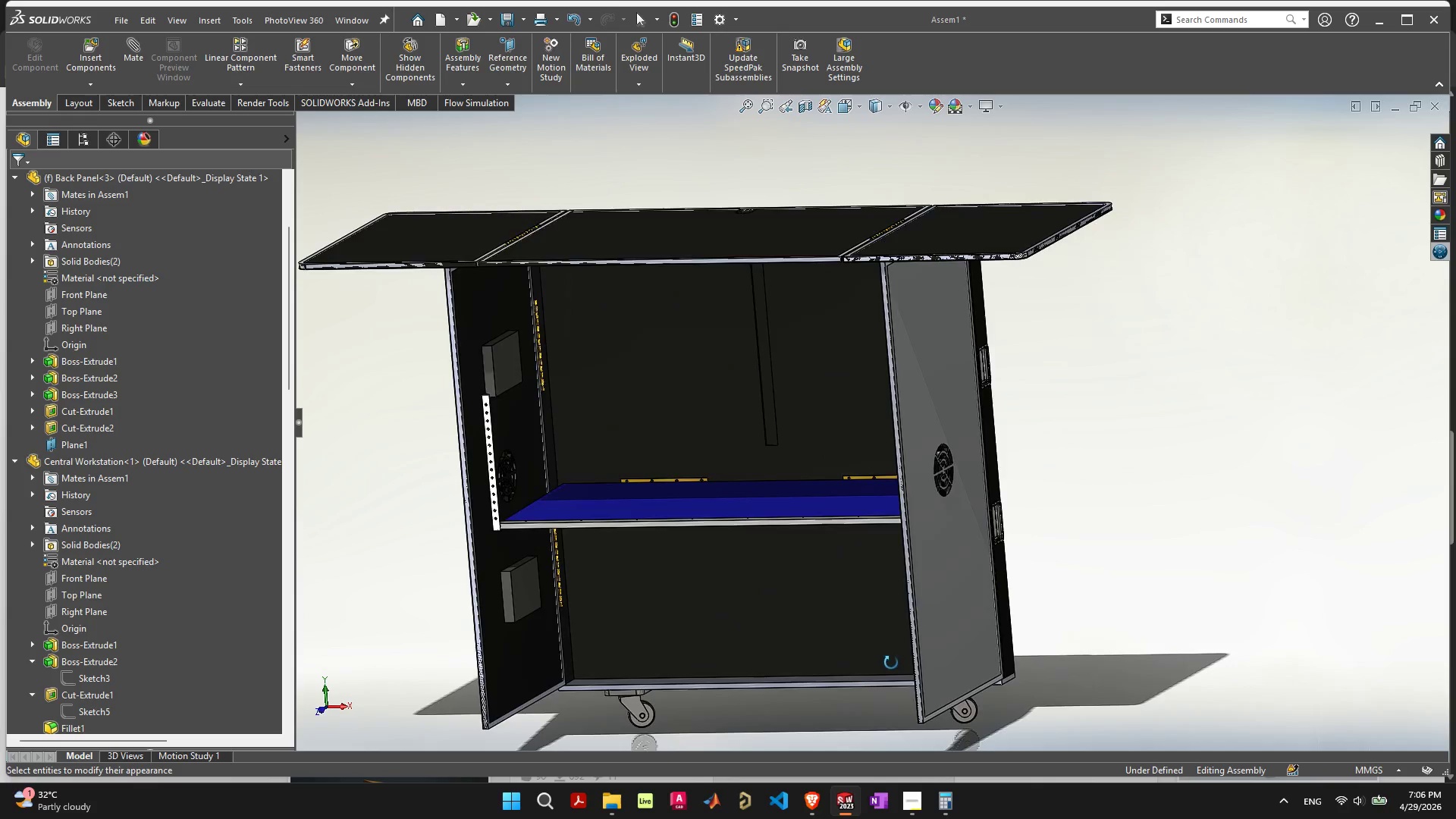 
scroll: coordinate [199, 632], scroll_direction: down, amount: 32.0
 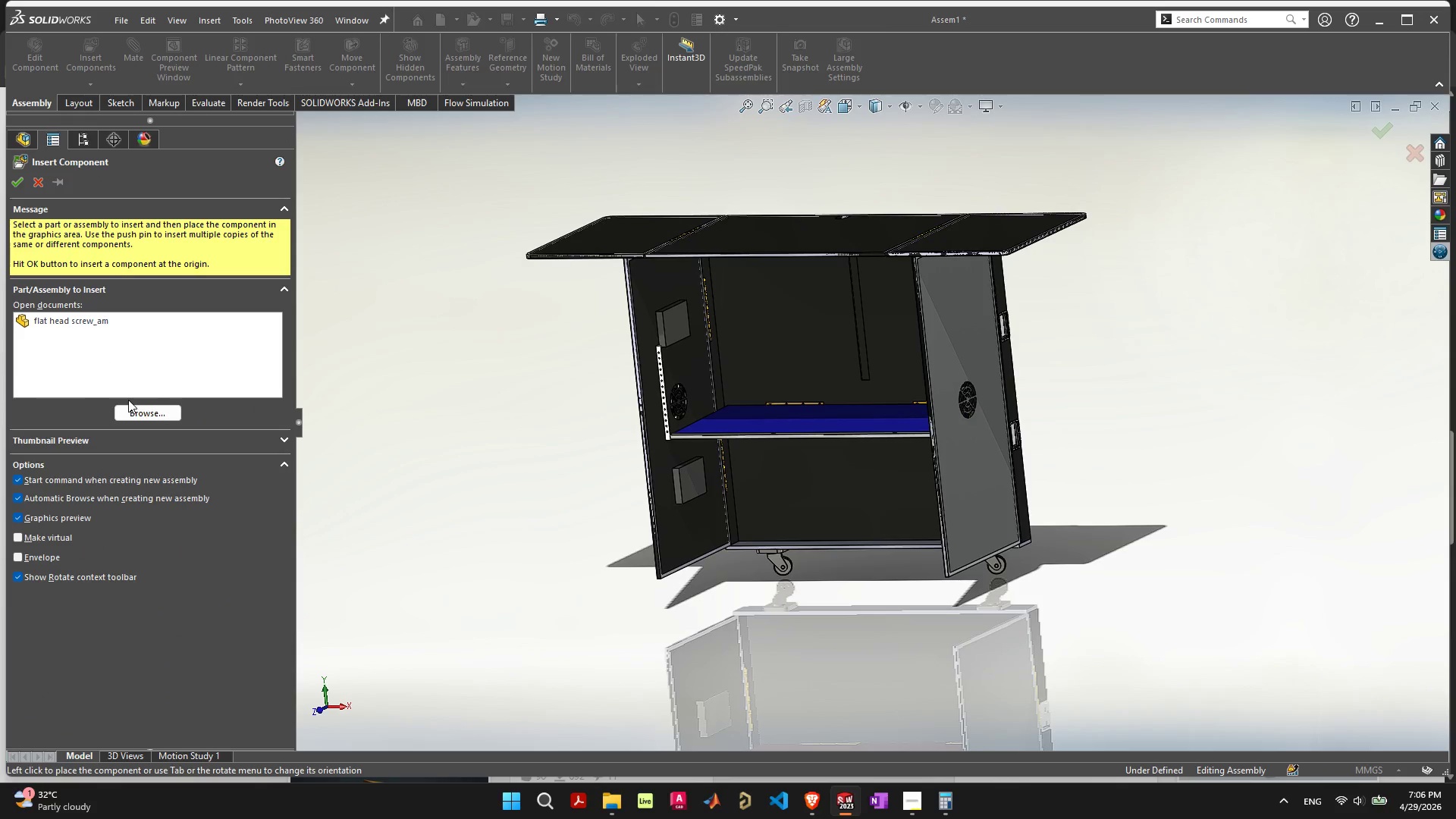 
left_click([135, 411])
 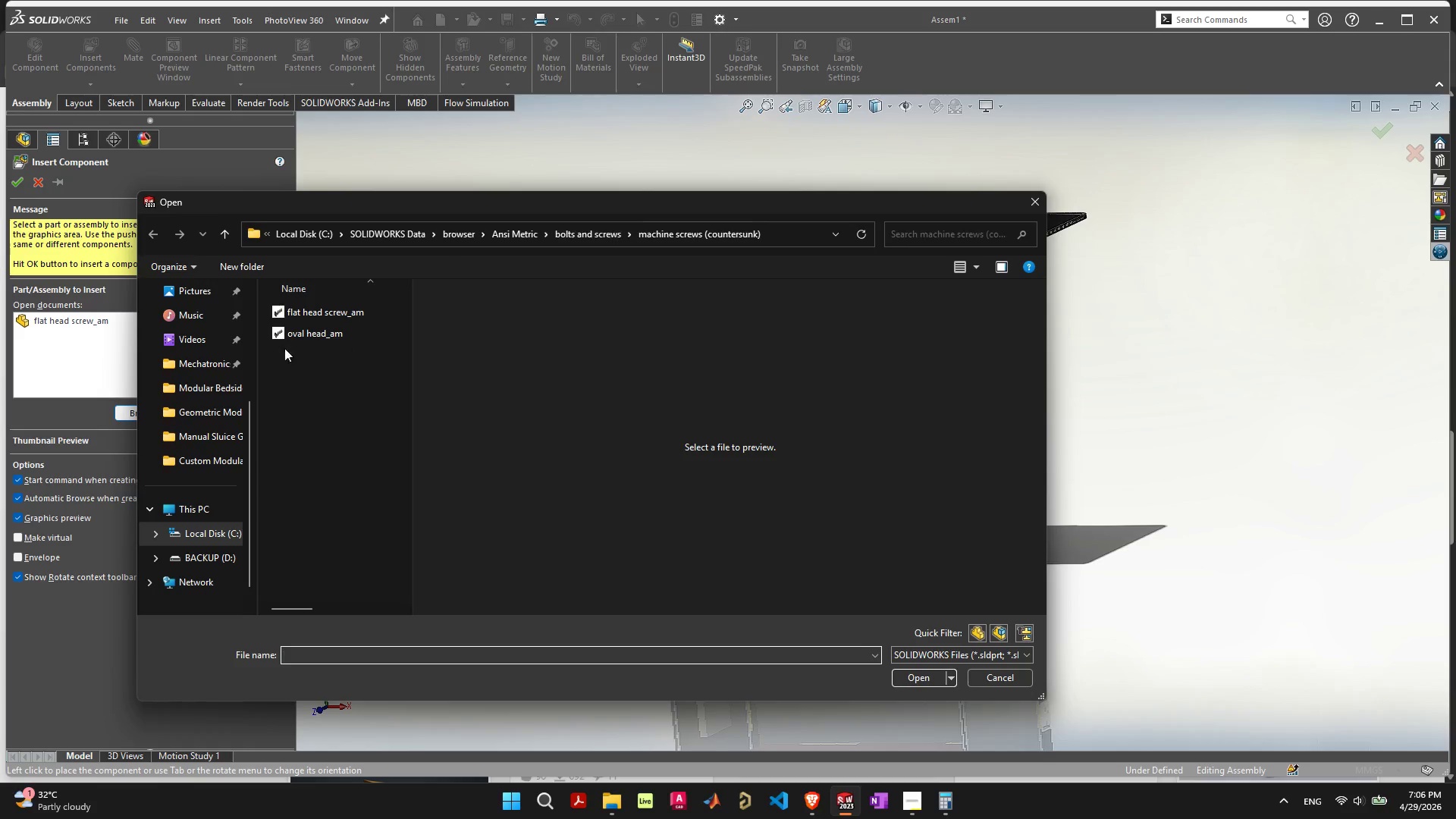 
scroll: coordinate [218, 355], scroll_direction: up, amount: 7.0
 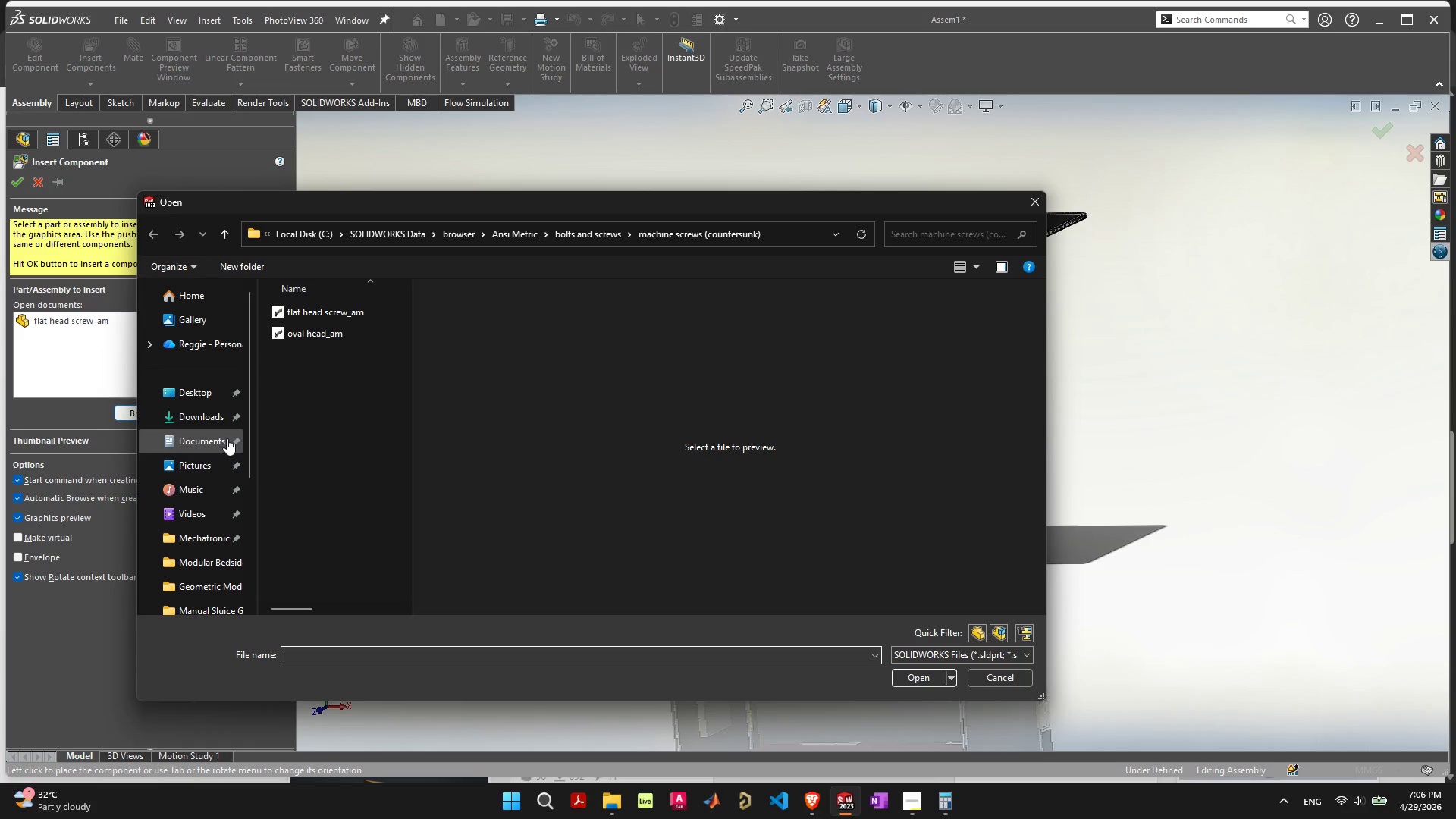 
scroll: coordinate [227, 443], scroll_direction: down, amount: 1.0
 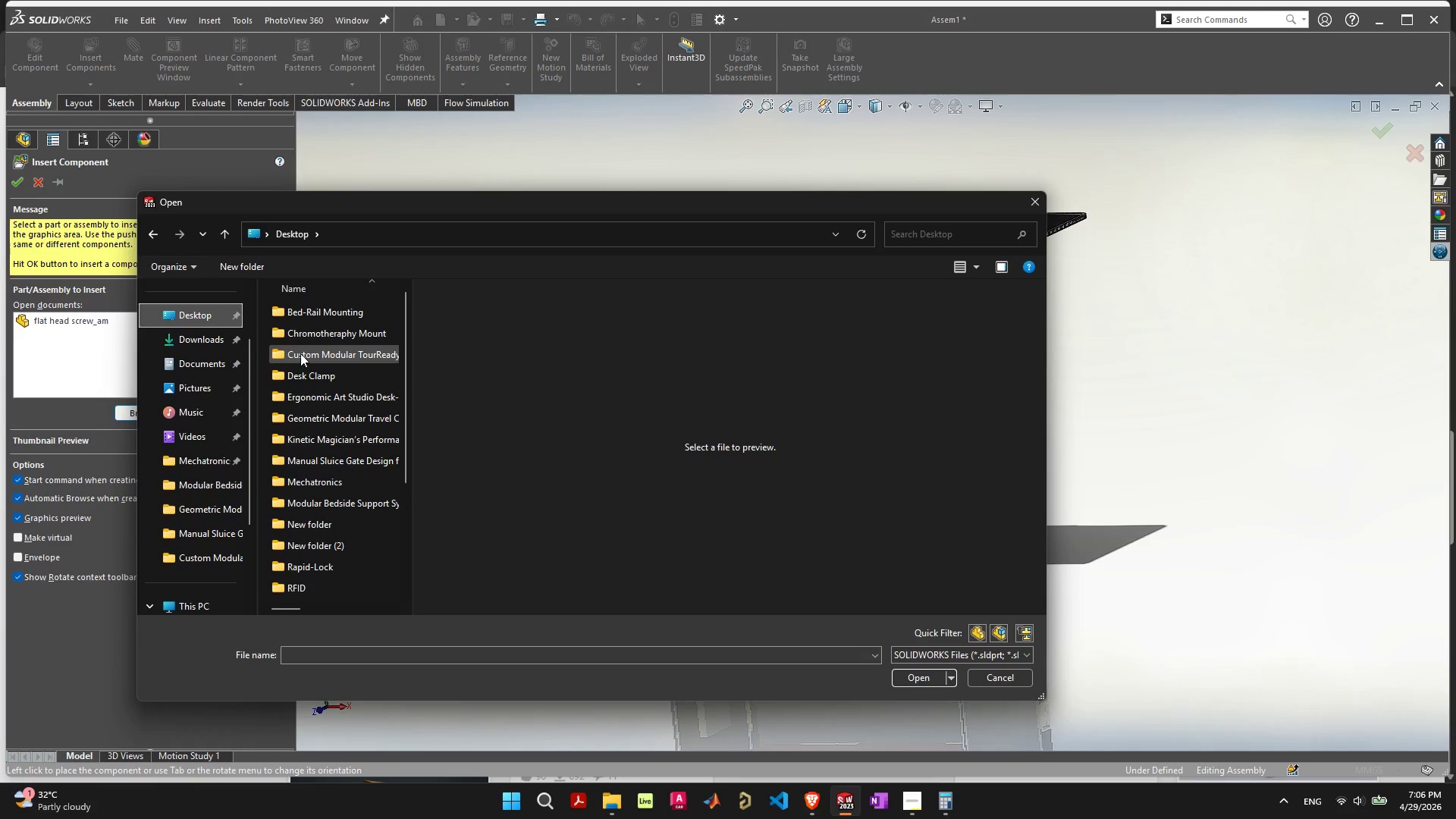 
double_click([300, 353])
 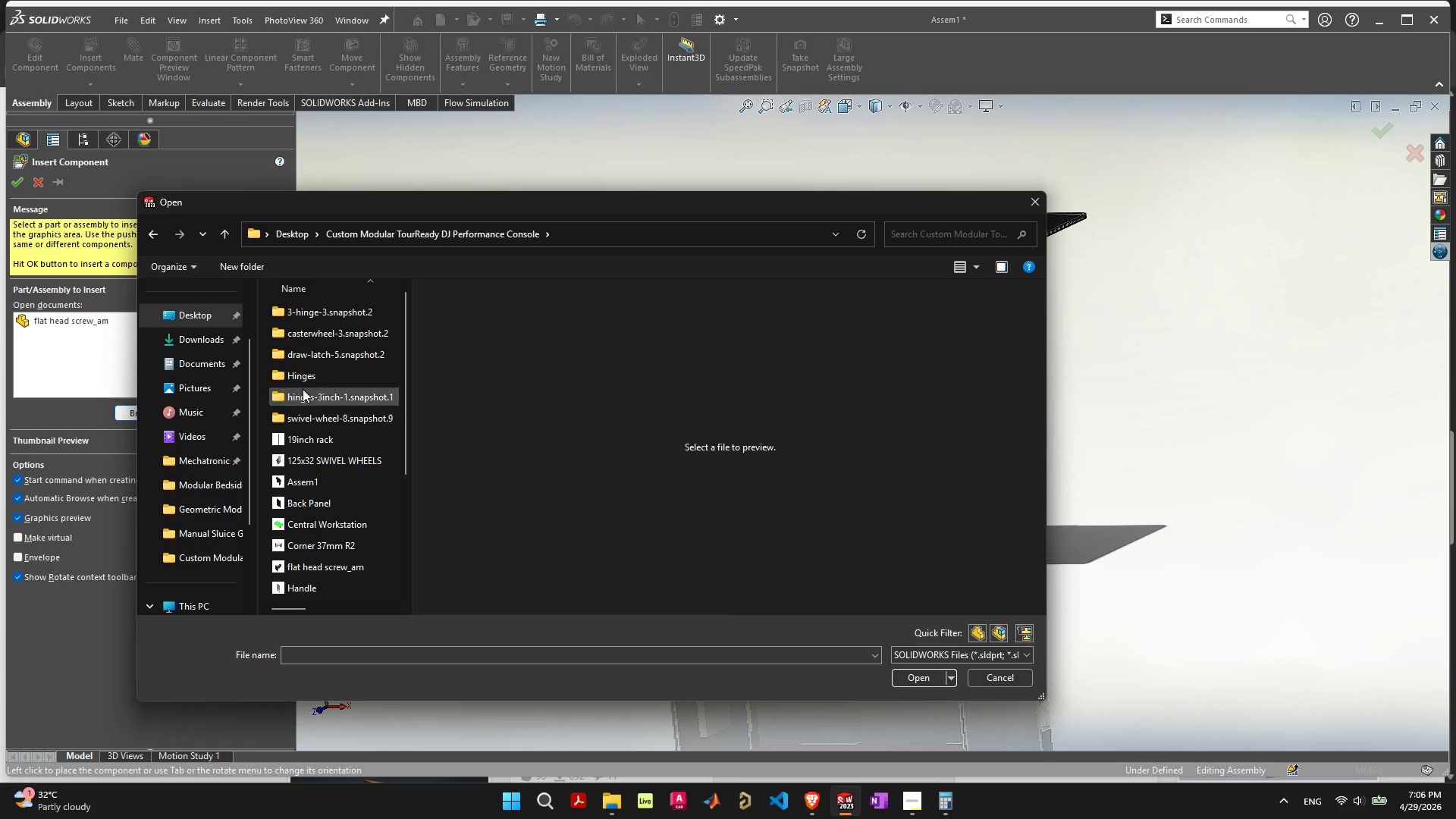 
scroll: coordinate [331, 457], scroll_direction: down, amount: 2.0
 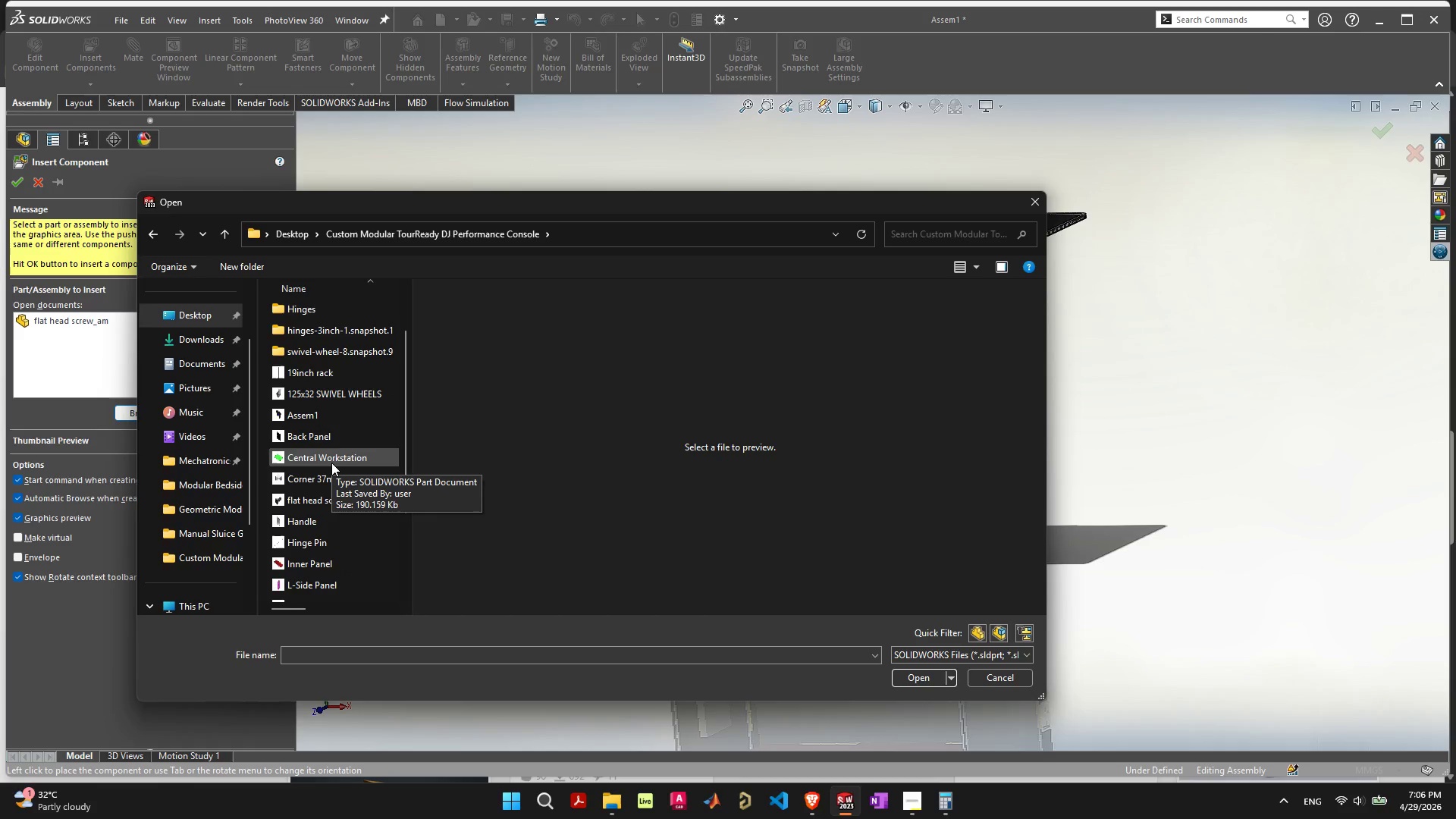 
scroll: coordinate [331, 463], scroll_direction: up, amount: 1.0
 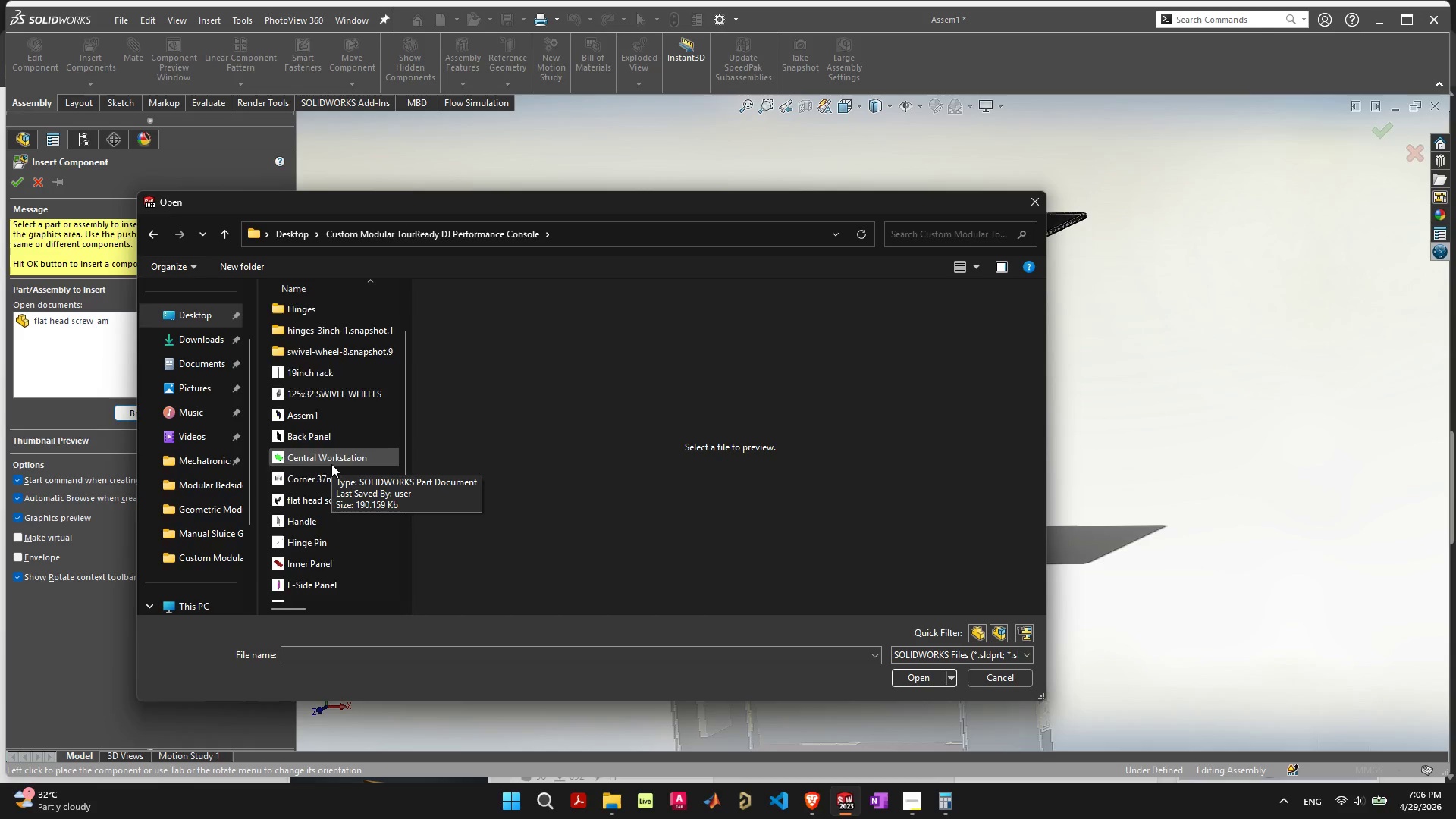 
scroll: coordinate [332, 465], scroll_direction: down, amount: 6.0
 